 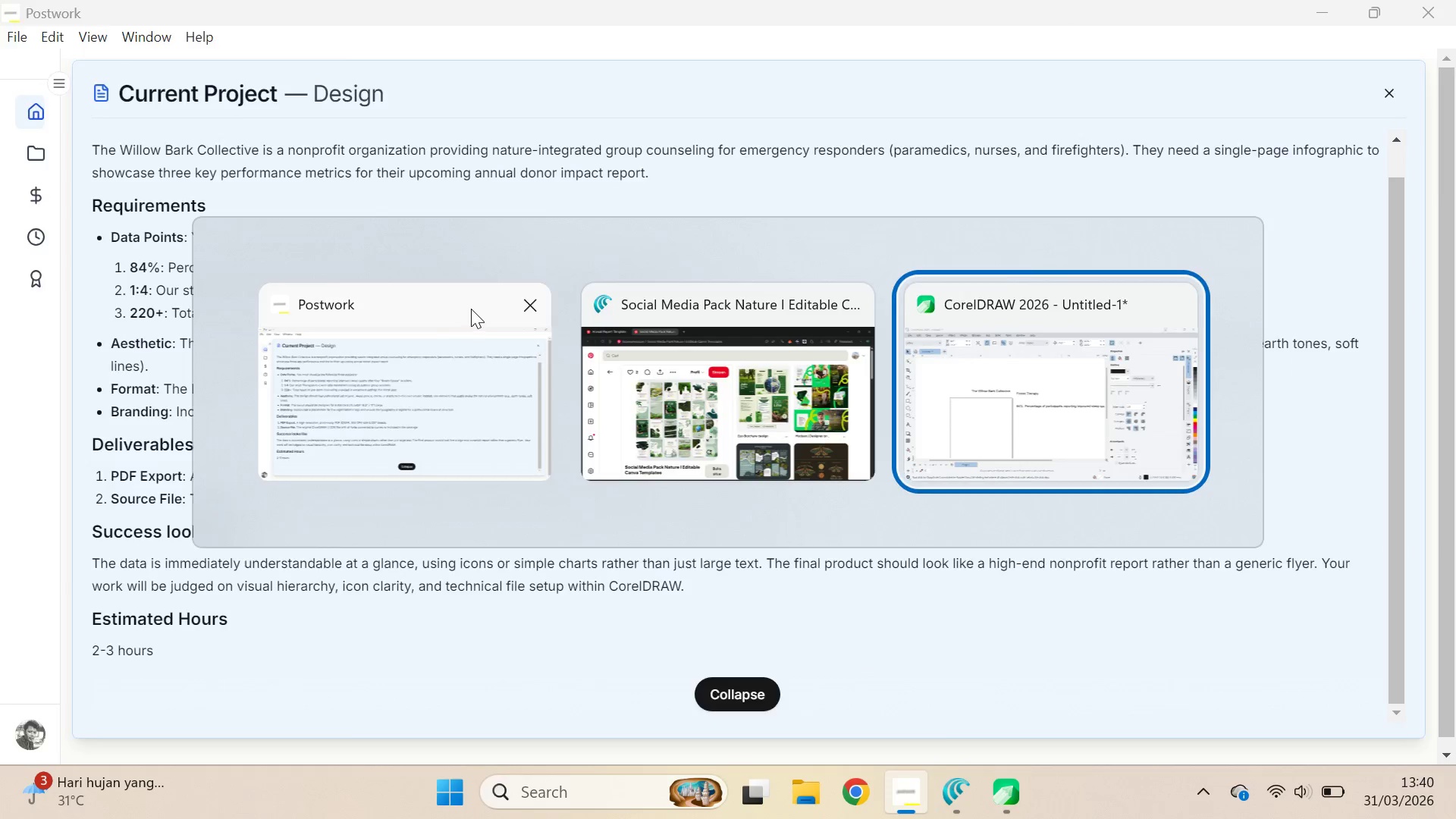 
left_click([629, 306])
 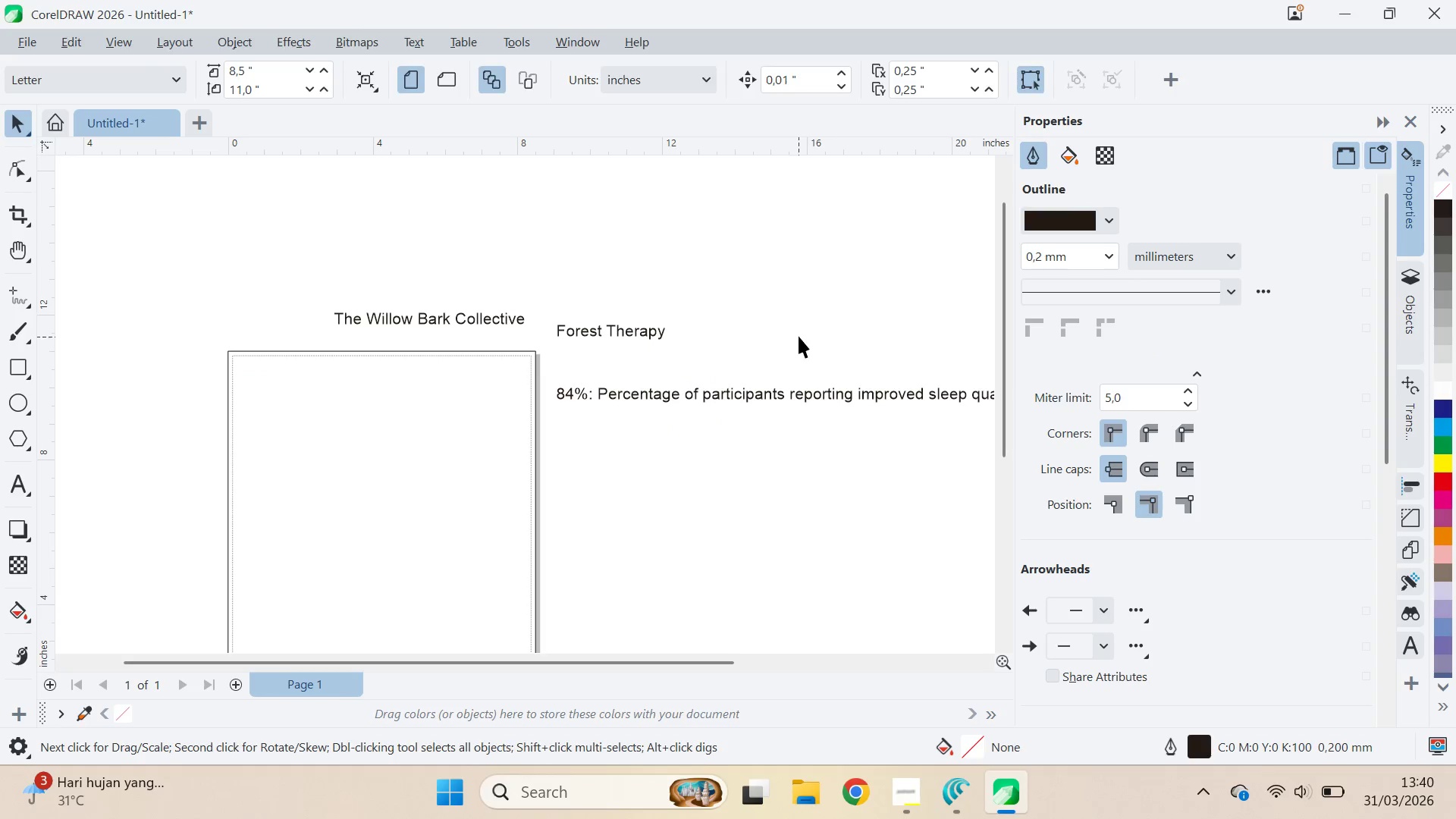 
type(qv)
 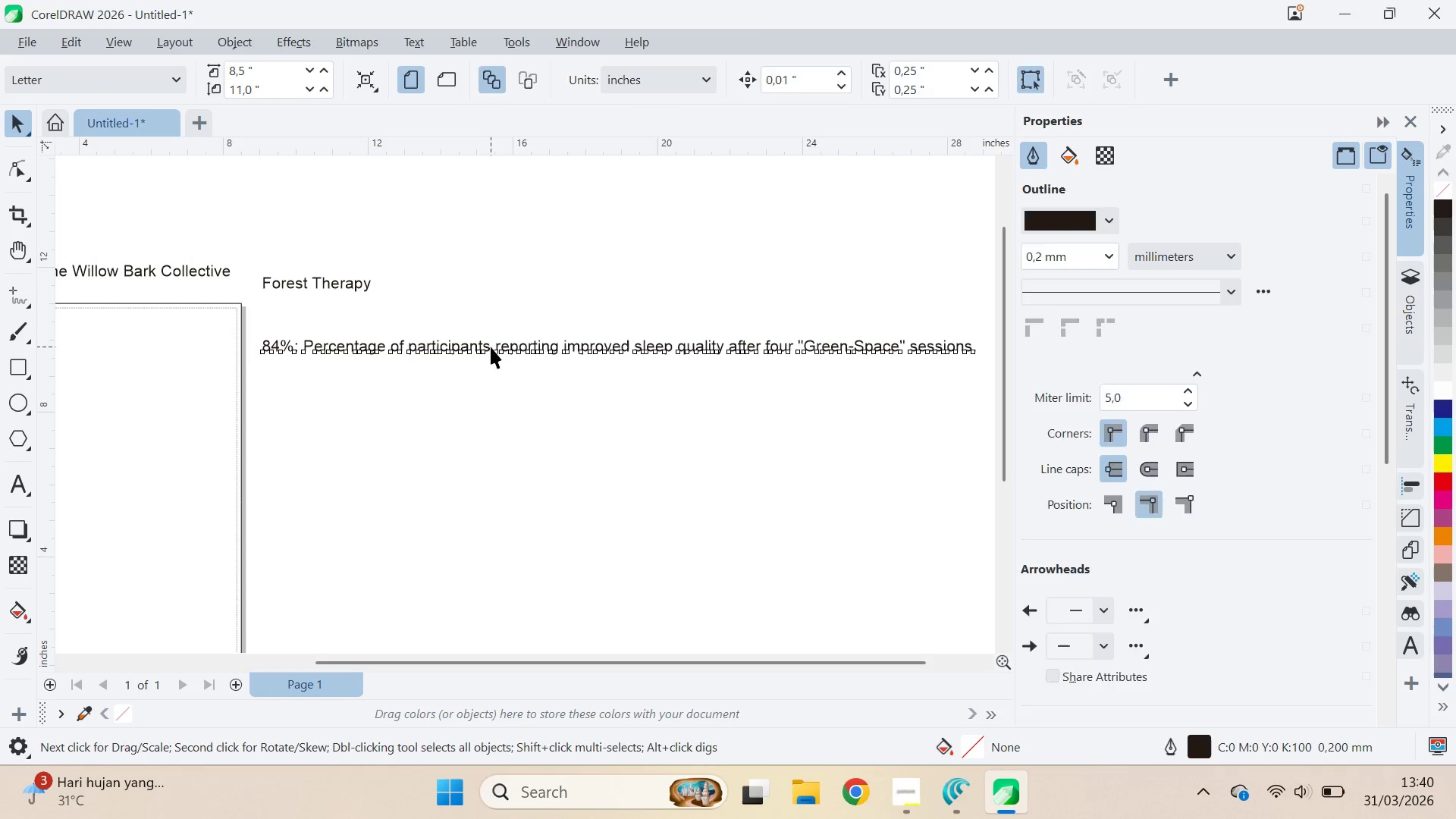 
left_click_drag(start_coordinate=[792, 330], to_coordinate=[497, 282])
 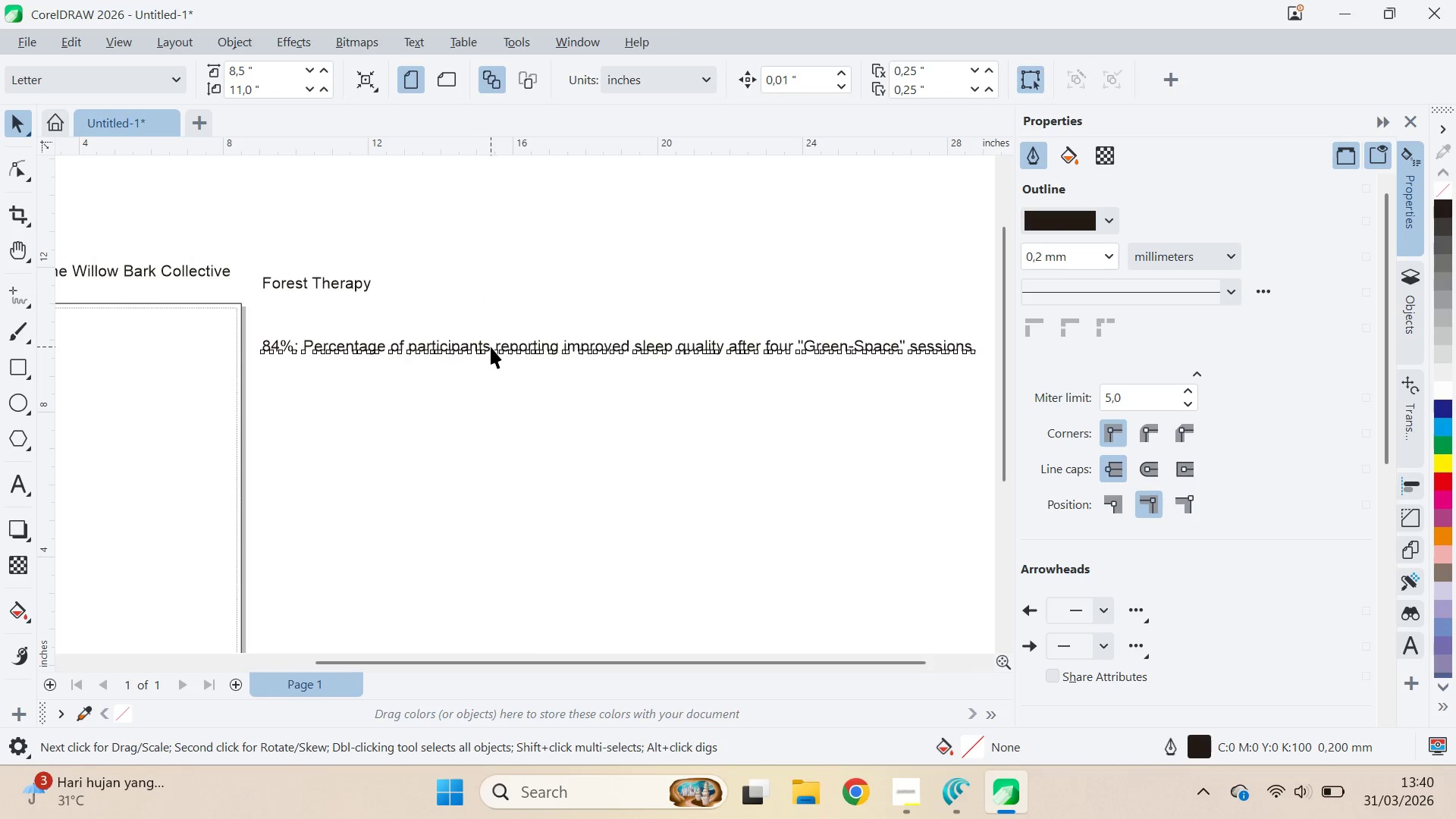 
double_click([491, 347])
 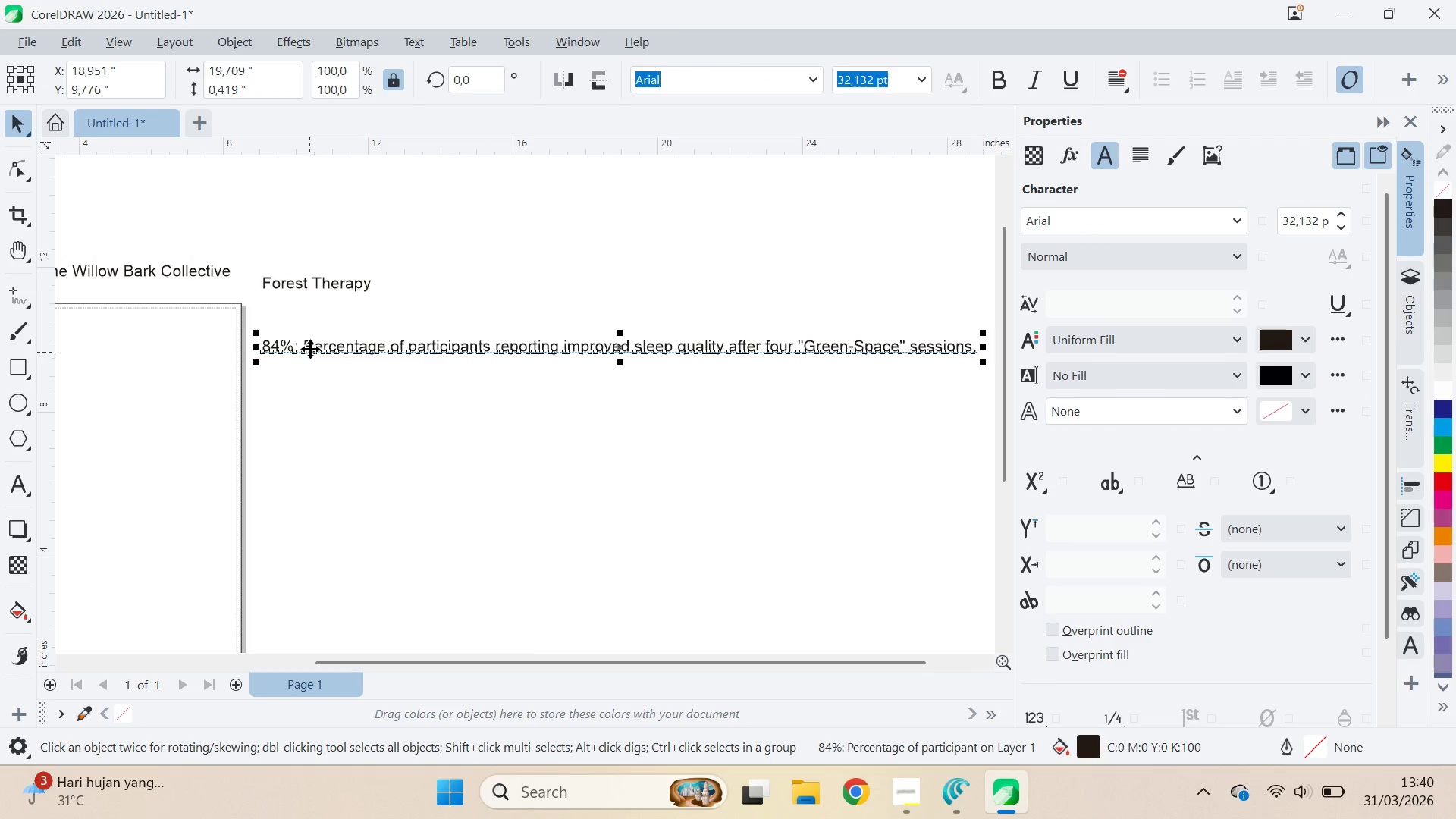 
left_click_drag(start_coordinate=[362, 350], to_coordinate=[406, 416])
 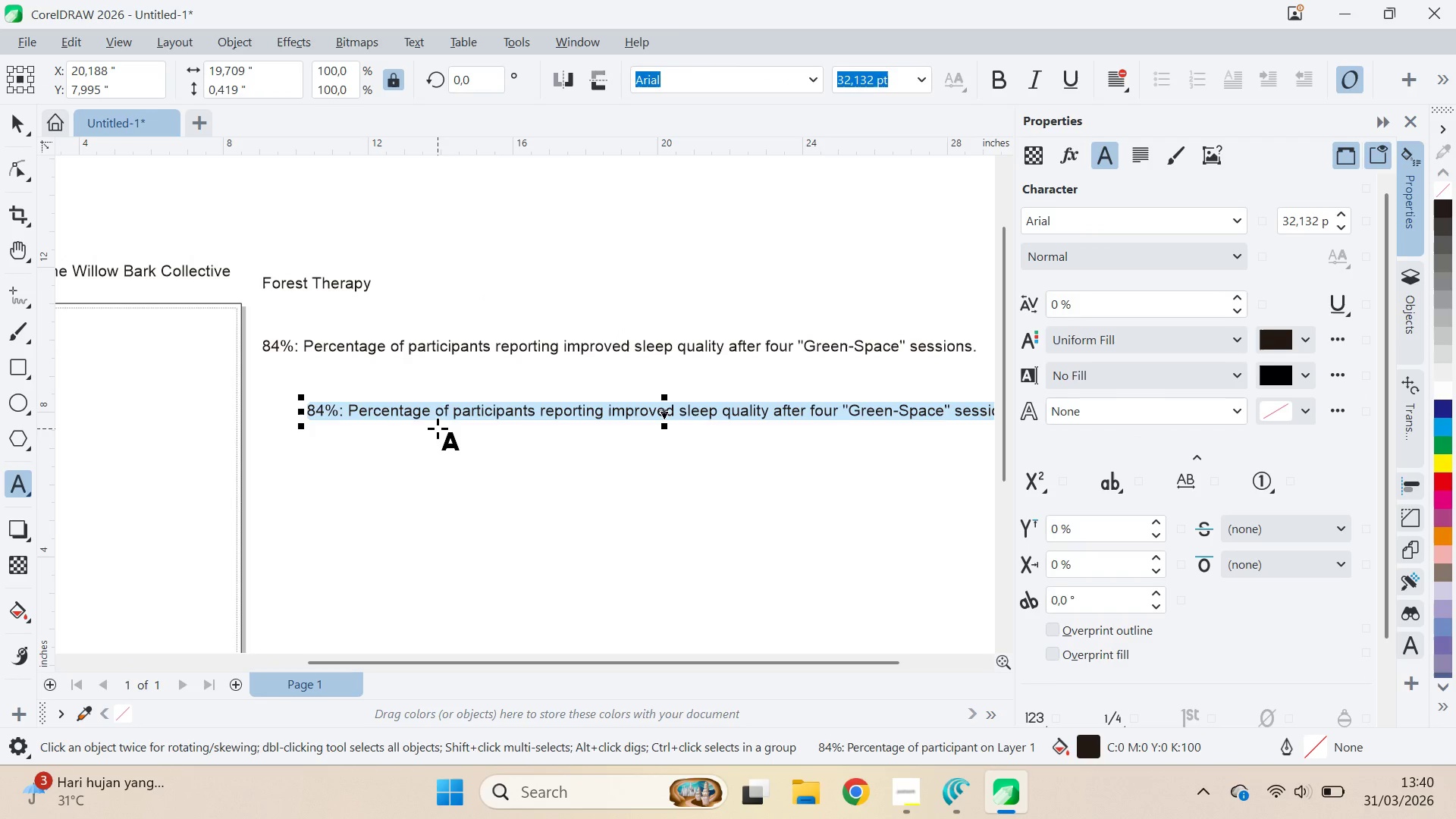 
left_click([406, 416])
 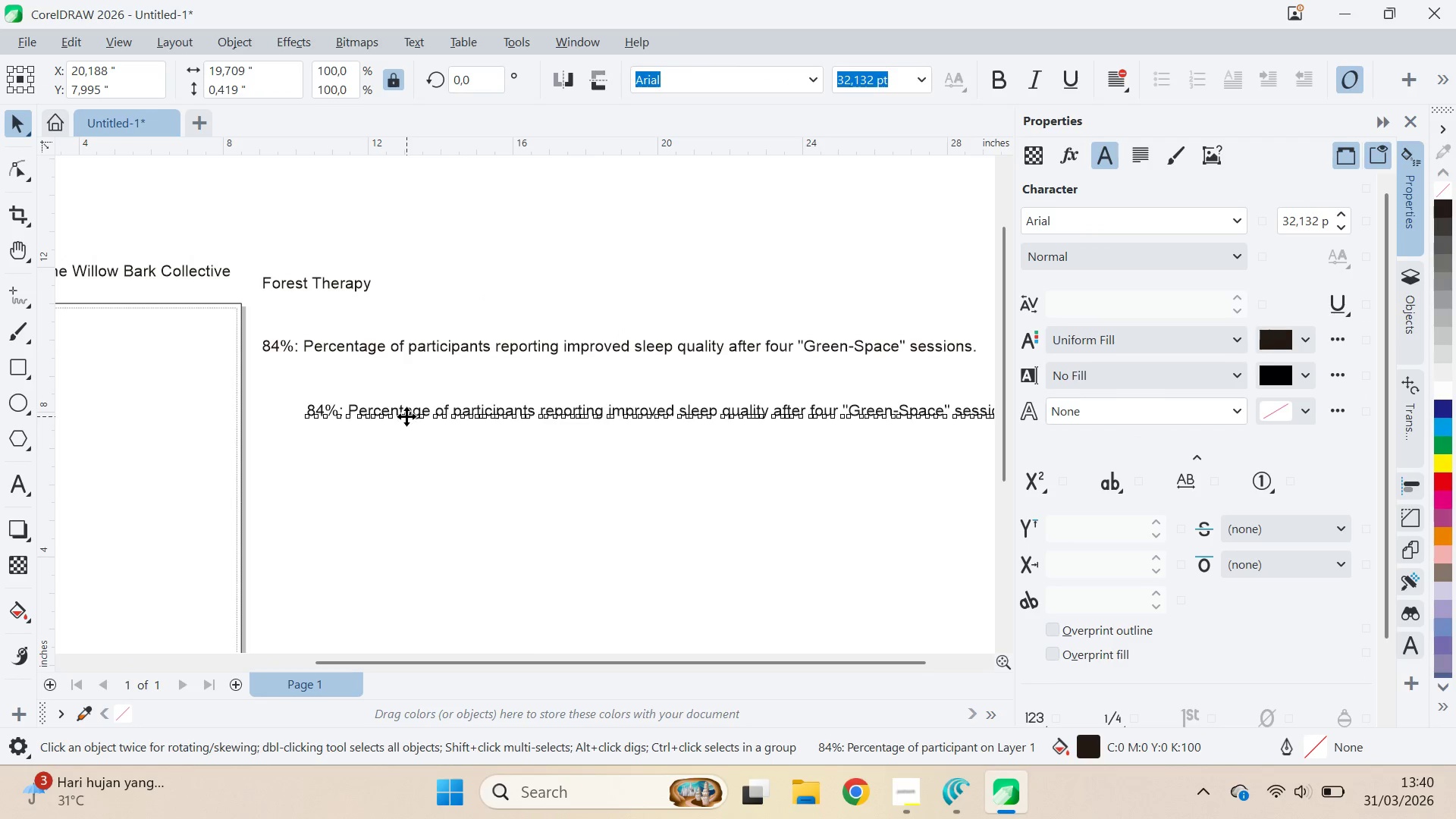 
right_click([406, 416])
 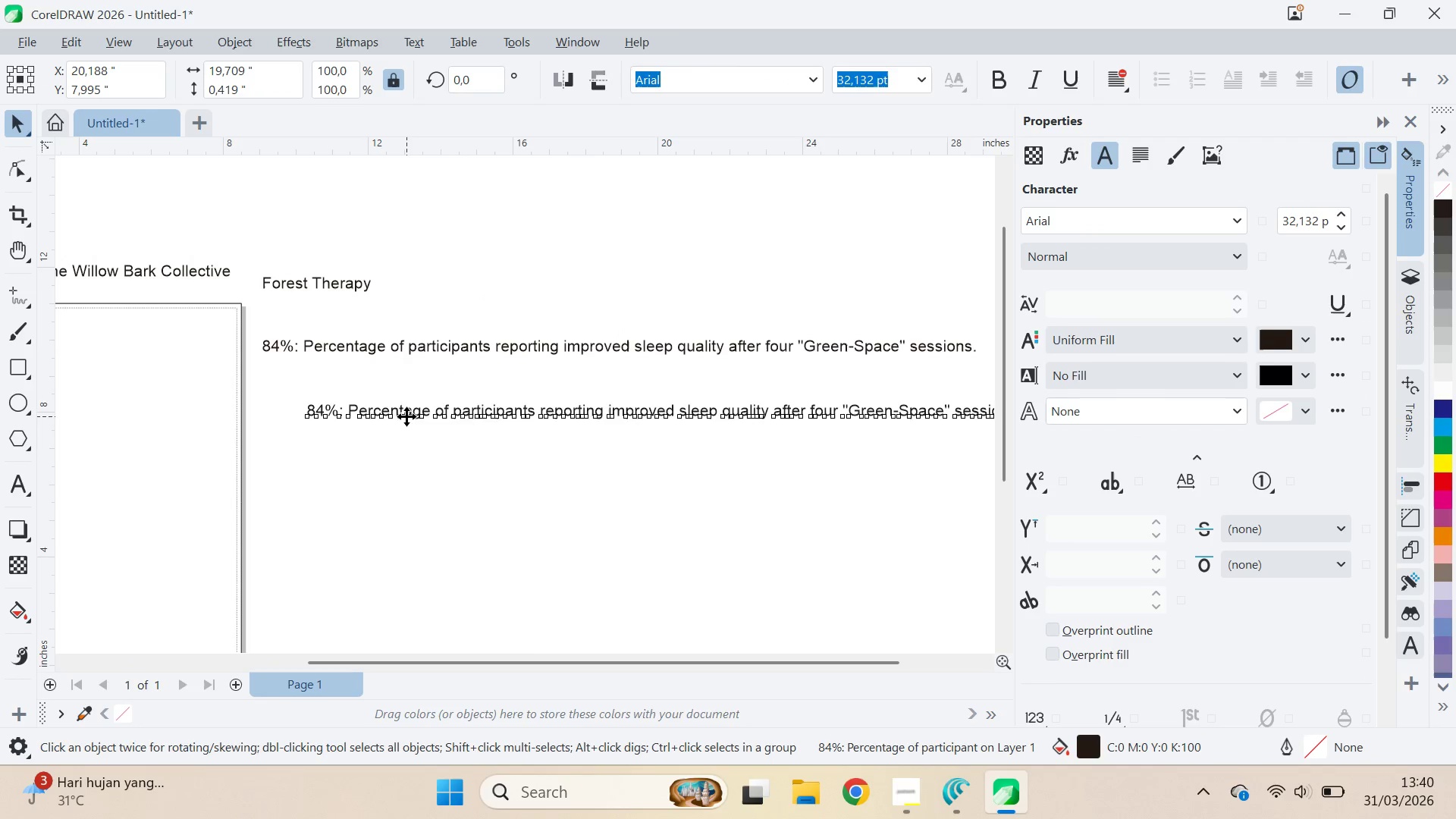 
double_click([406, 416])
 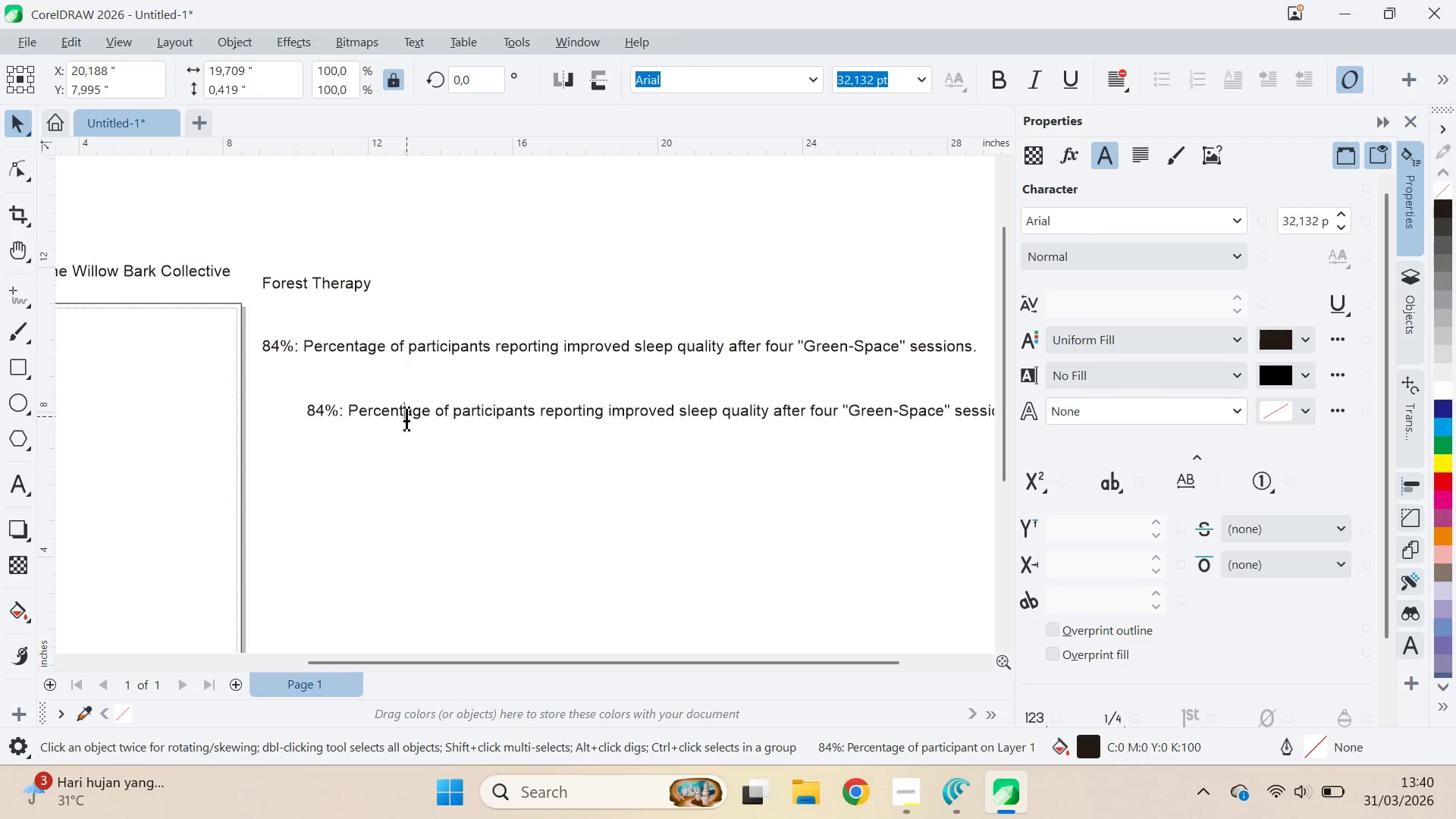 
key(Control+ControlLeft)
 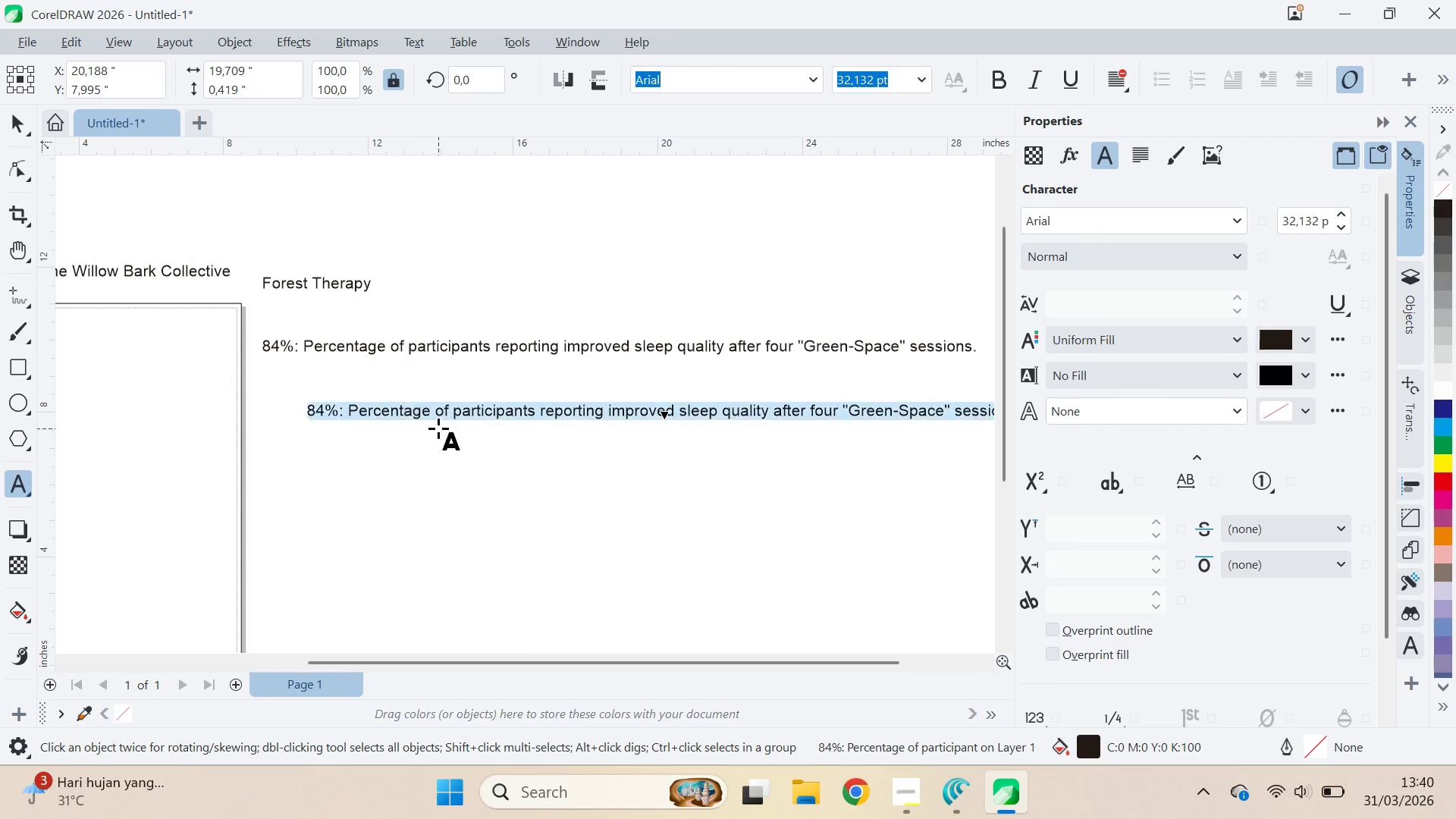 
key(Control+A)
 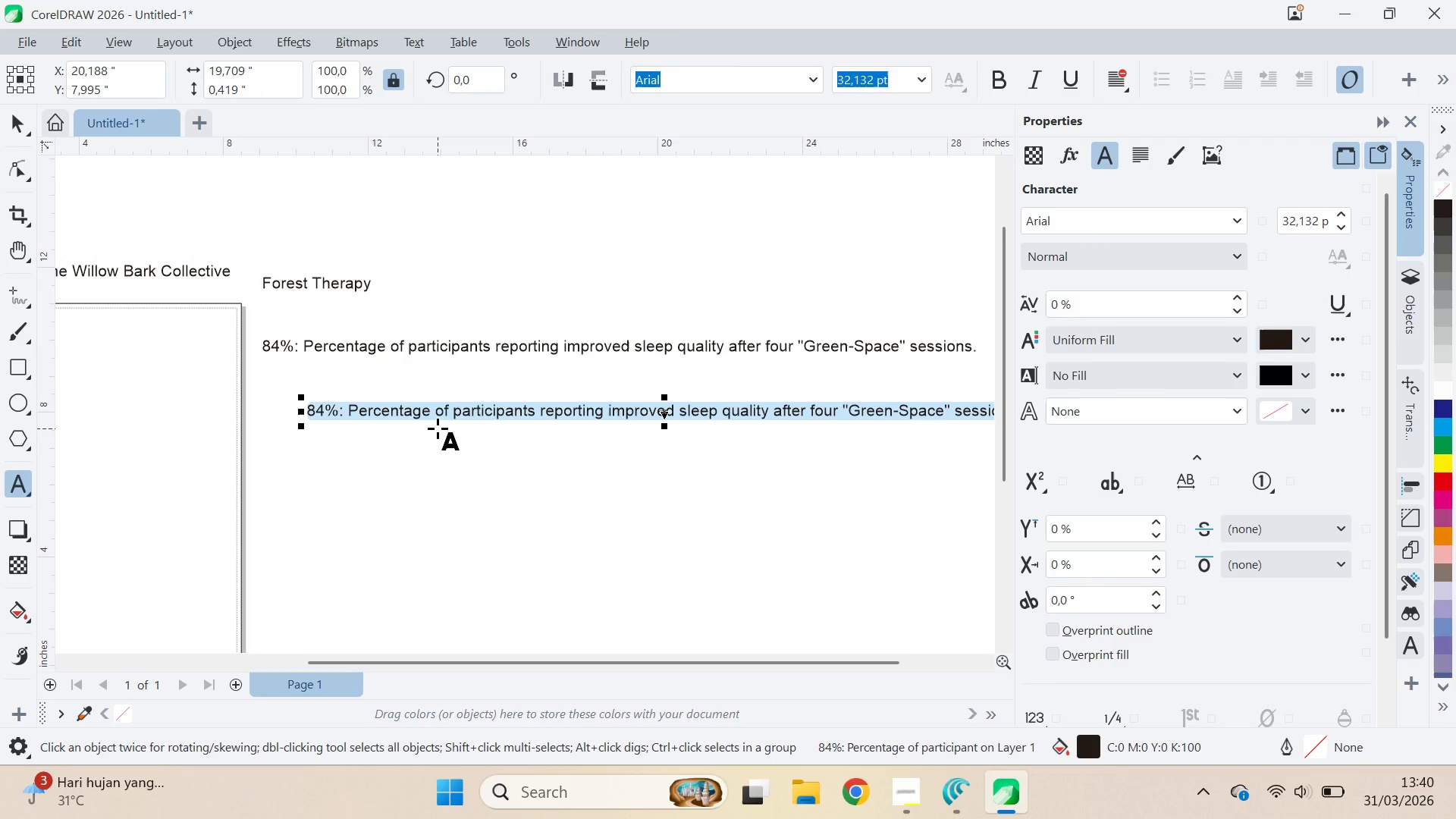 
type(8$)
key(Backspace)
type(4&)
key(Backspace)
type(%)
 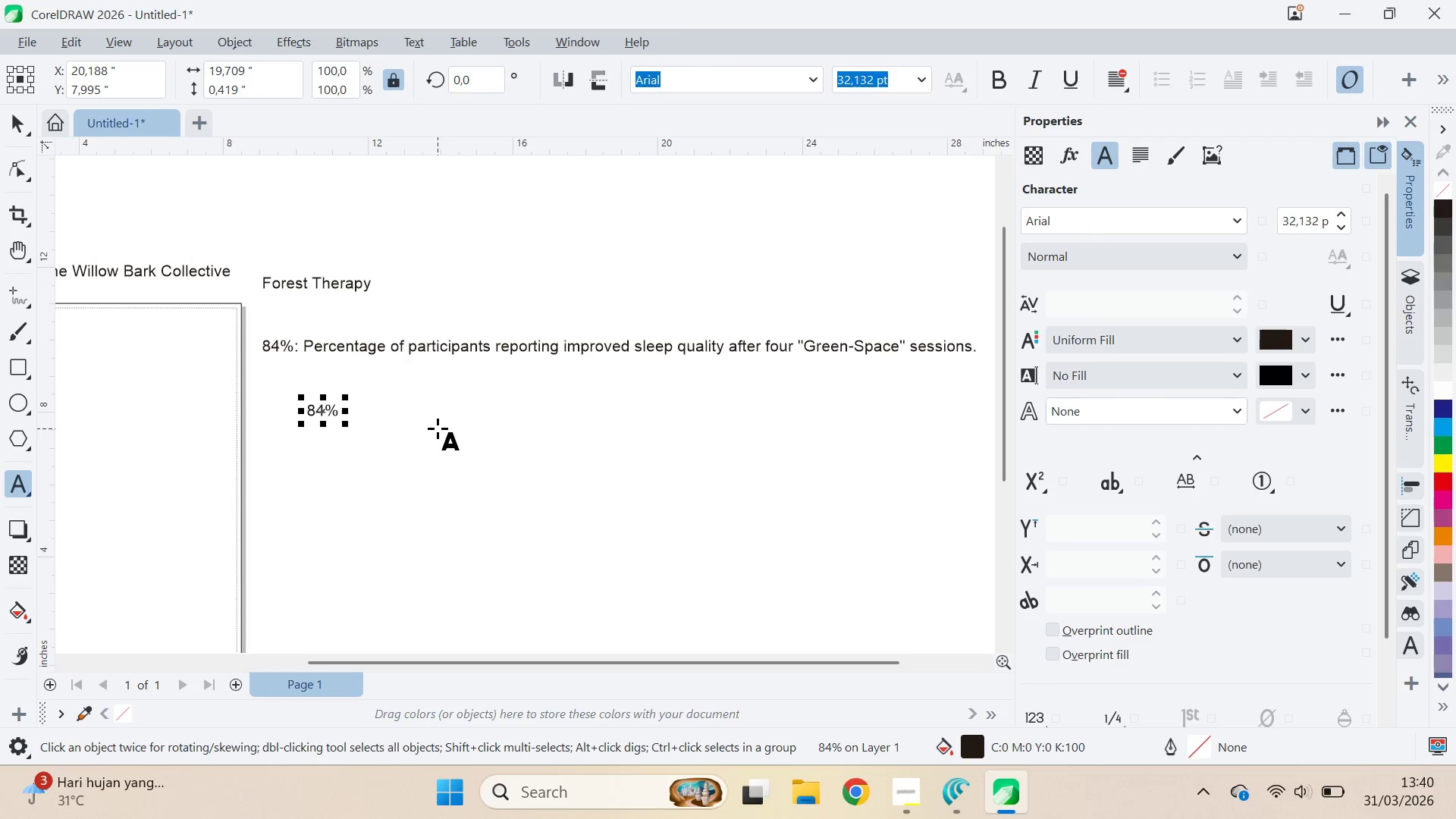 
left_click([27, 110])
 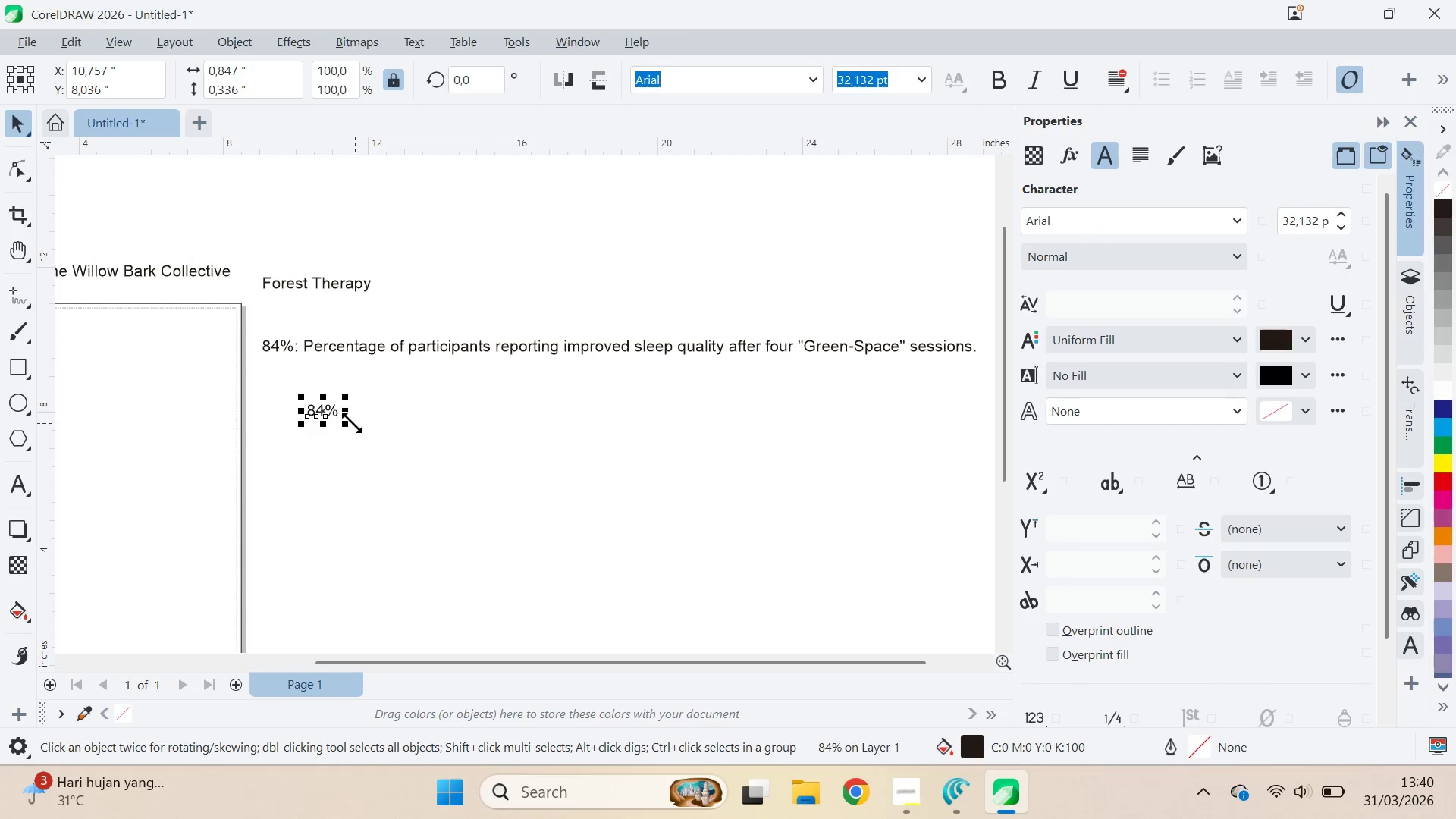 
left_click_drag(start_coordinate=[350, 422], to_coordinate=[458, 490])
 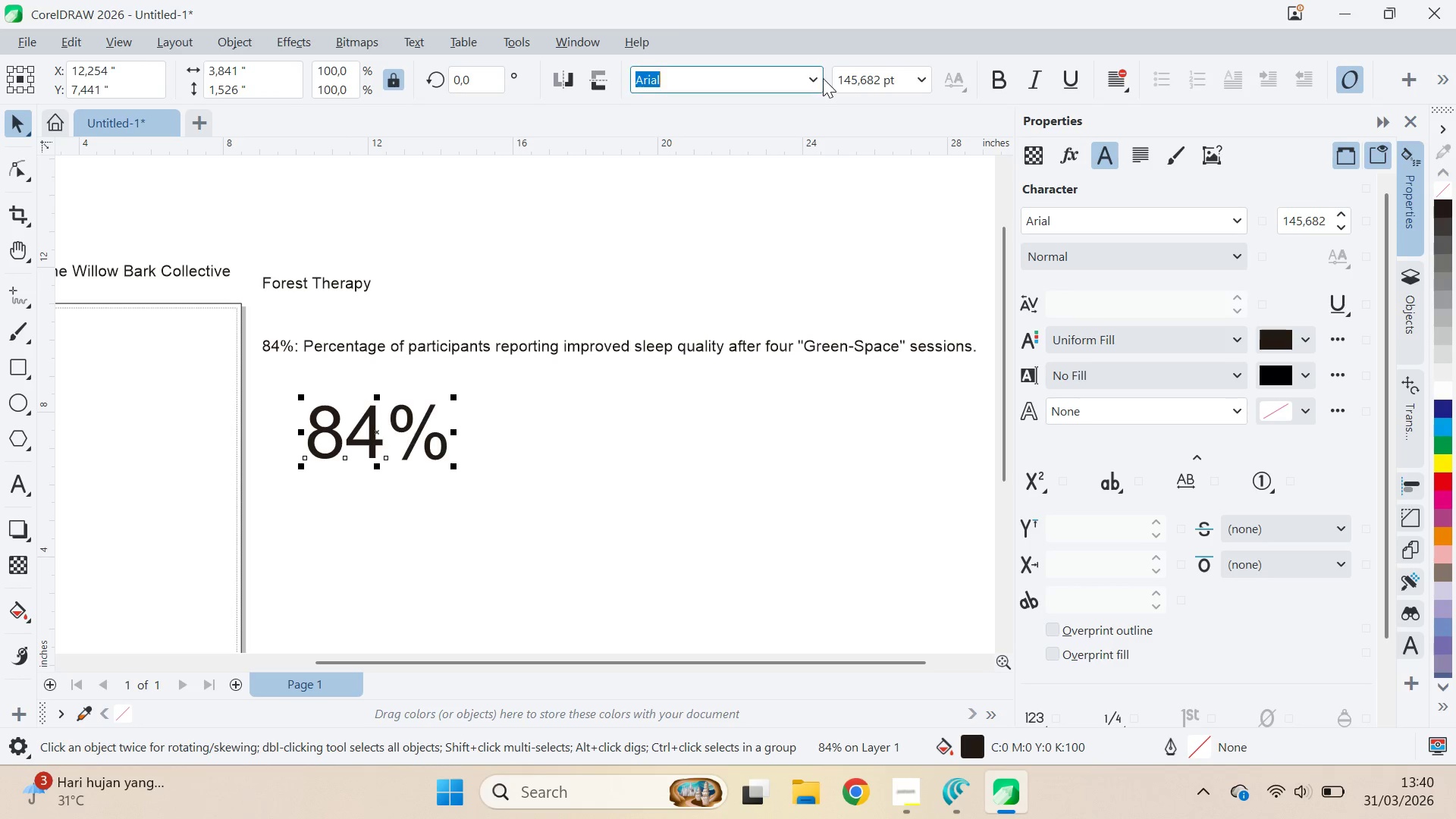 
double_click([813, 78])
 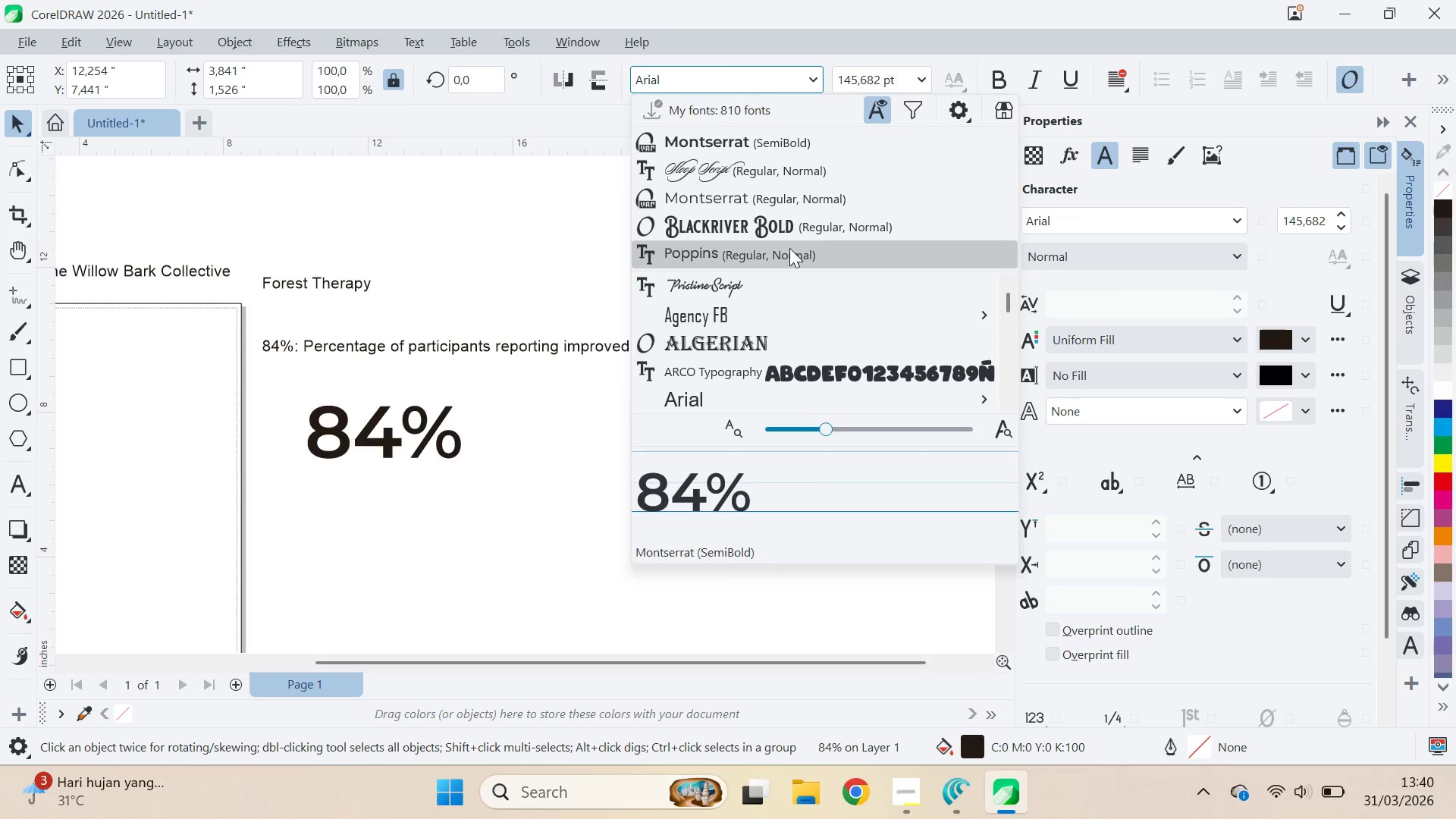 
double_click([441, 444])
 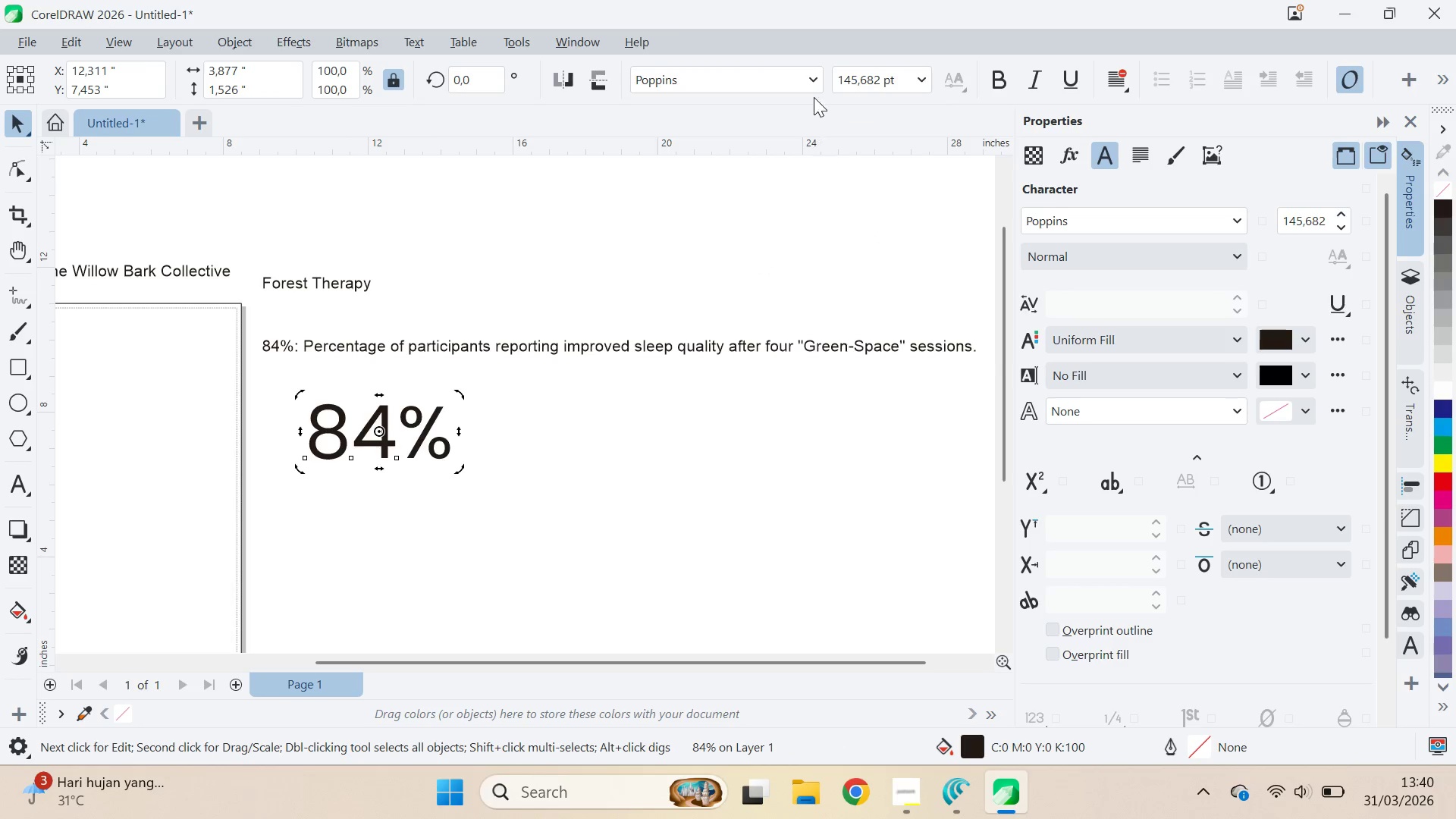 
left_click([816, 87])
 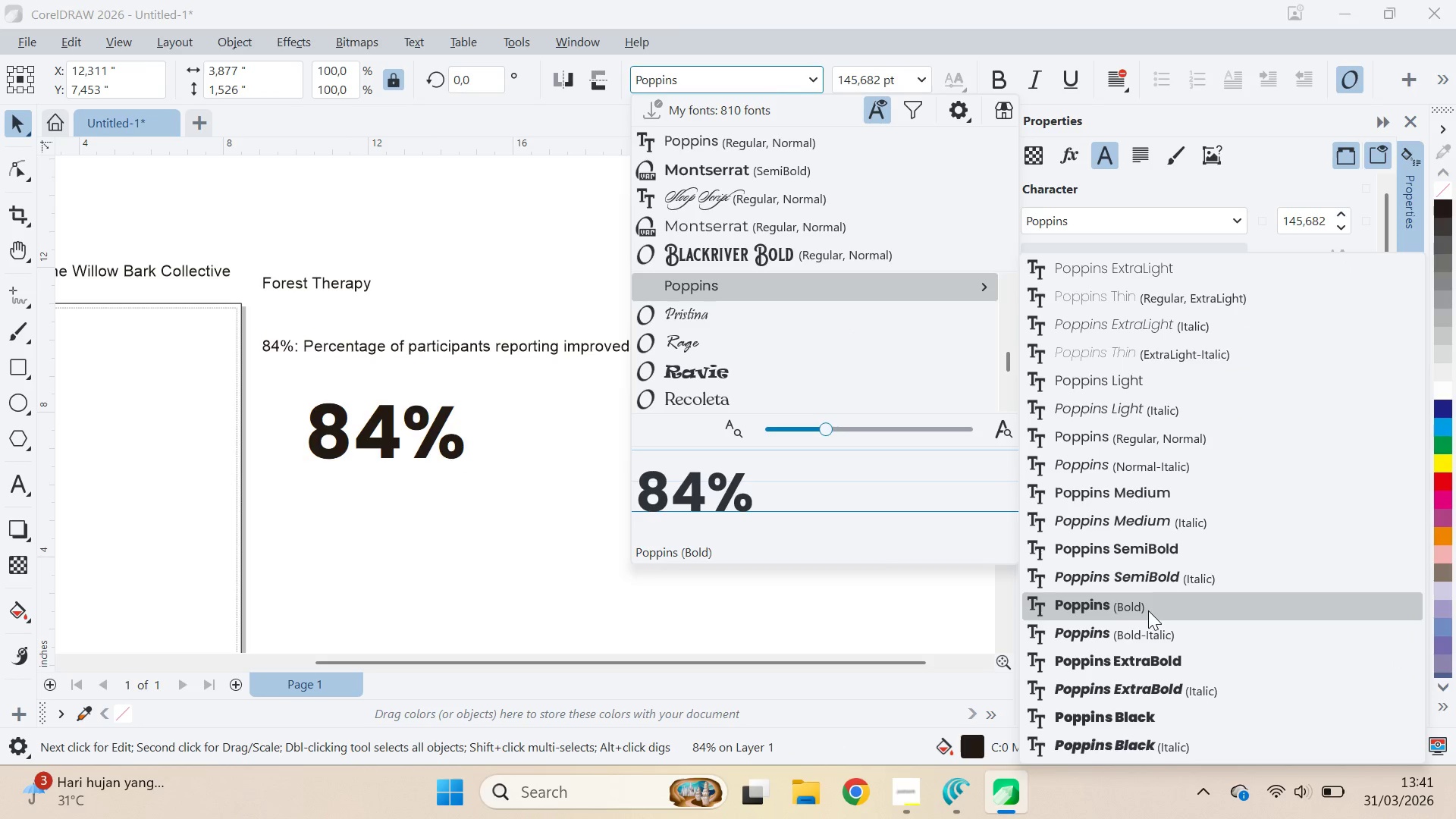 
left_click([1147, 660])
 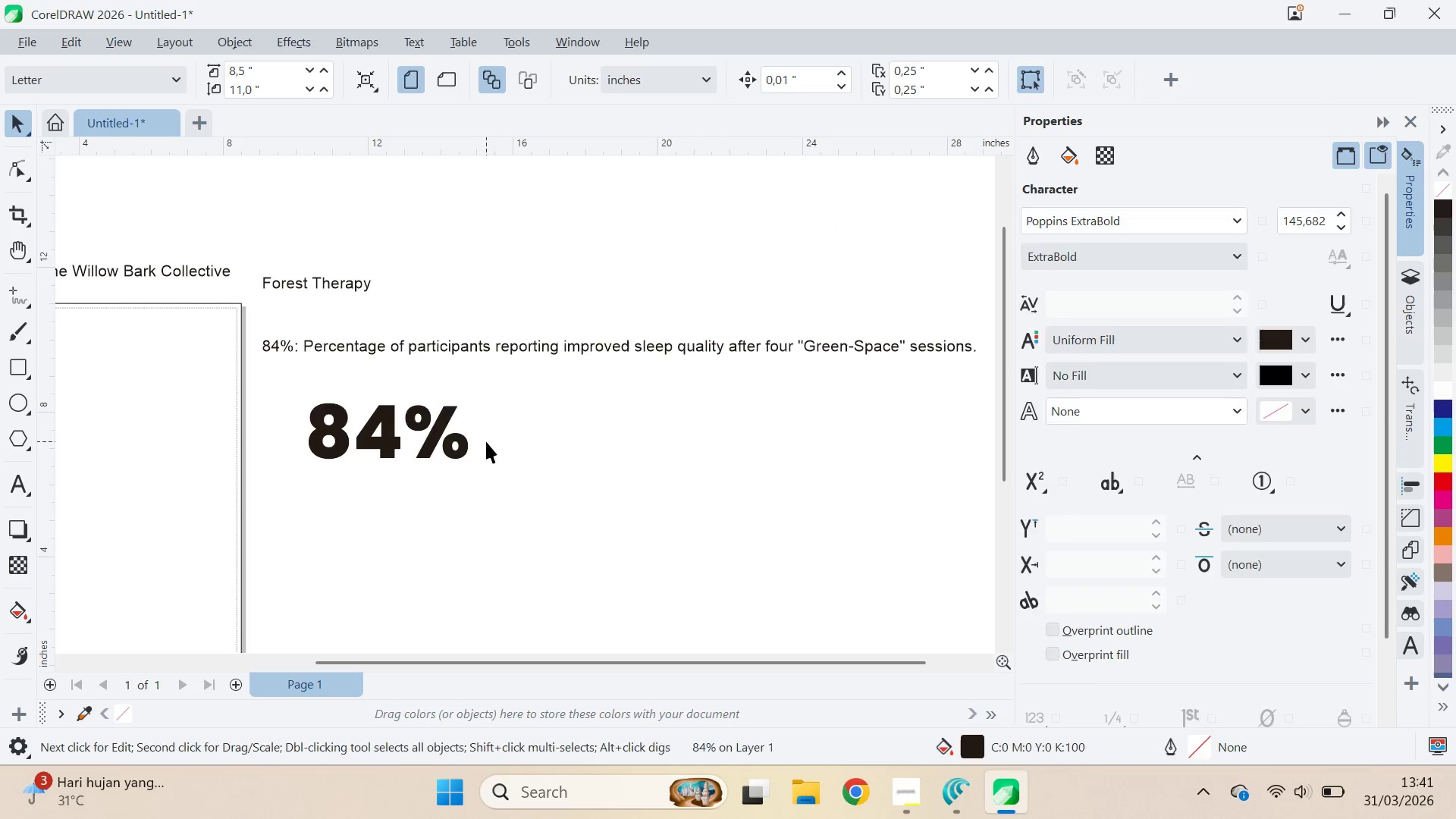 
left_click_drag(start_coordinate=[450, 444], to_coordinate=[413, 477])
 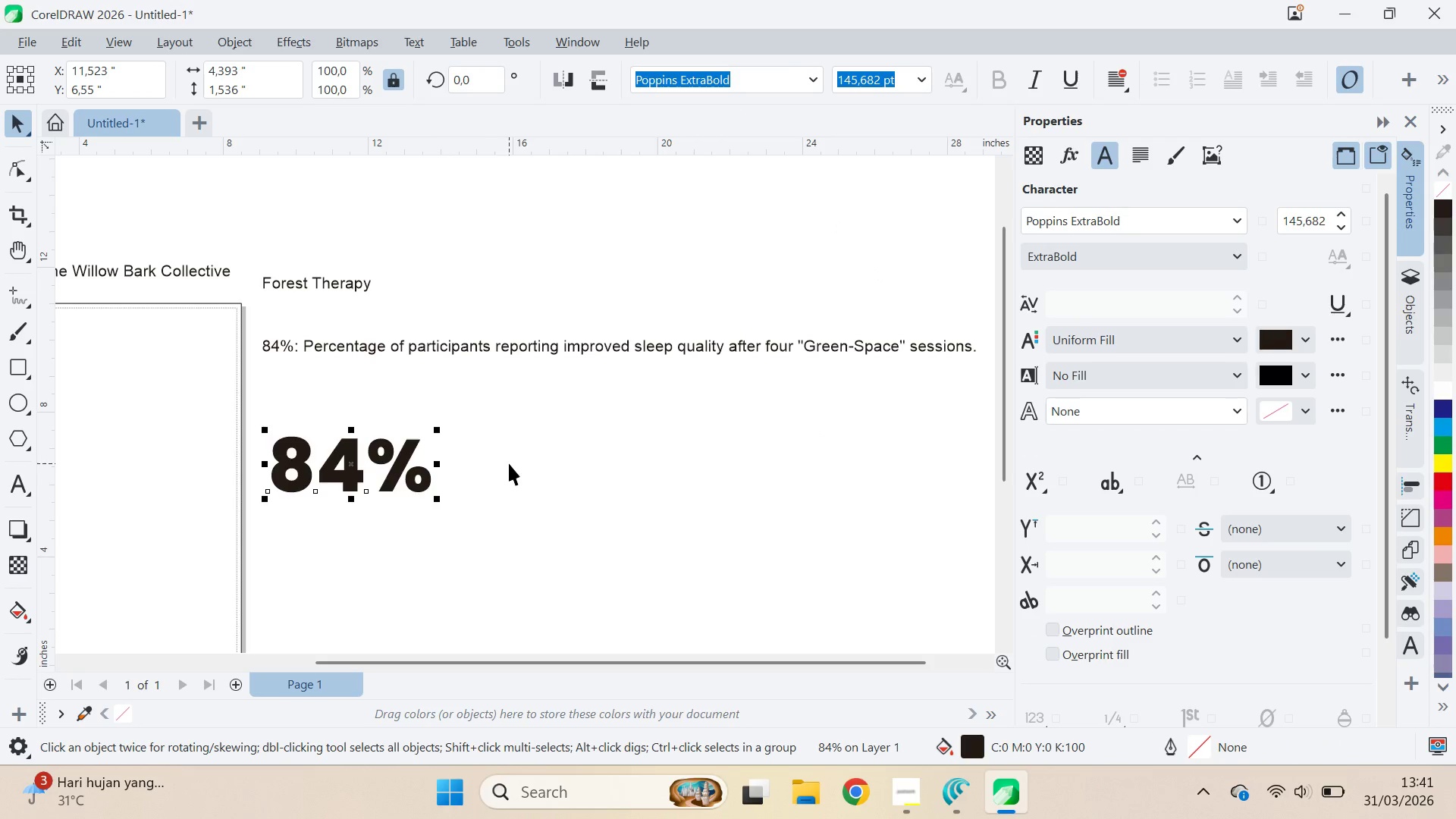 
left_click_drag(start_coordinate=[509, 463], to_coordinate=[497, 460])
 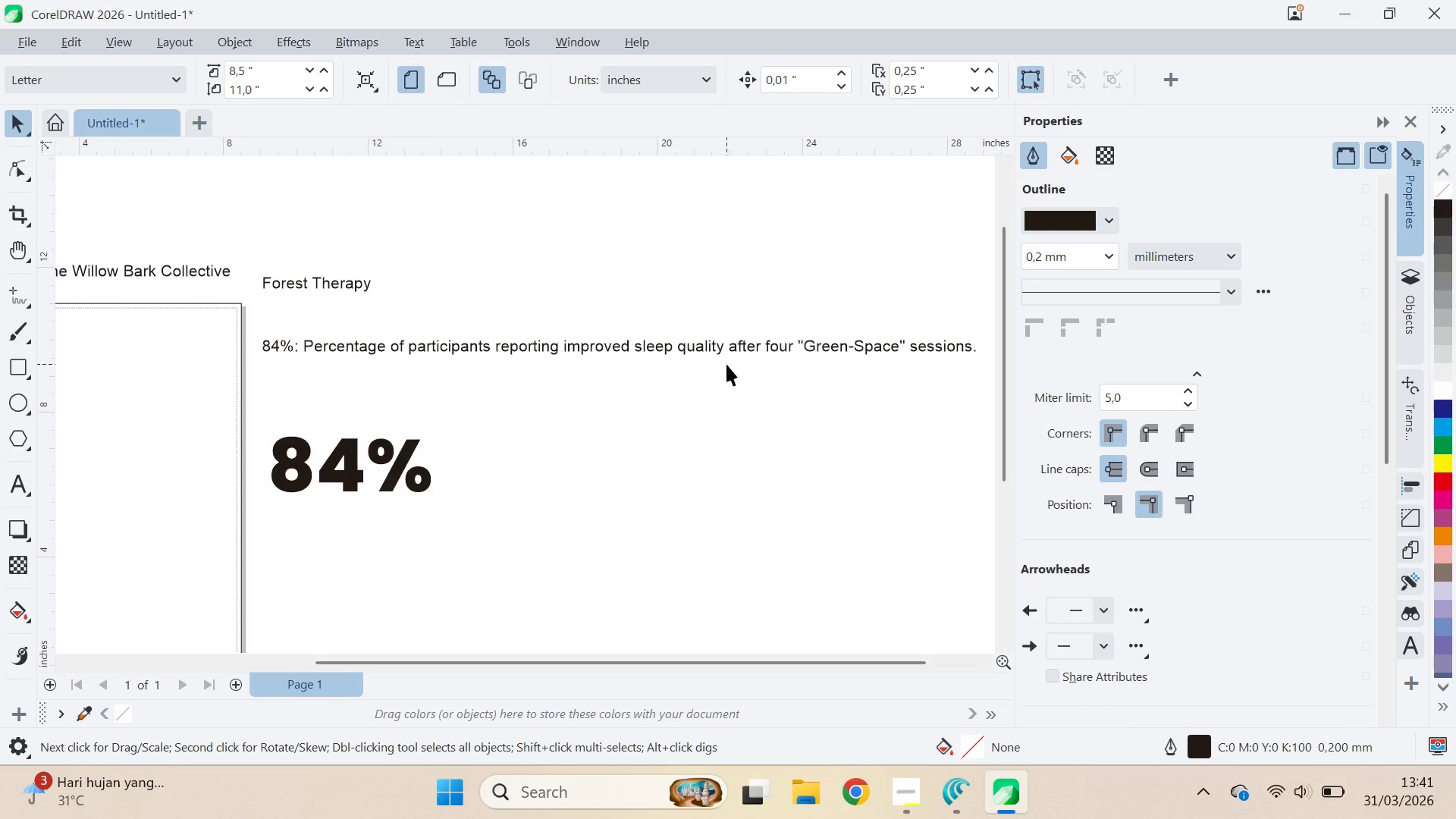 
wait(11.97)
 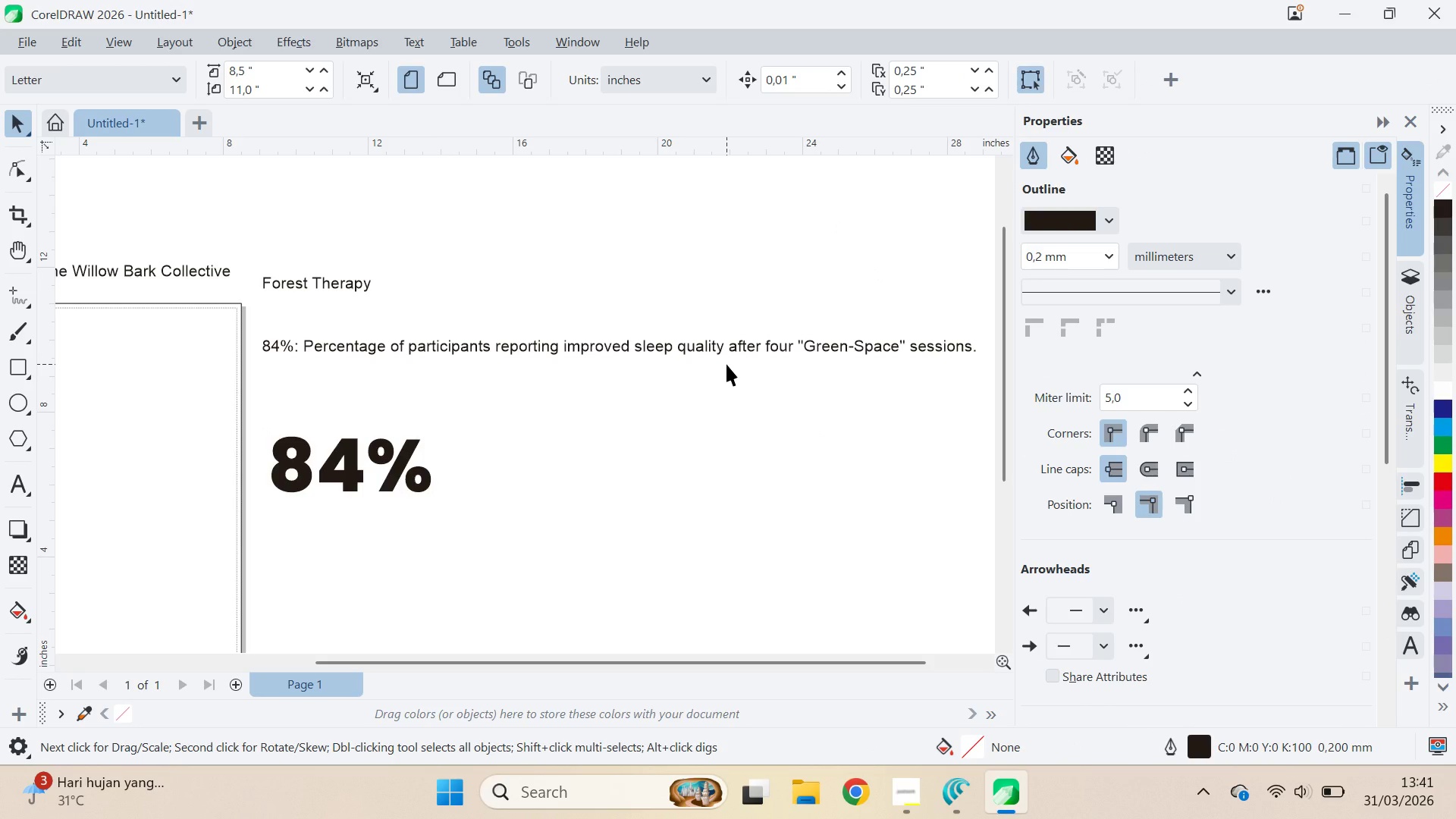 
left_click([322, 350])
 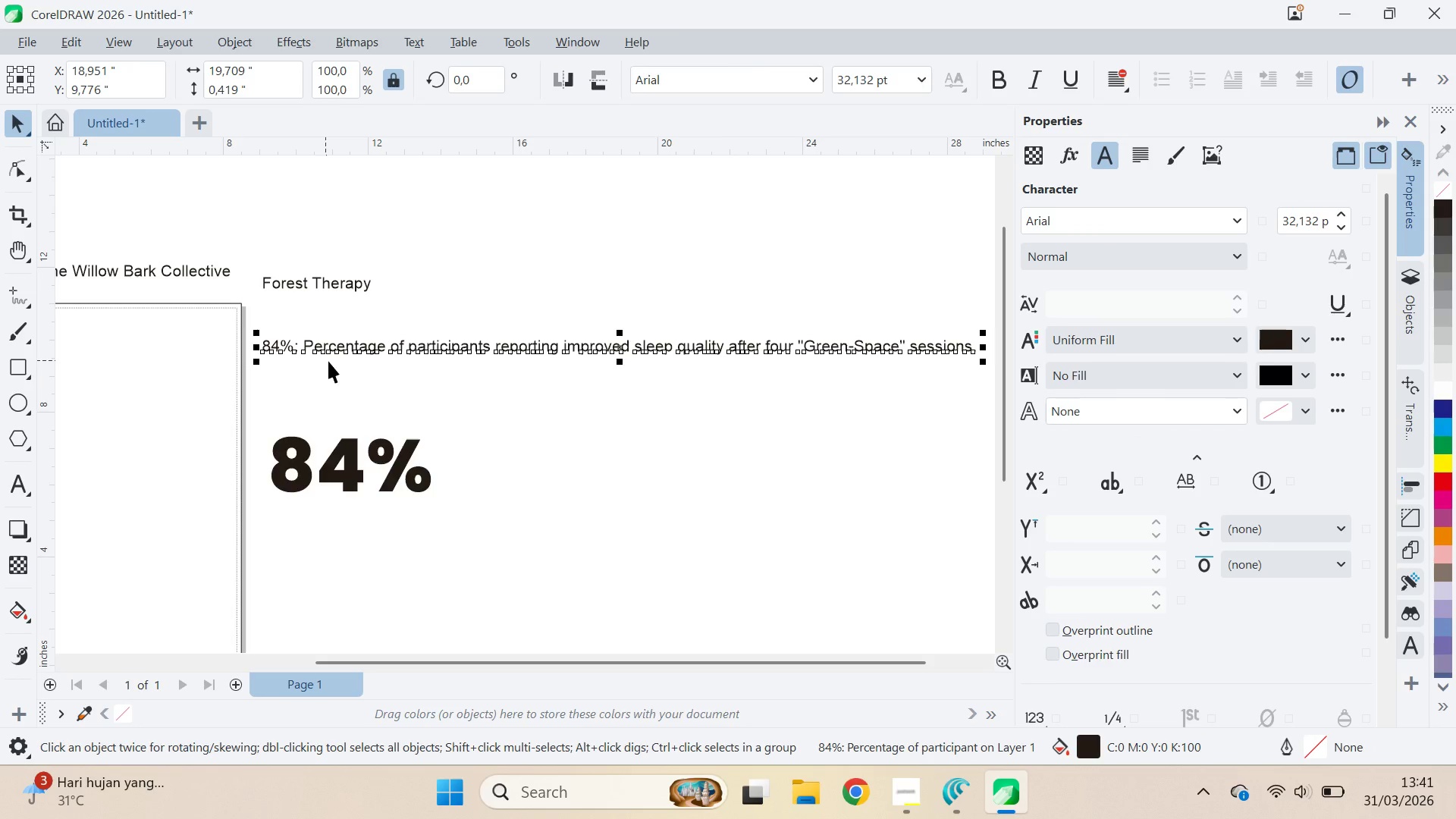 
left_click([427, 390])
 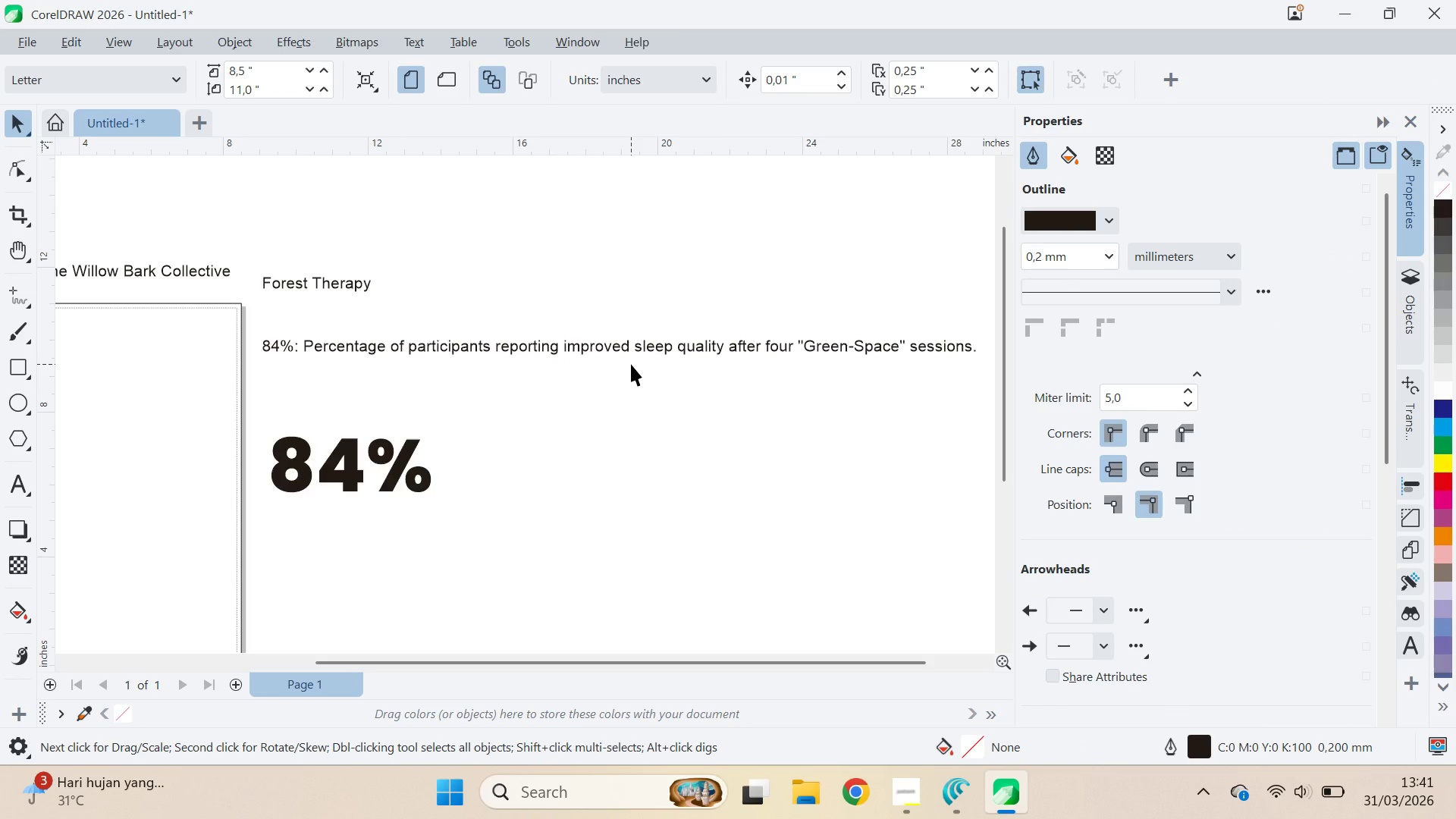 
wait(7.02)
 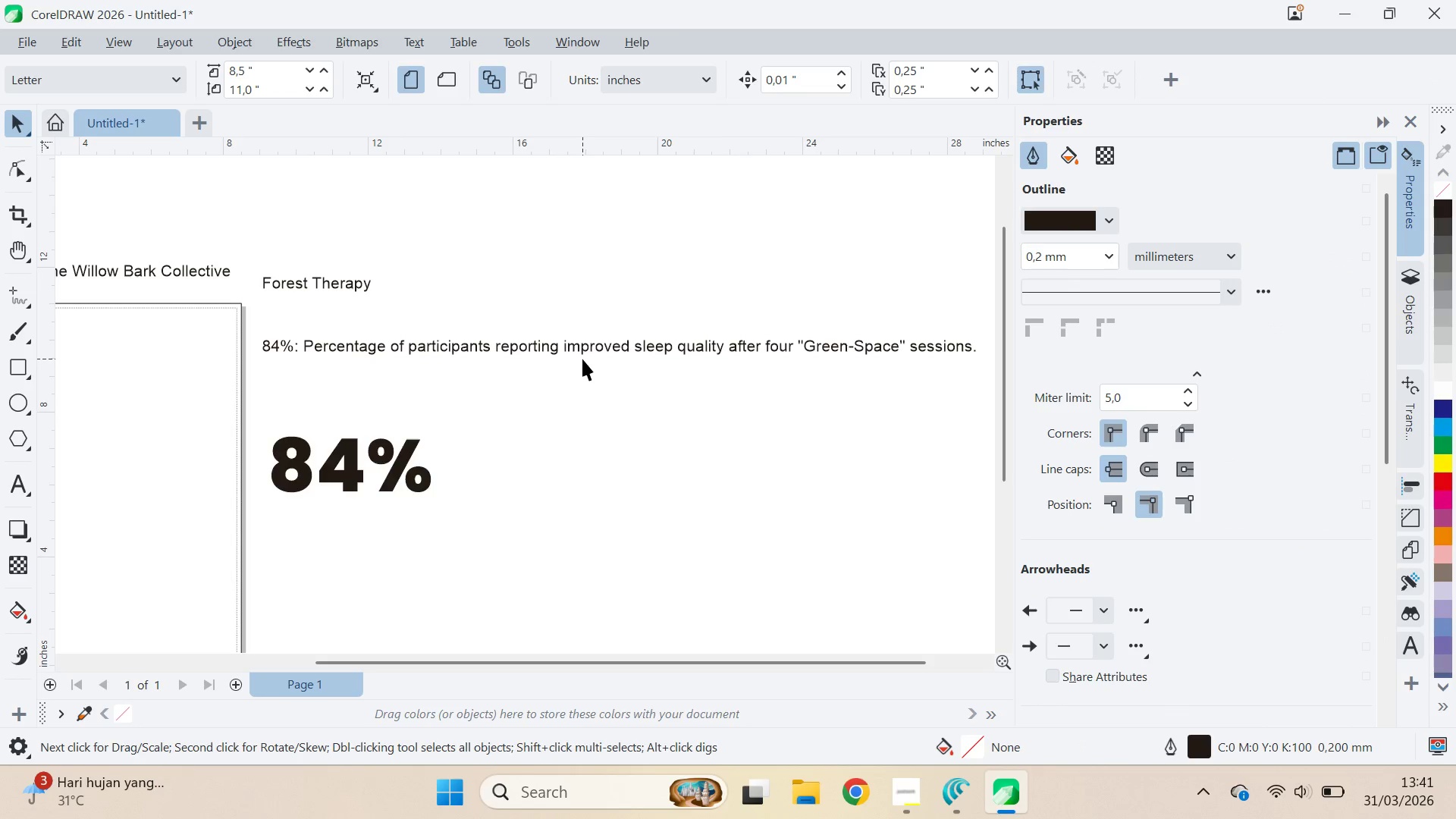 
double_click([303, 344])
 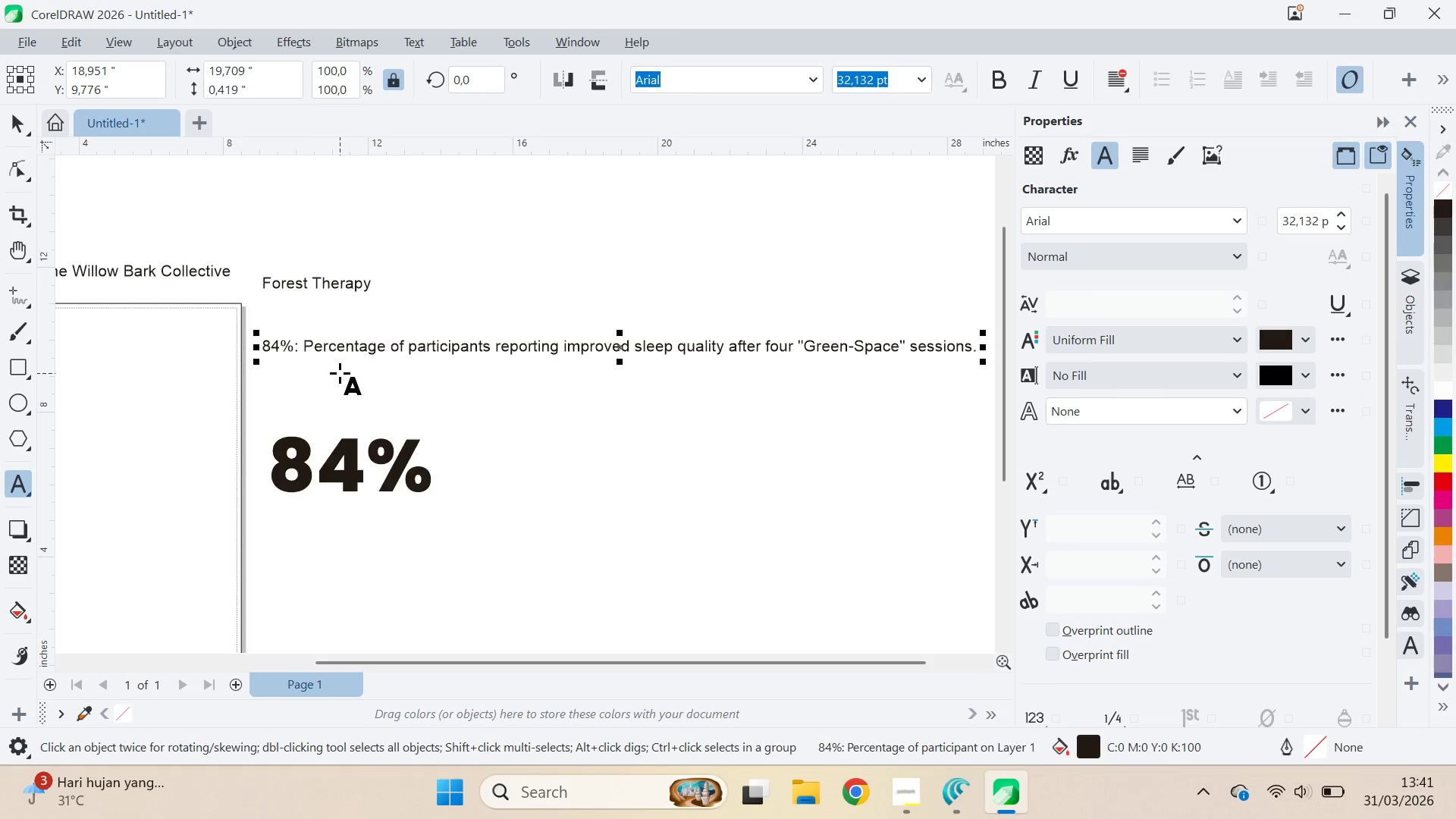 
key(Backspace)
 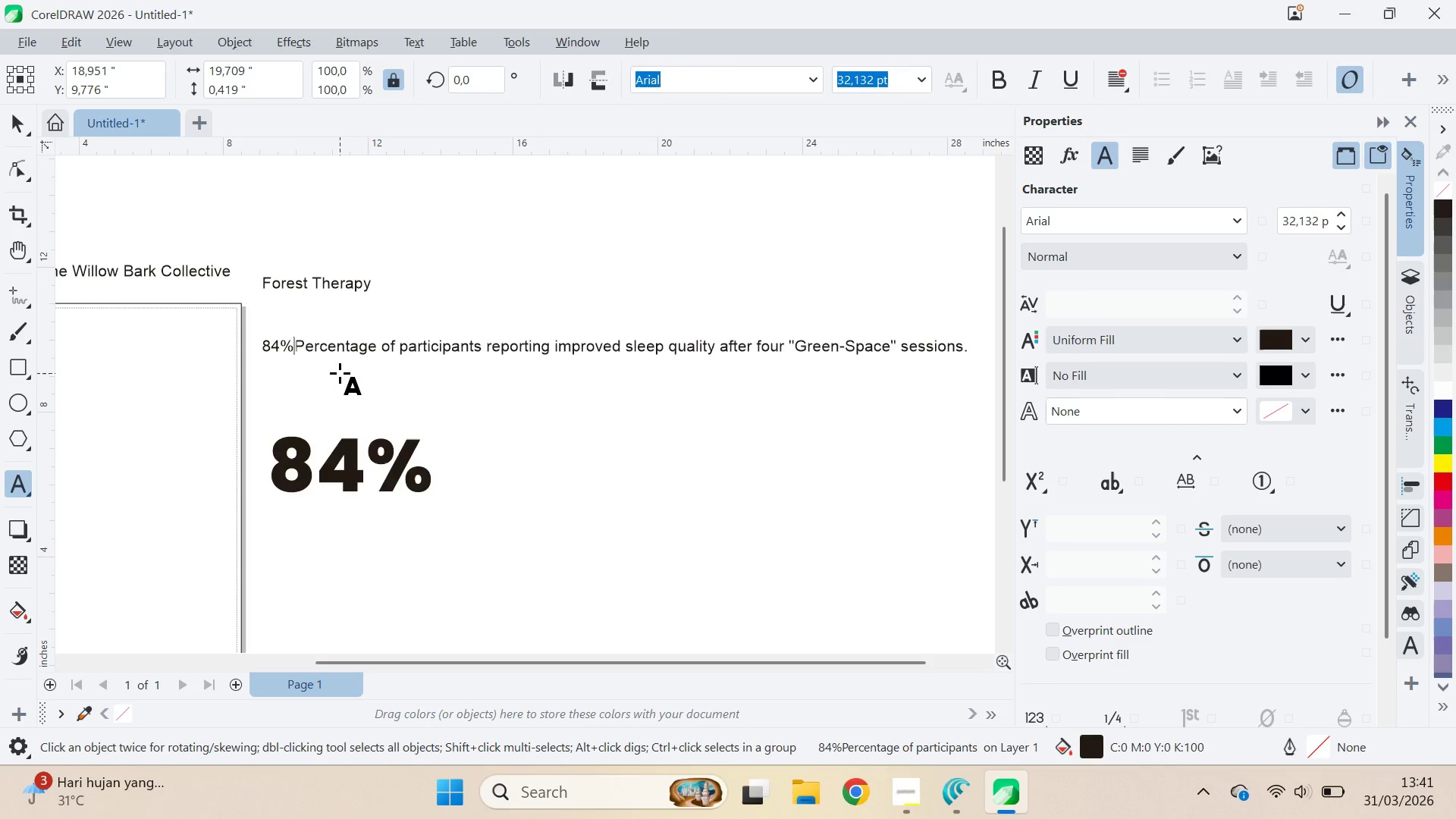 
key(Backspace)
 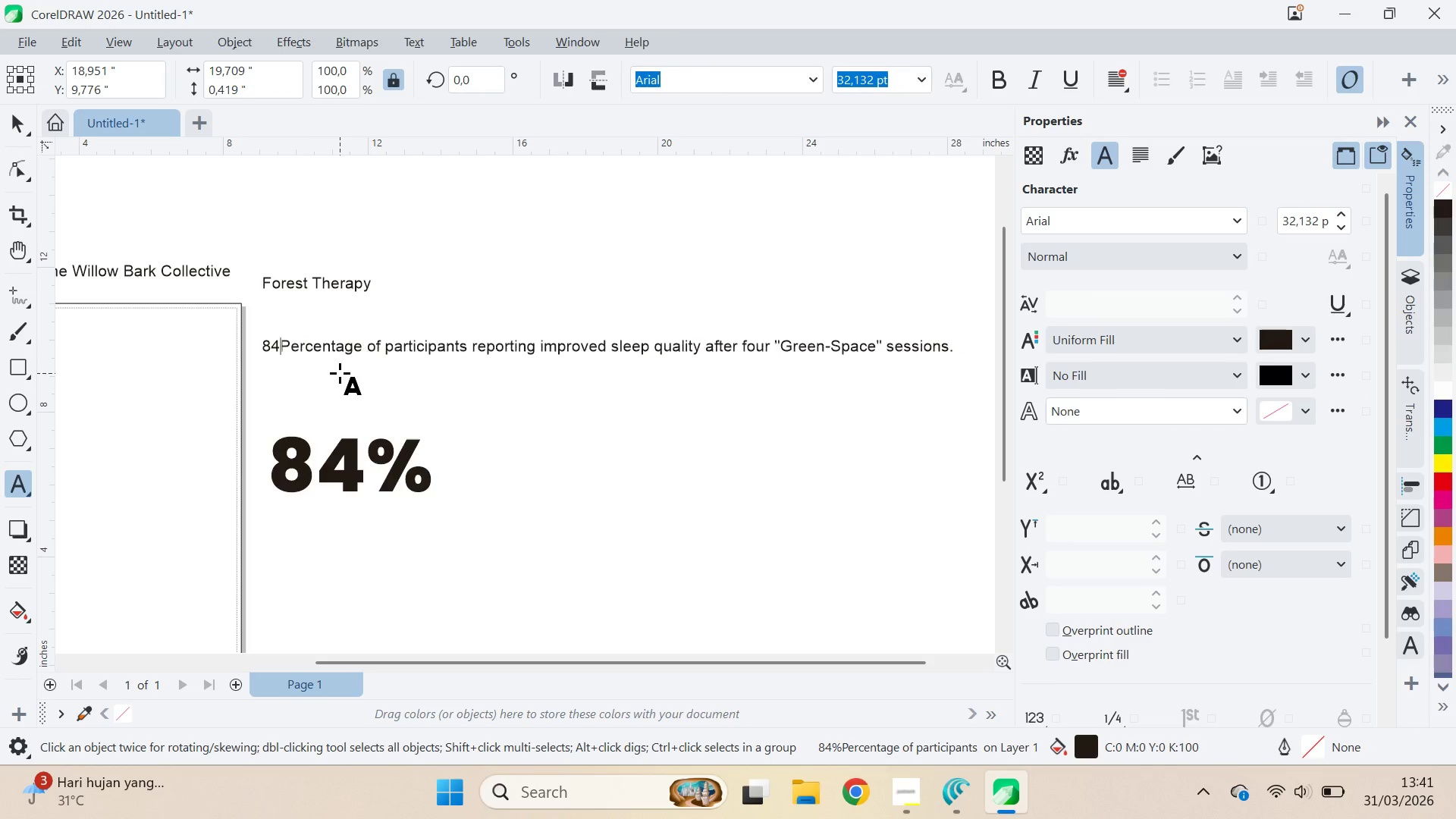 
key(Backspace)
 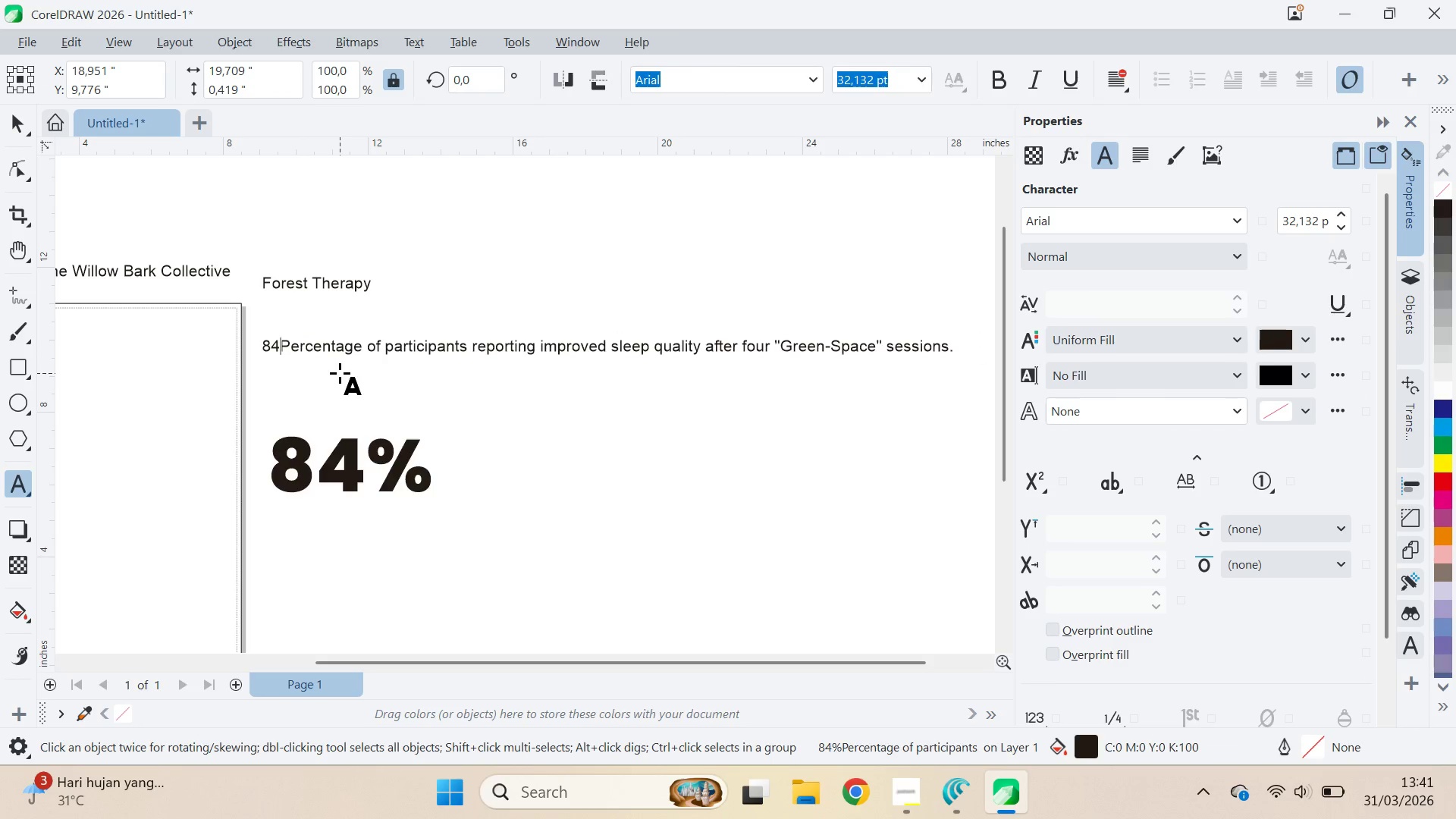 
key(Backspace)
 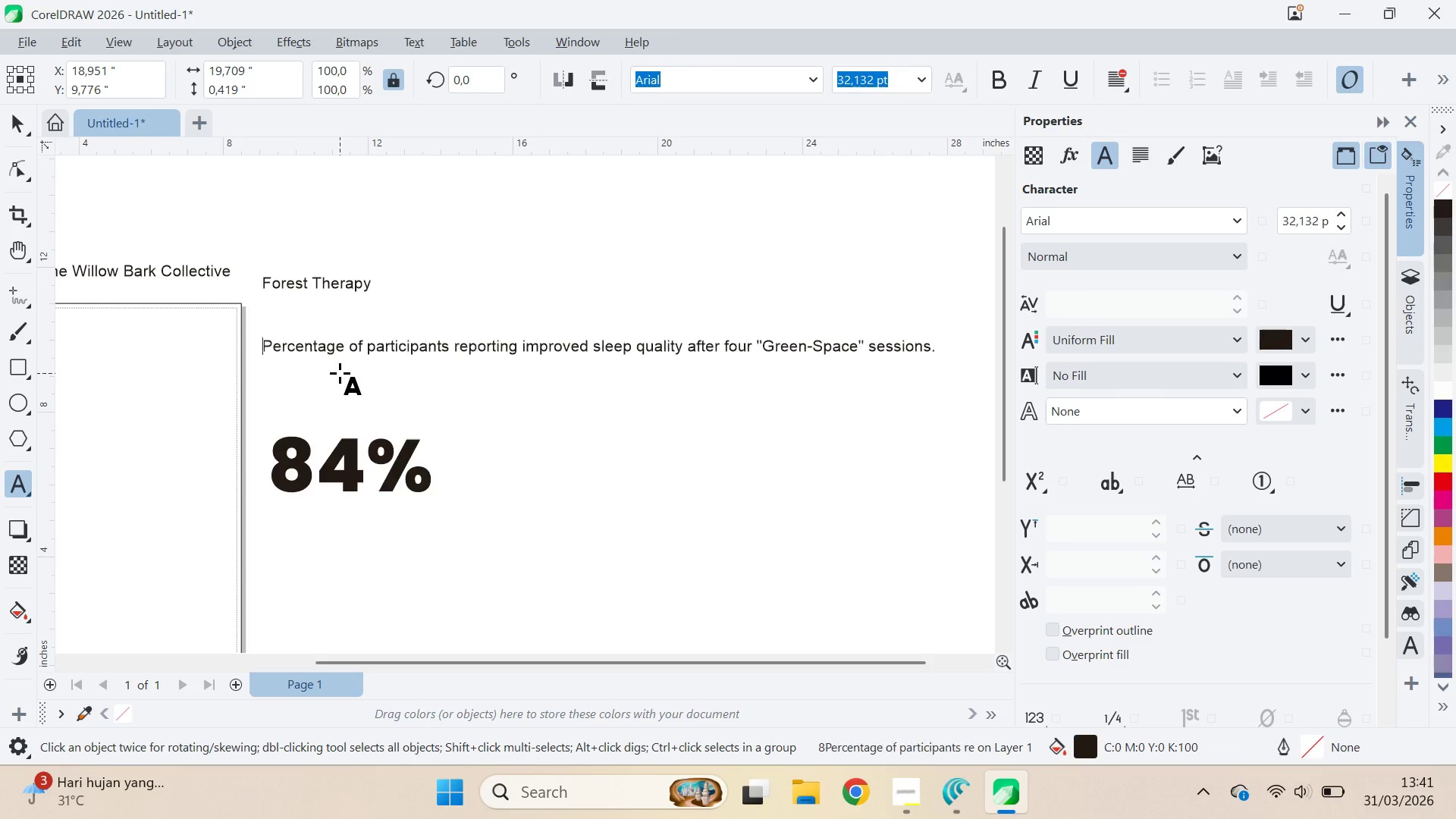 
key(Backspace)
 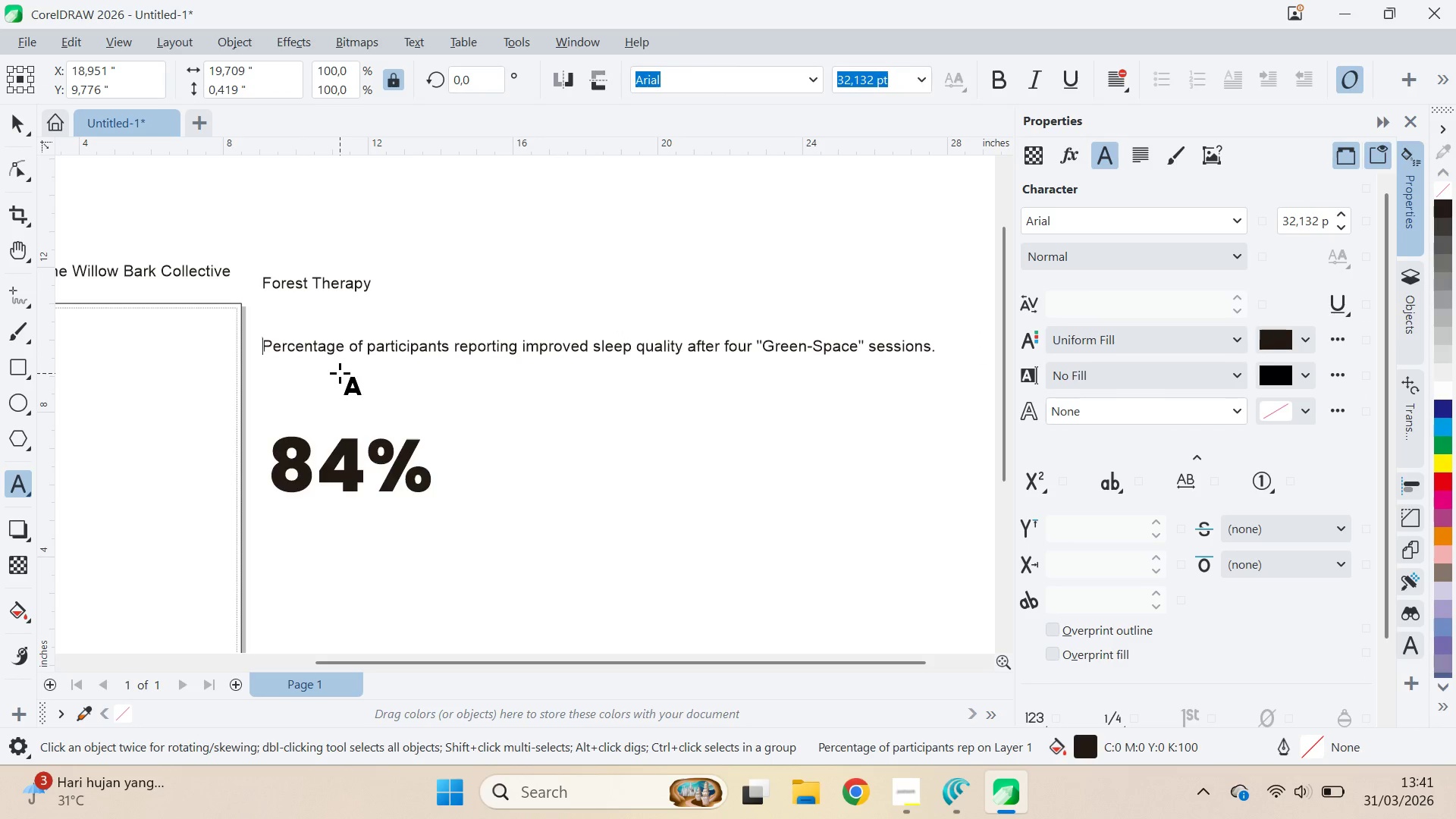 
key(Backspace)
 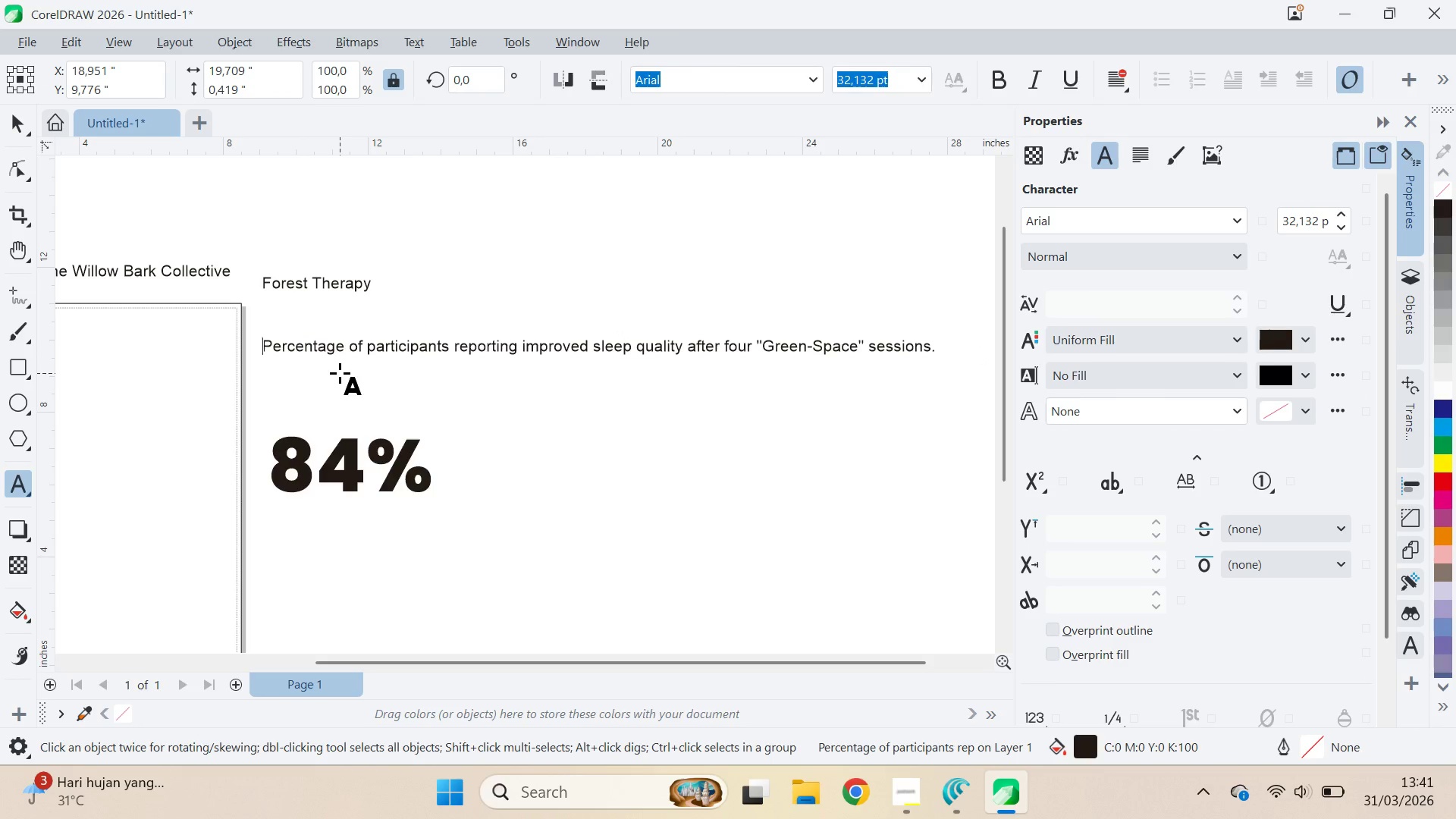 
hold_key(key=ArrowRight, duration=0.59)
 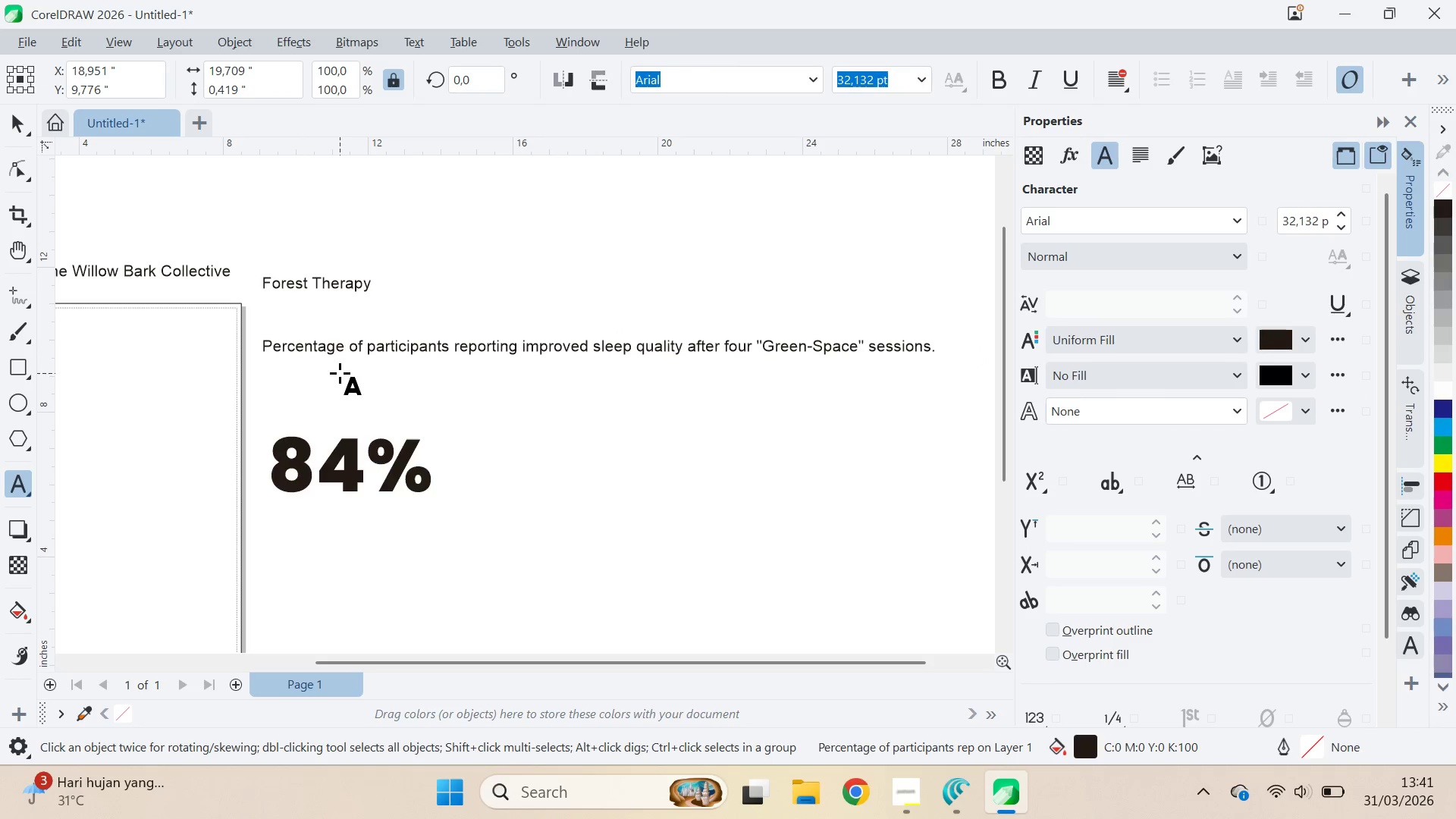 
key(Control+ArrowRight)
 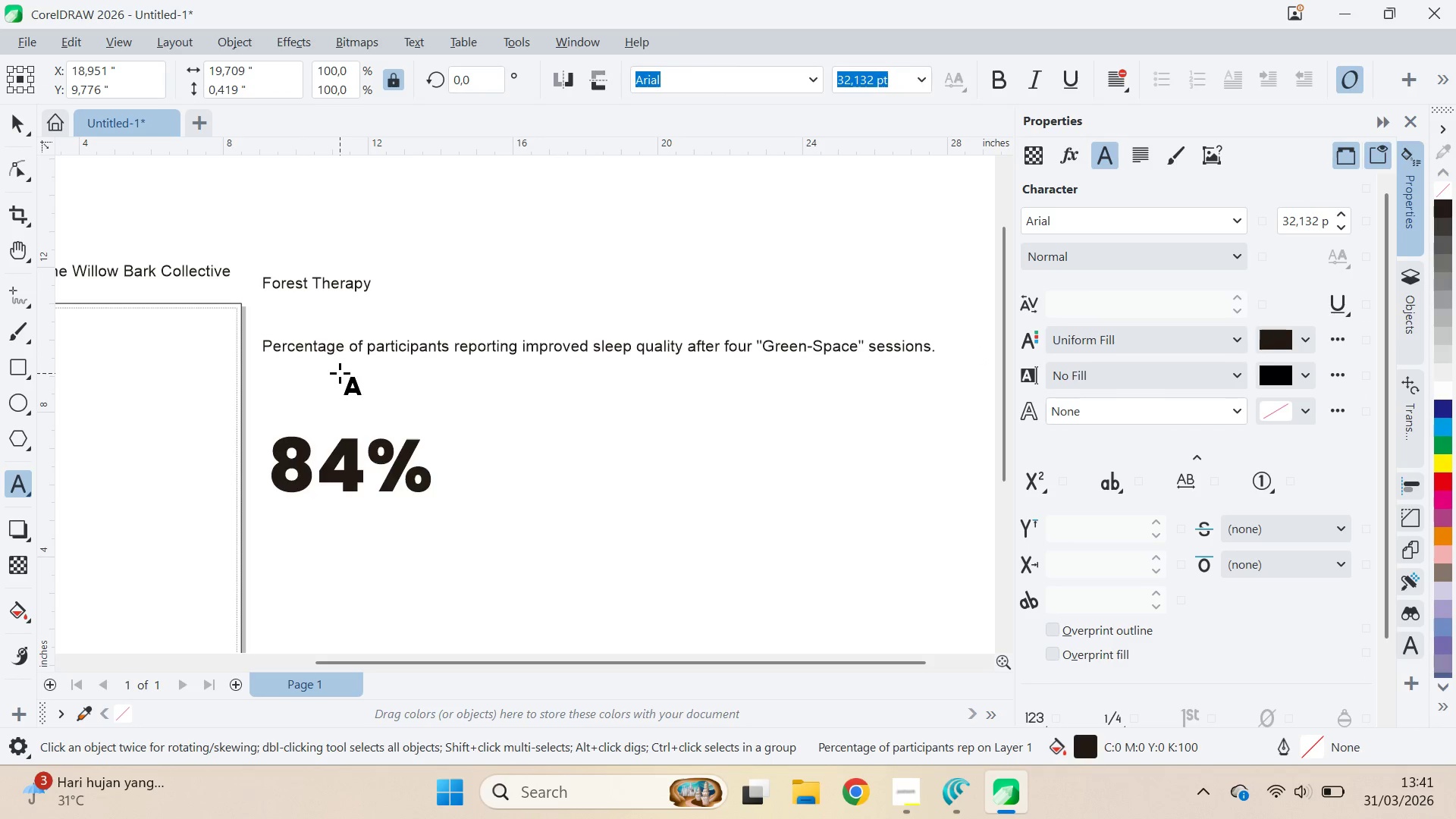 
key(Control+ArrowRight)
 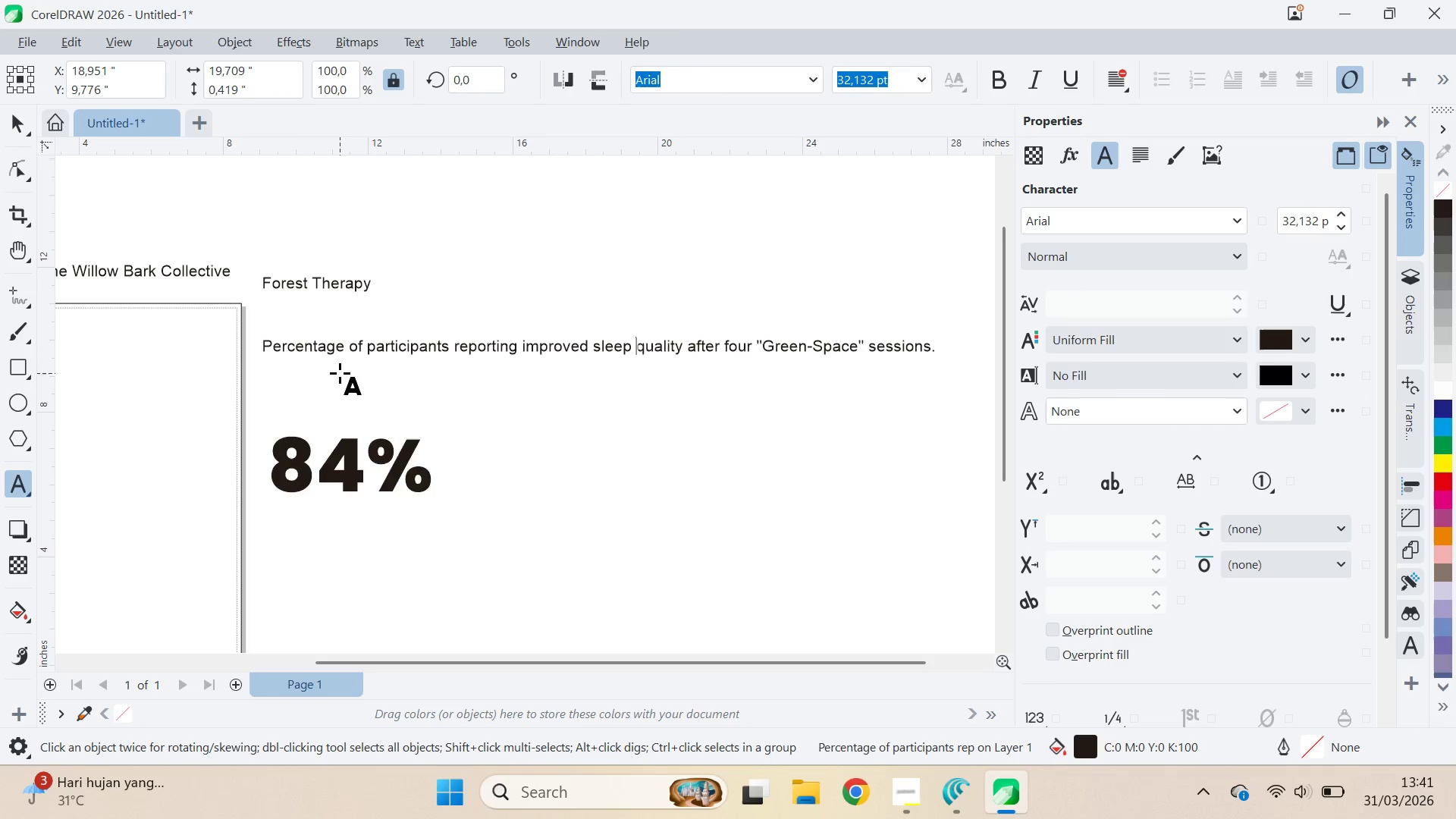 
key(Control+A)
 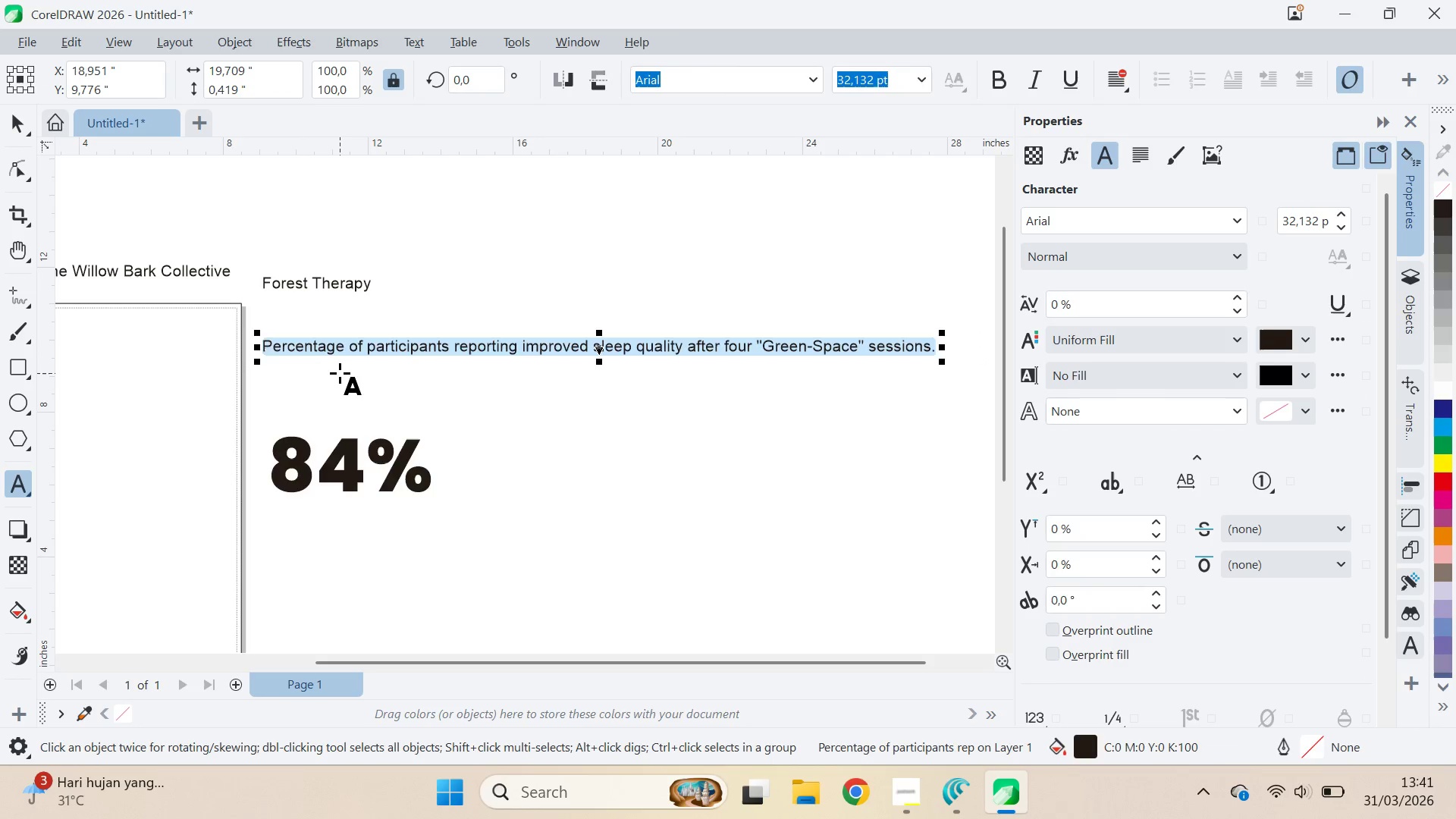 
key(Control+X)
 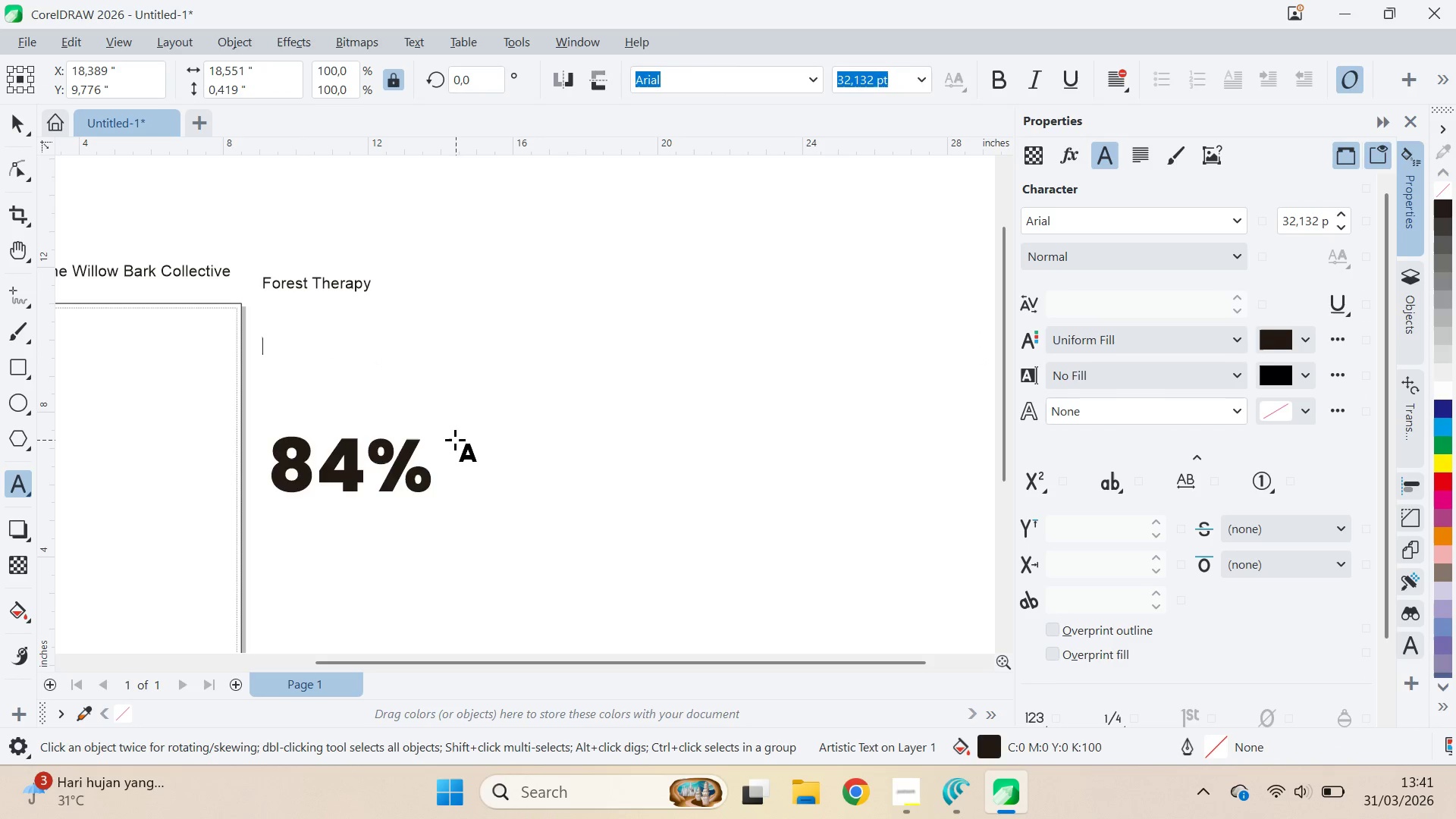 
left_click_drag(start_coordinate=[447, 434], to_coordinate=[664, 600])
 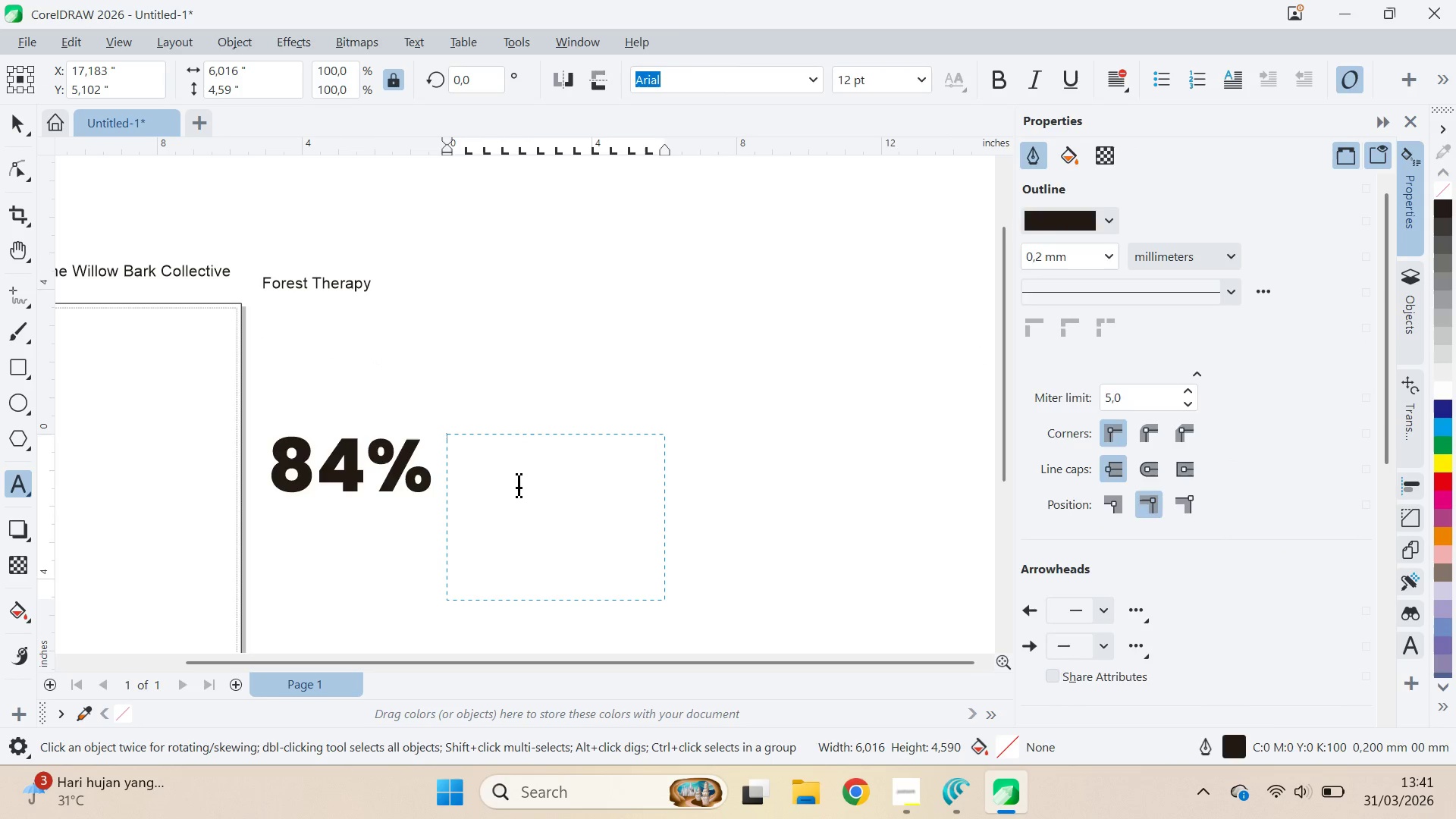 
left_click([519, 483])
 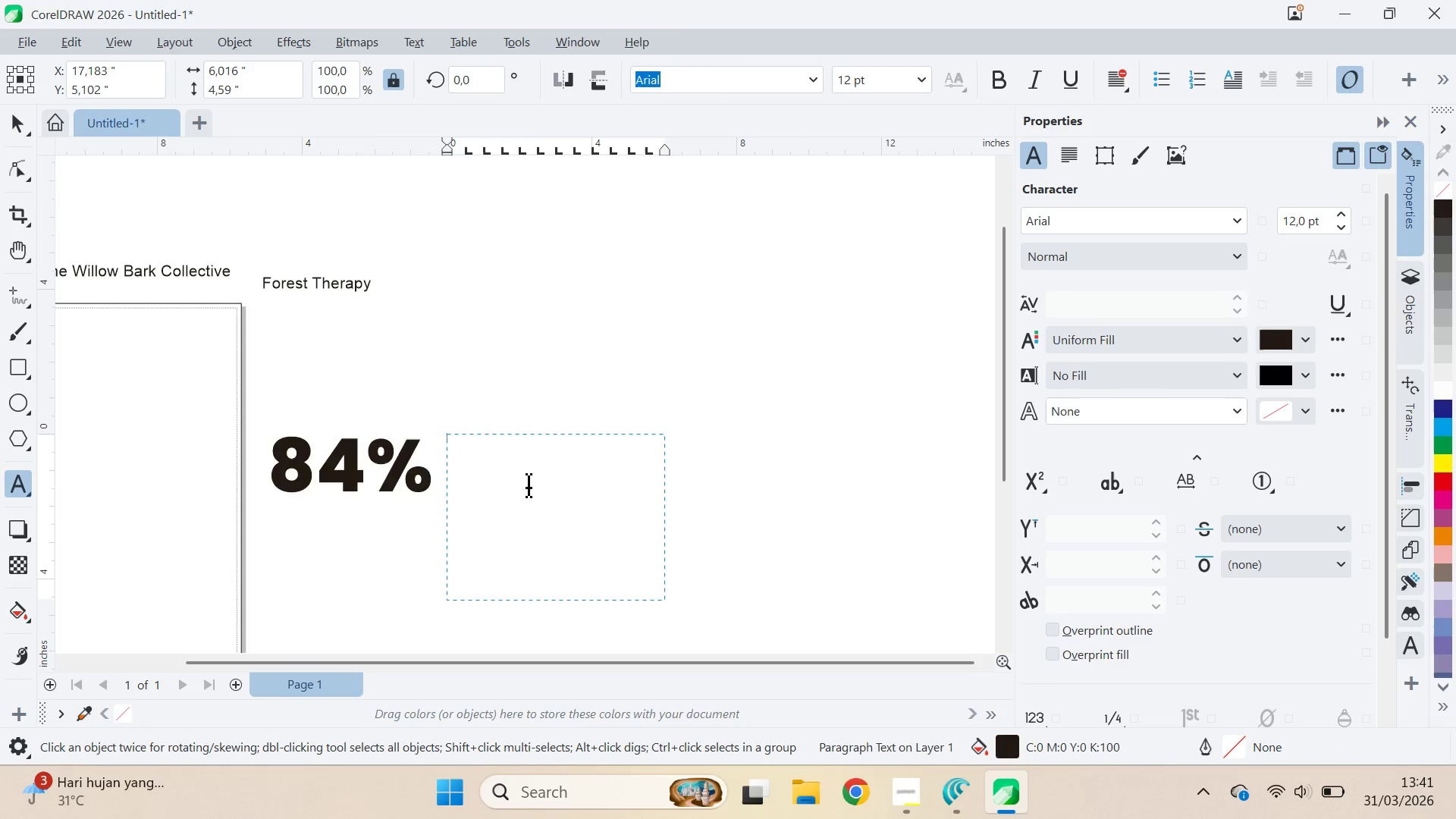 
key(Control+ControlLeft)
 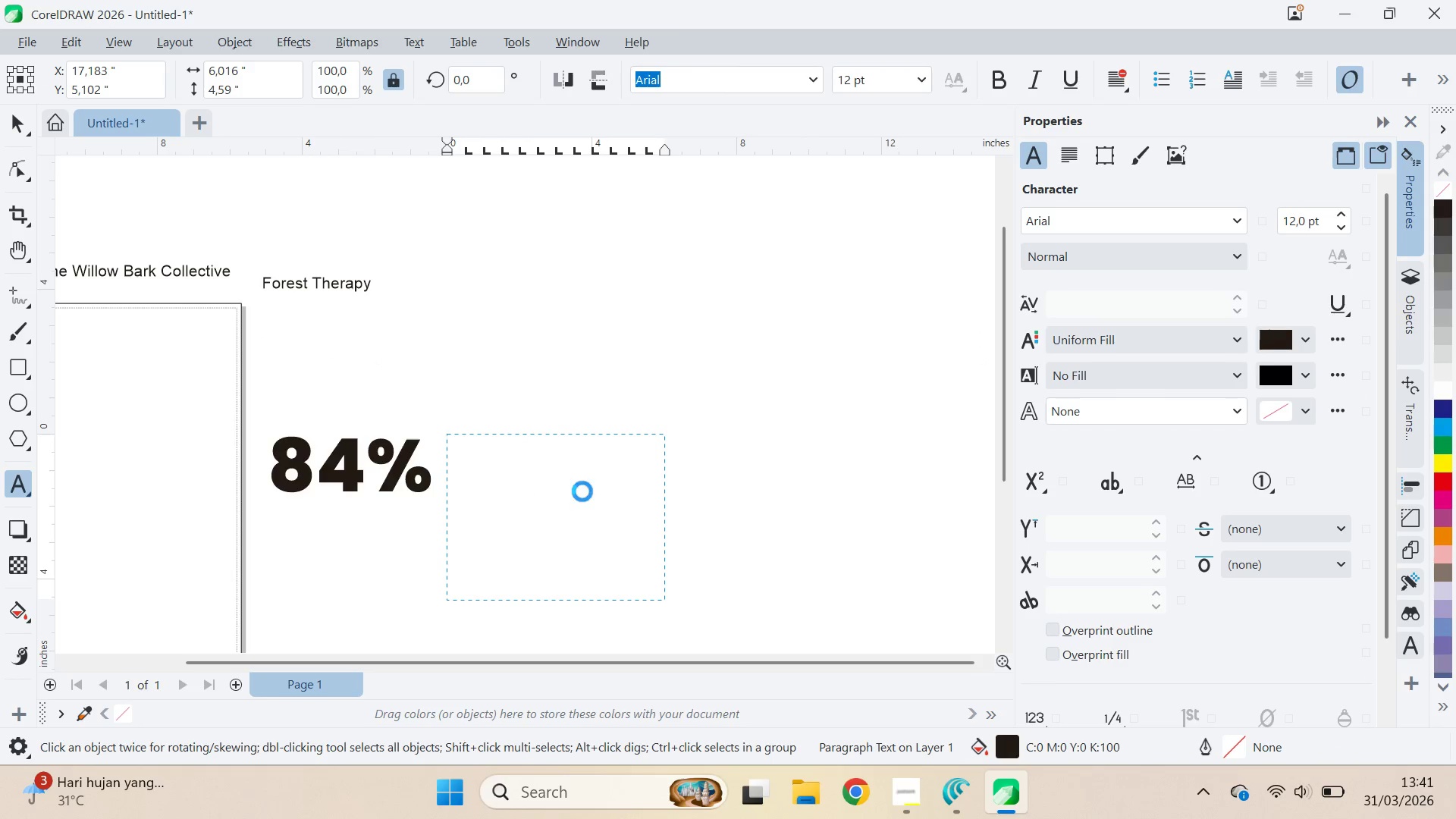 
key(Control+V)
 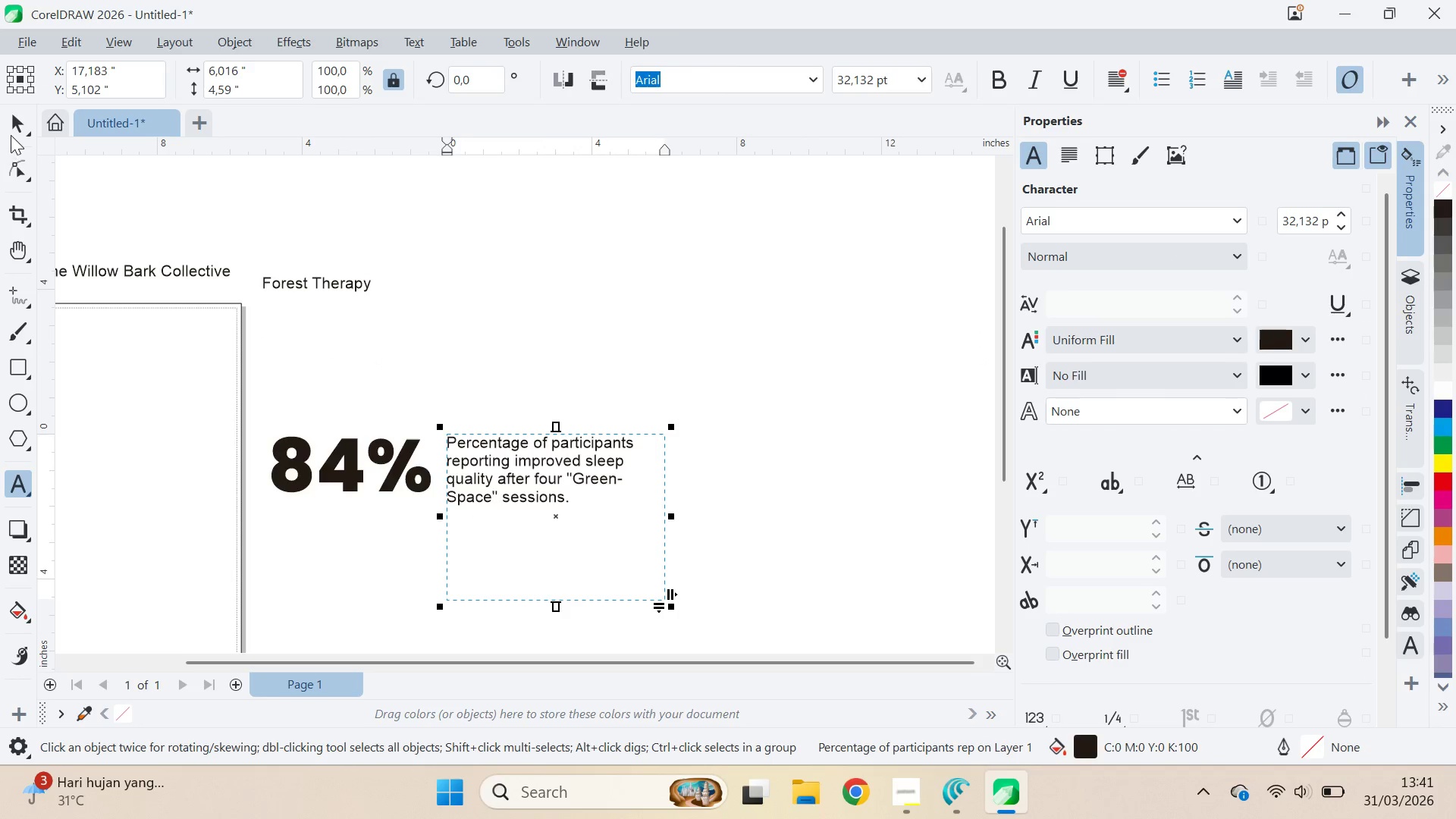 
left_click([14, 131])
 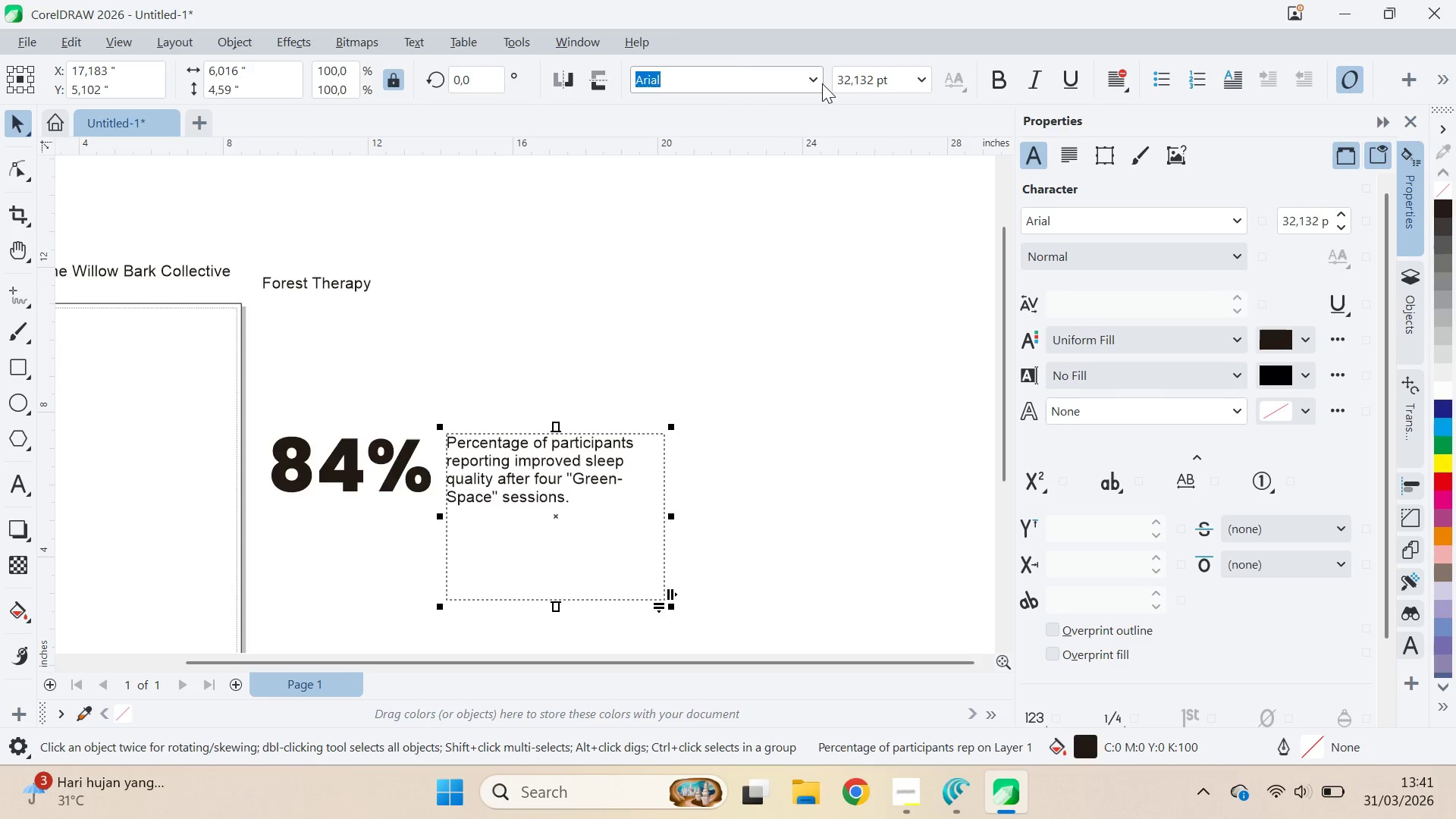 
left_click([822, 83])
 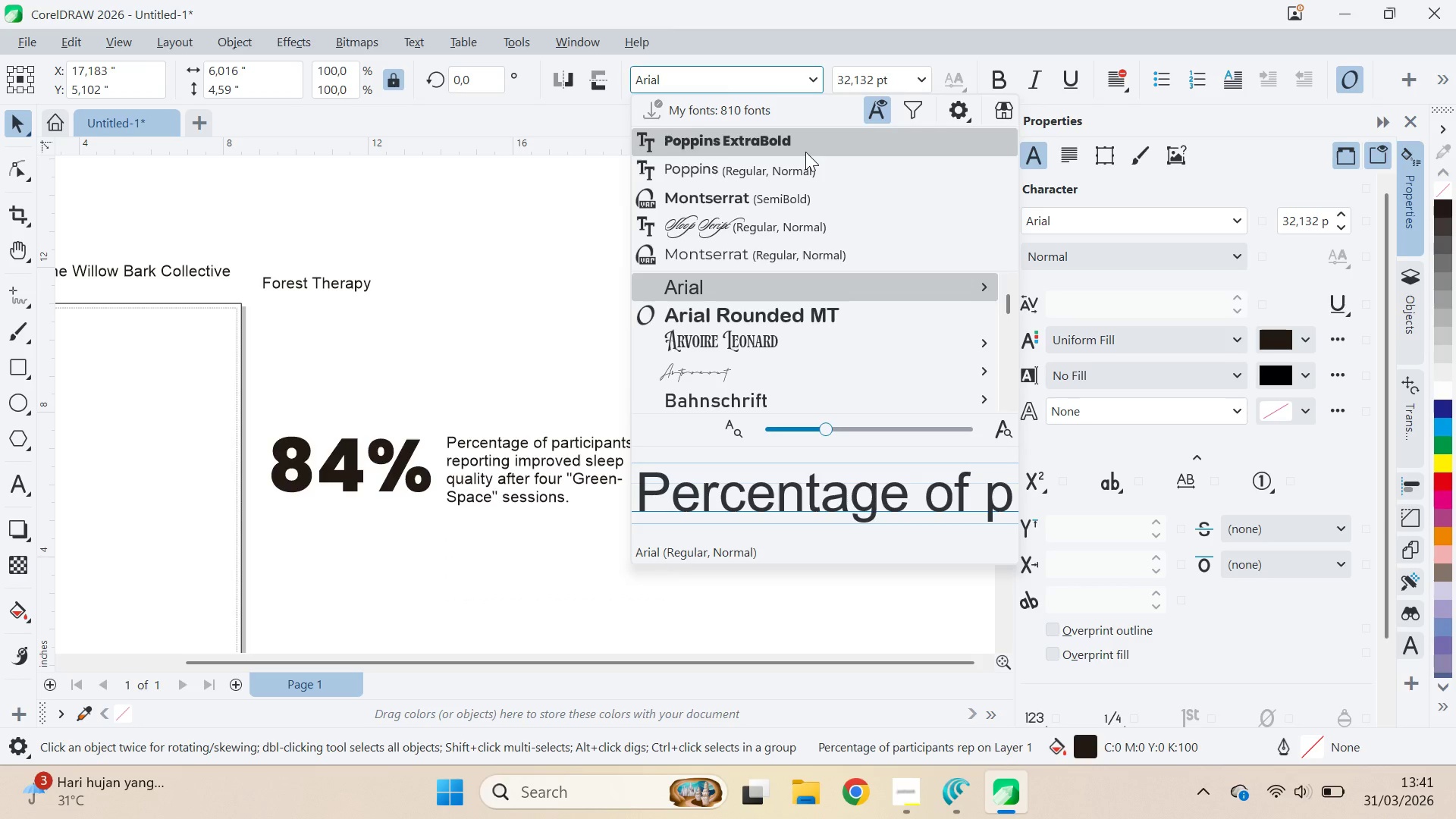 
left_click([812, 168])
 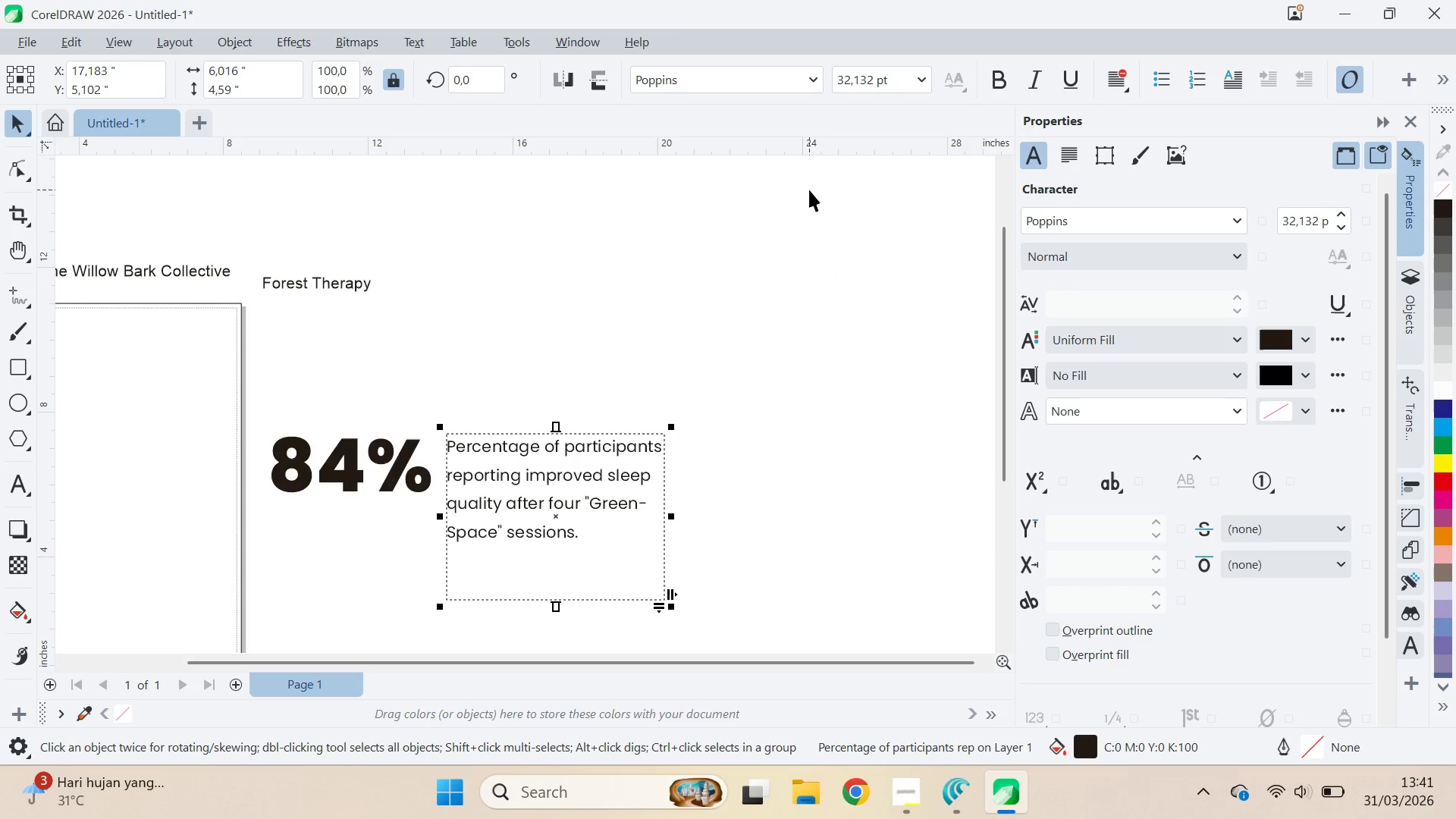 
left_click([923, 67])
 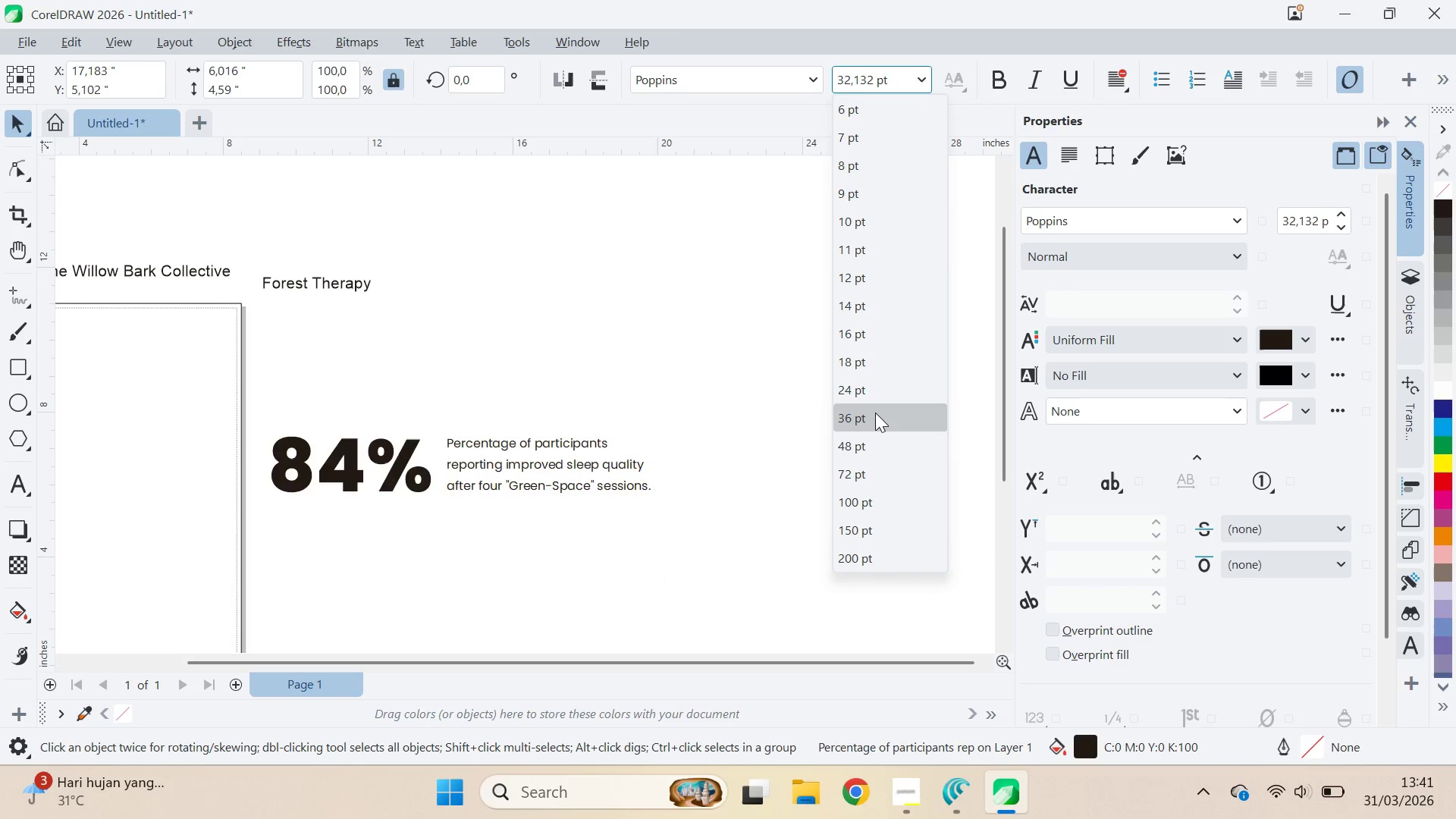 
left_click([879, 397])
 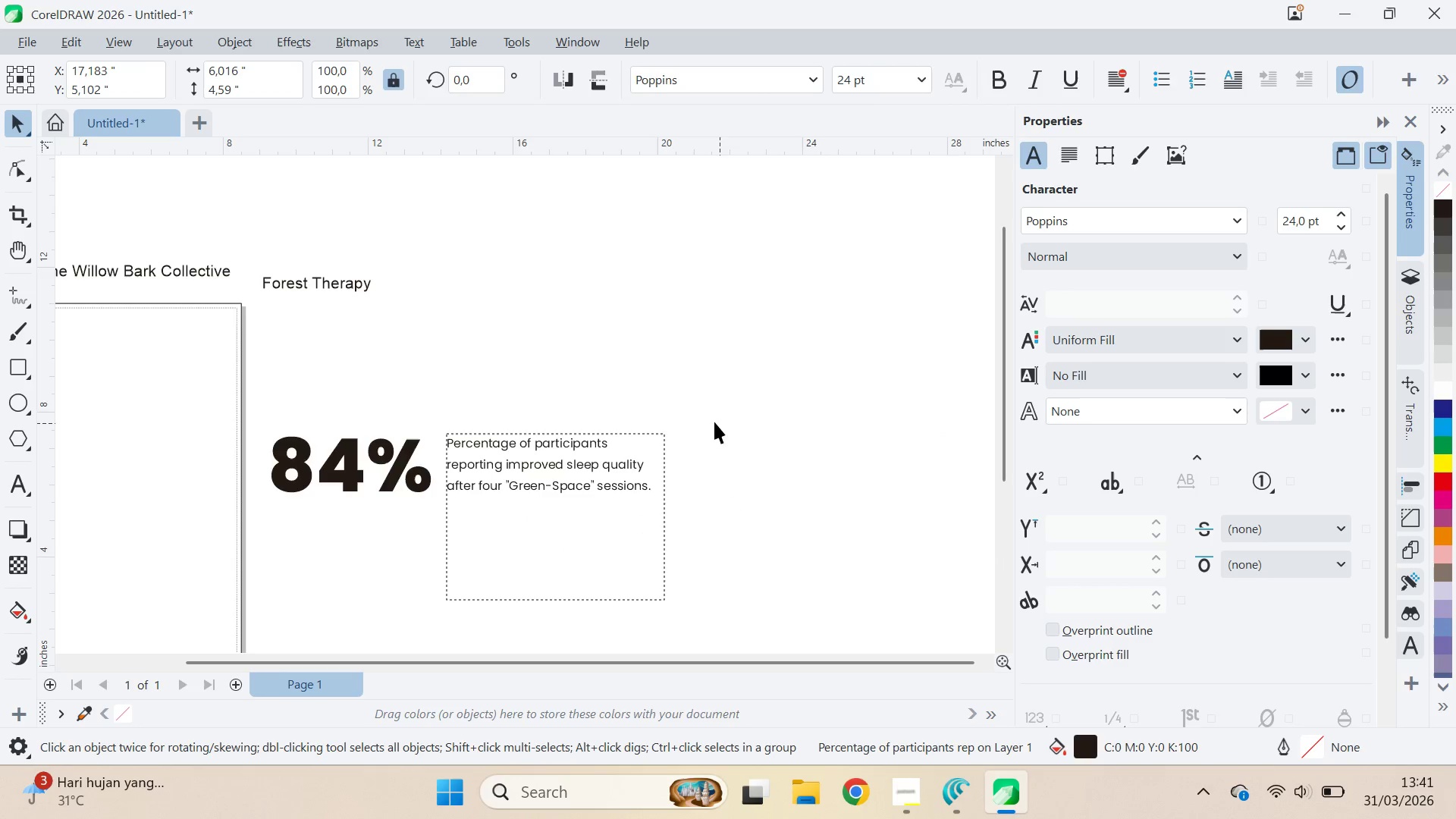 
type(qv)
 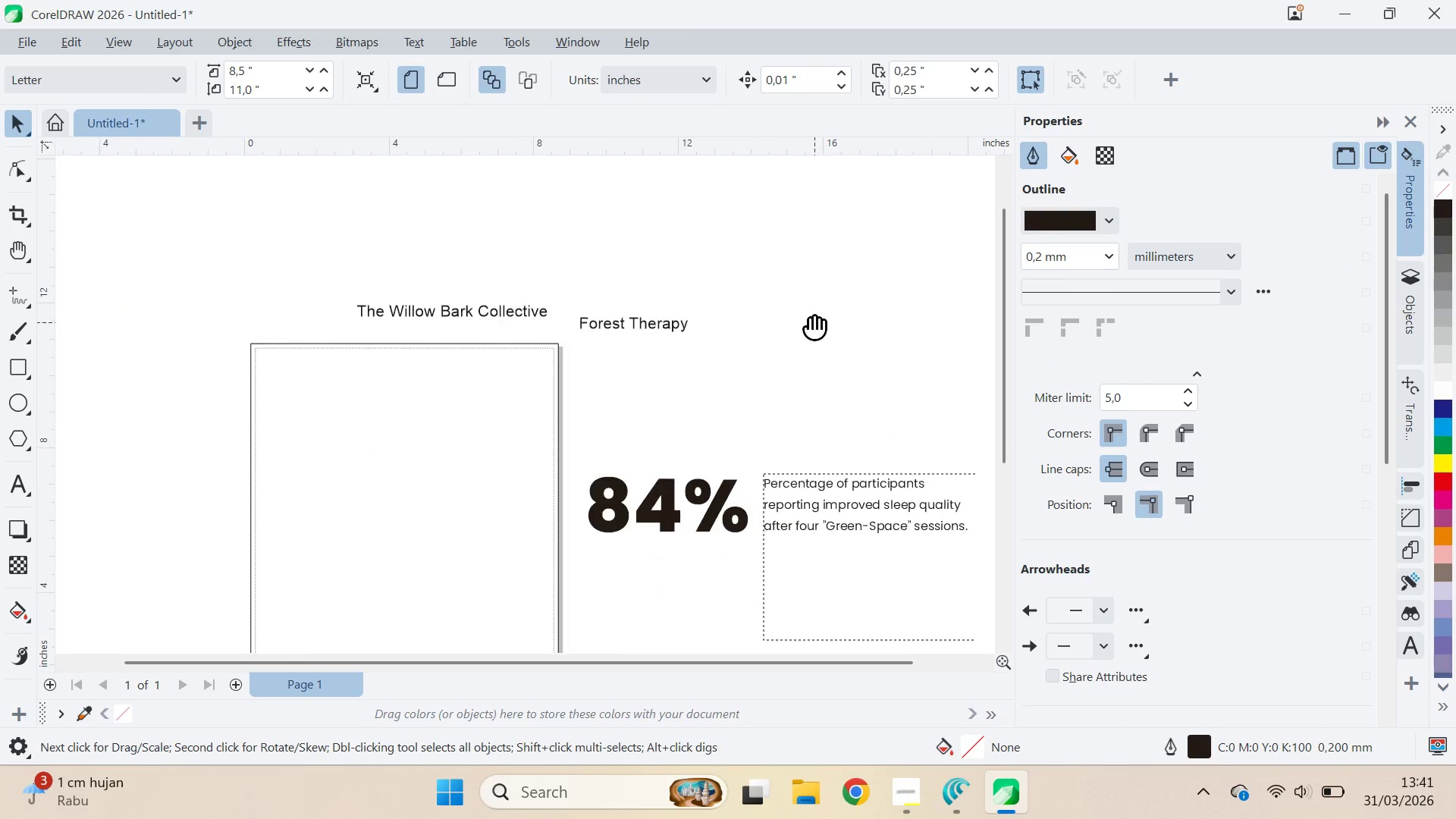 
left_click_drag(start_coordinate=[592, 356], to_coordinate=[861, 337])
 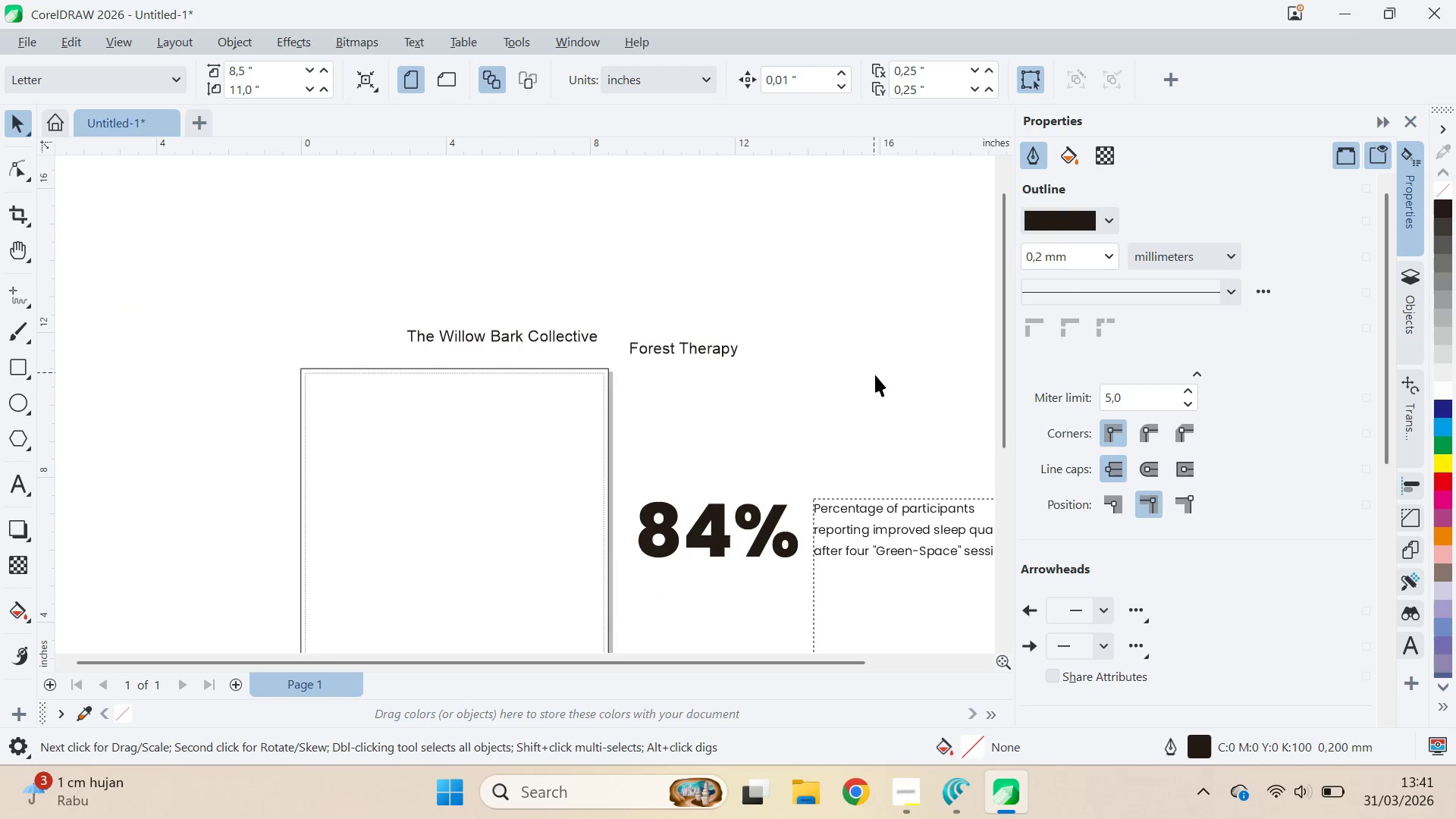 
left_click([875, 375])
 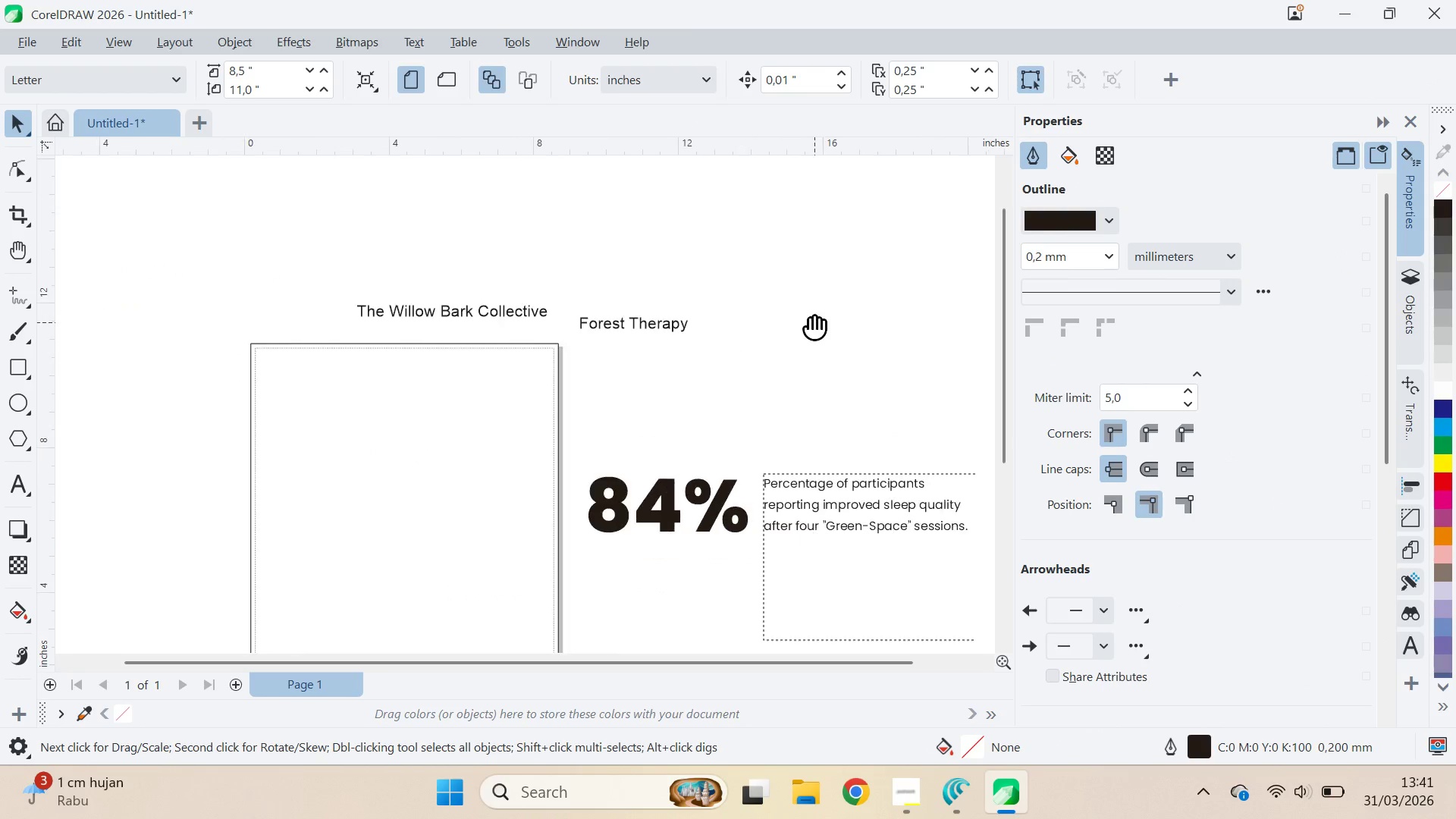 
type(qv)
 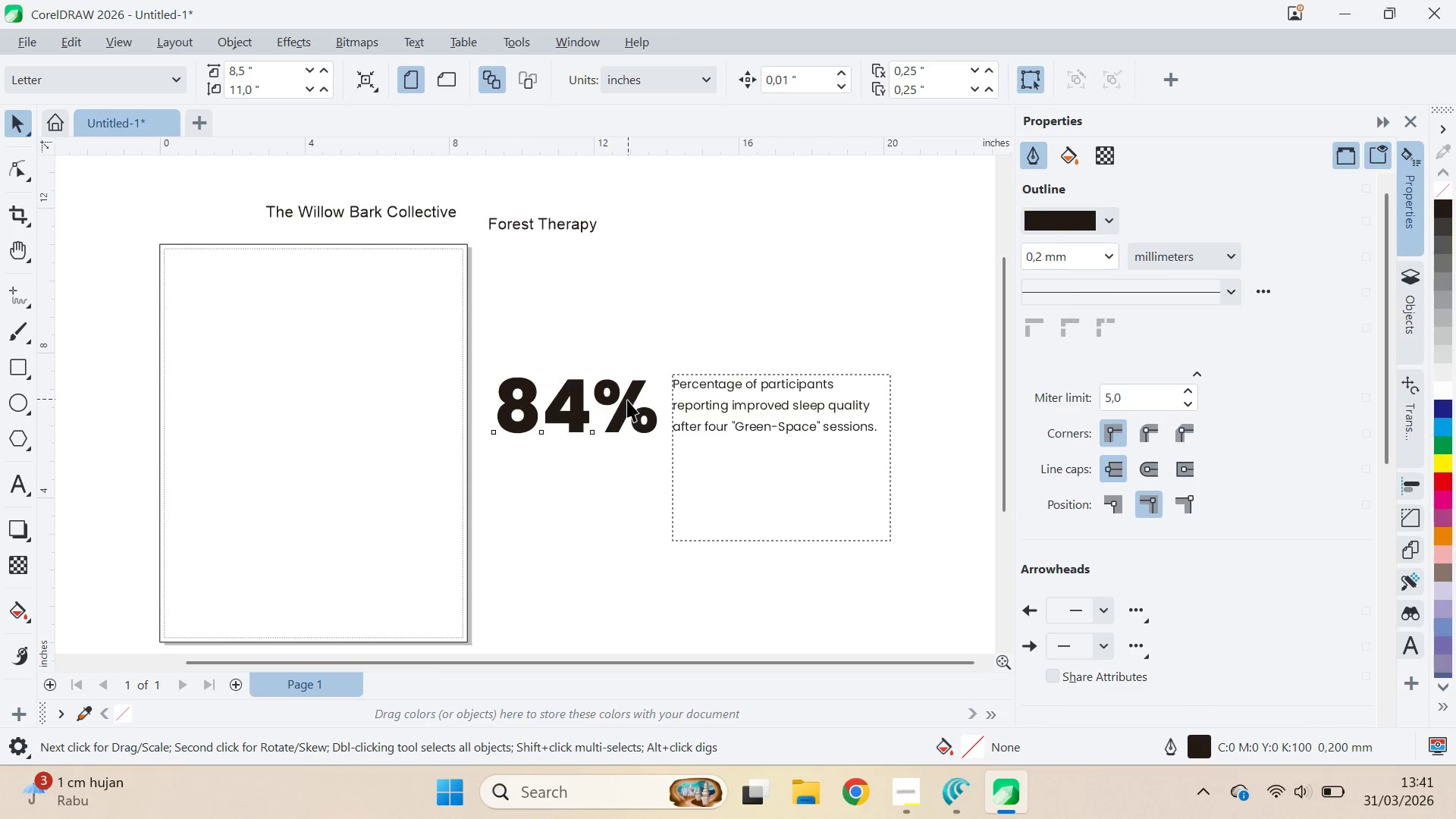 
left_click_drag(start_coordinate=[883, 380], to_coordinate=[723, 223])
 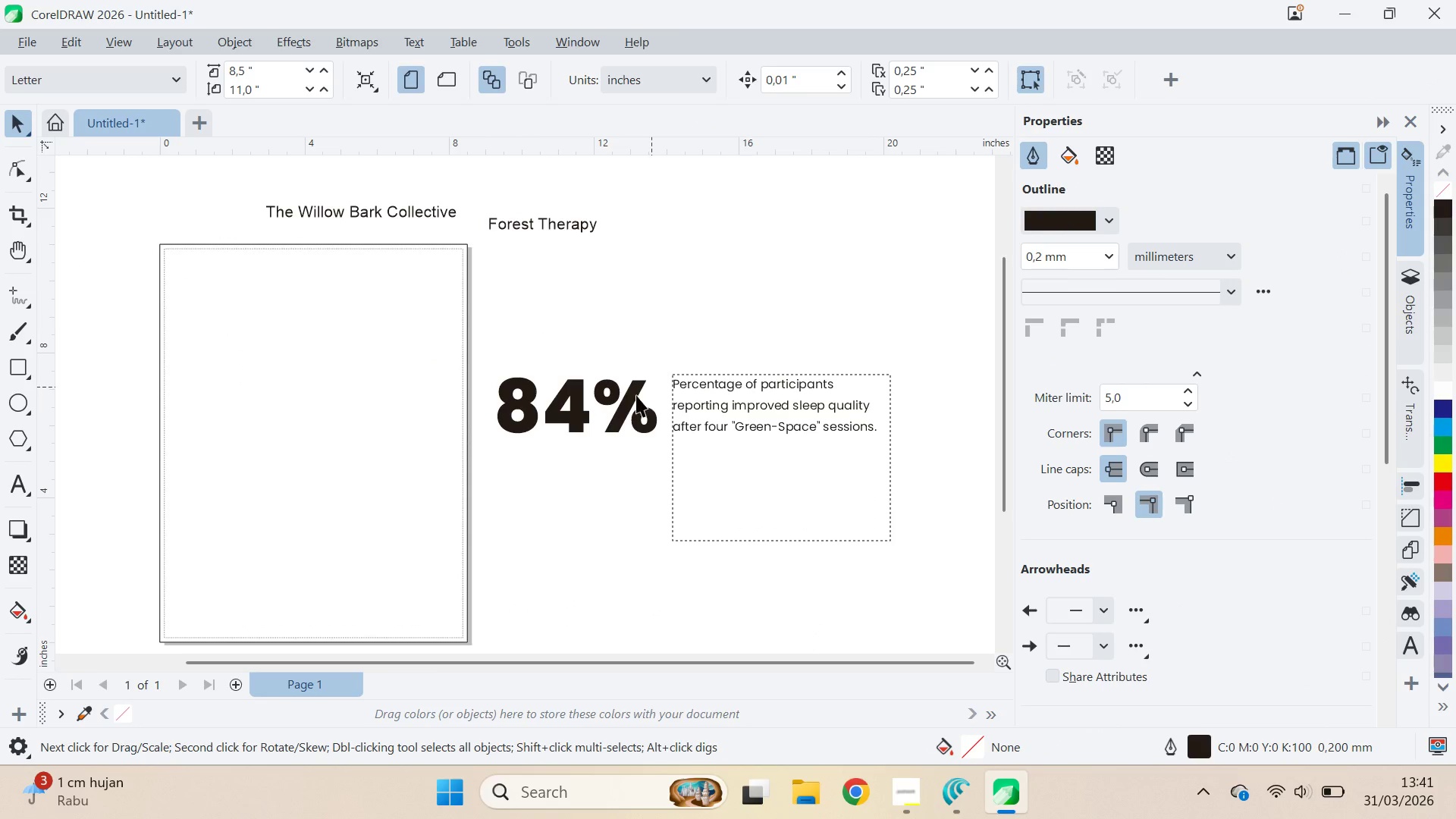 
double_click([628, 399])
 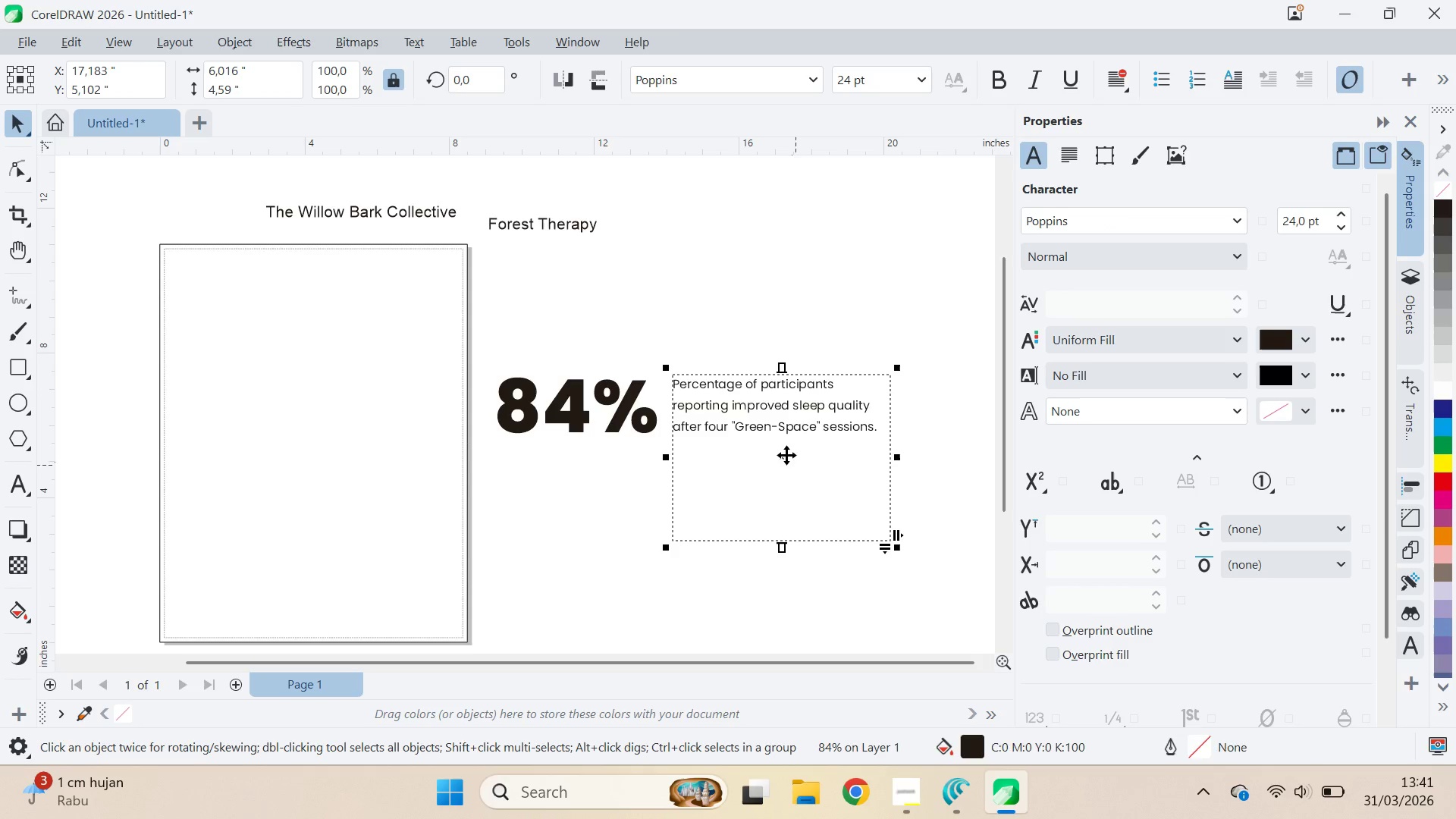 
left_click_drag(start_coordinate=[899, 457], to_coordinate=[890, 457])
 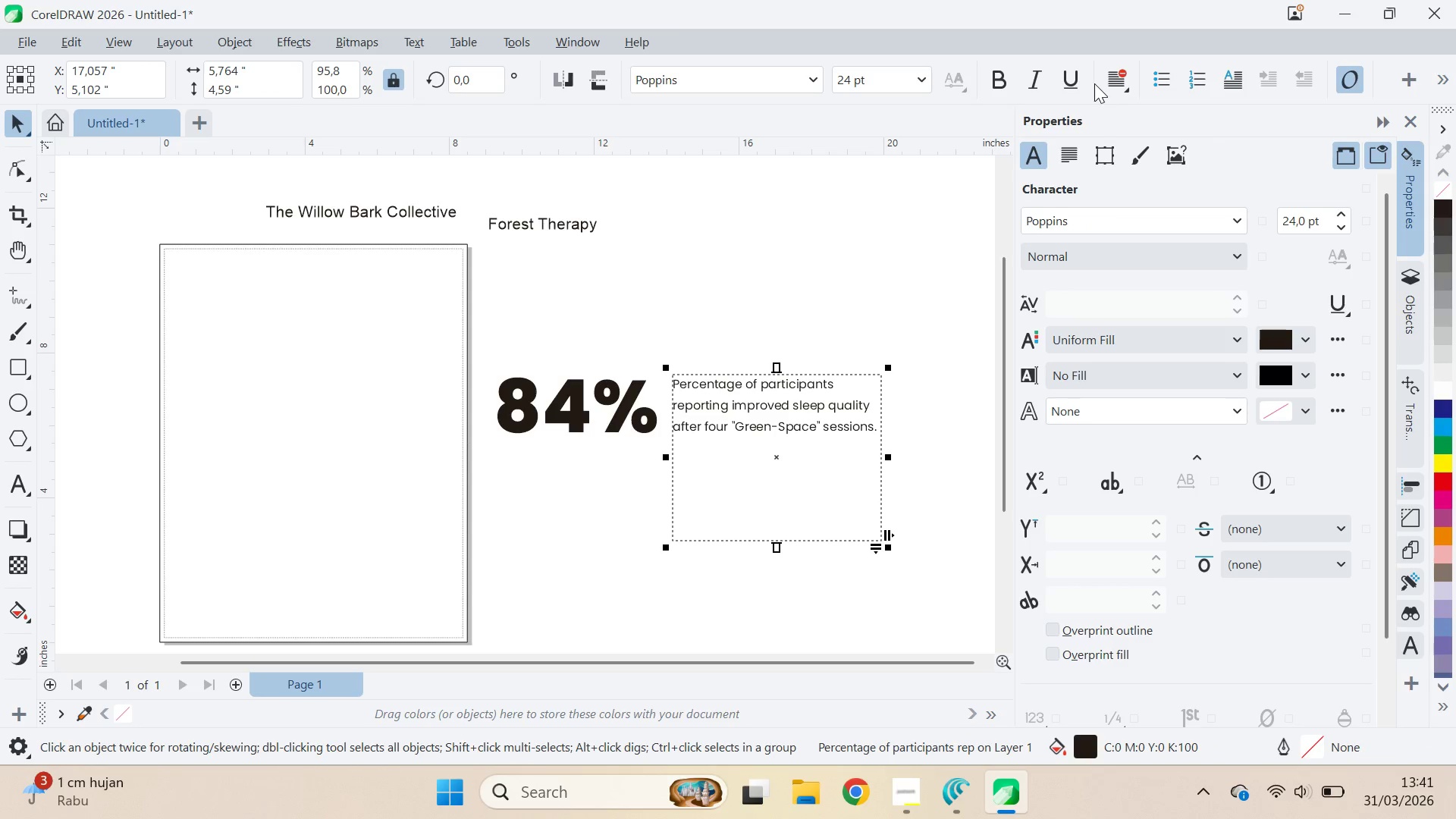 
double_click([1109, 81])
 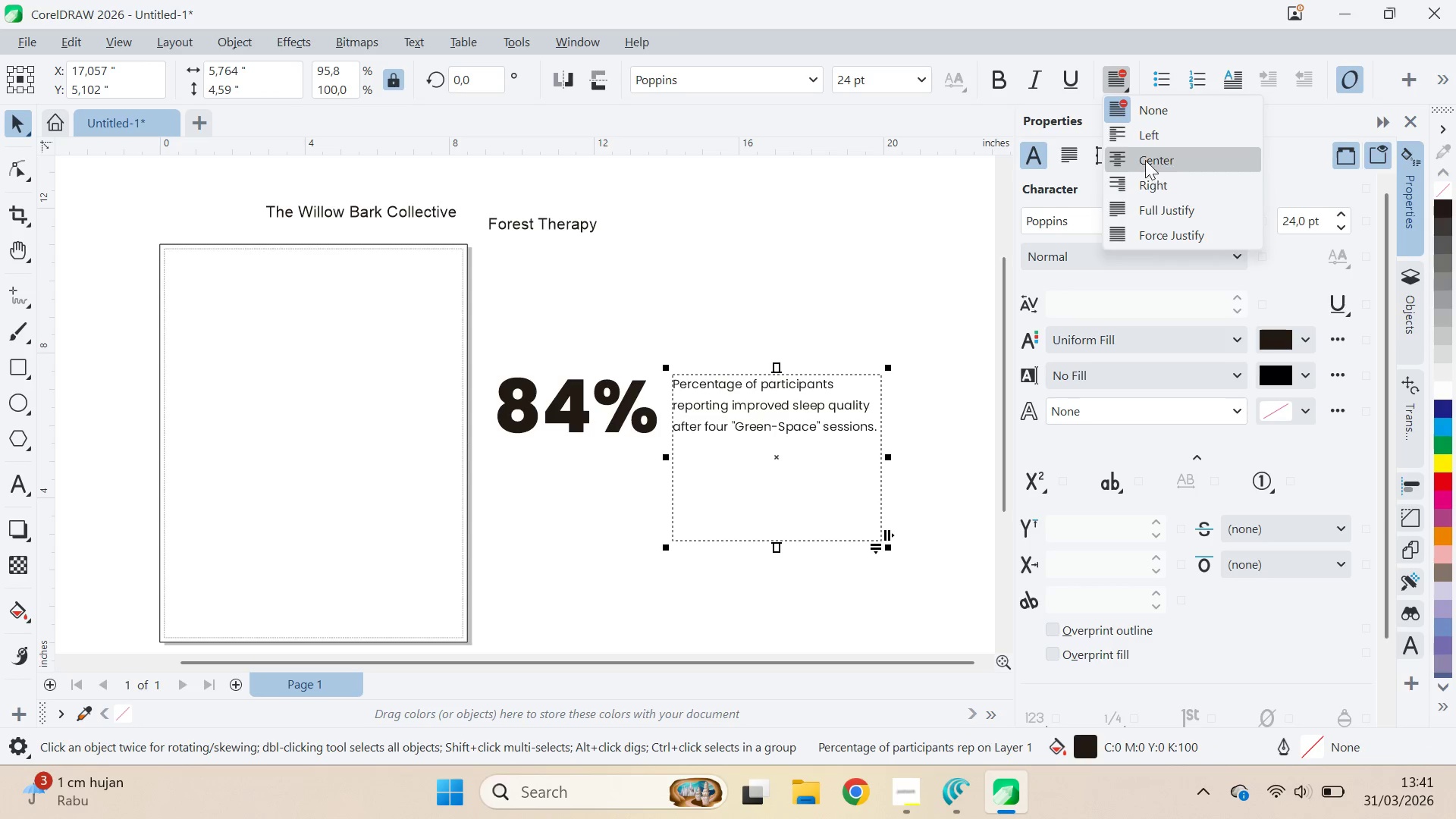 
left_click([1154, 140])
 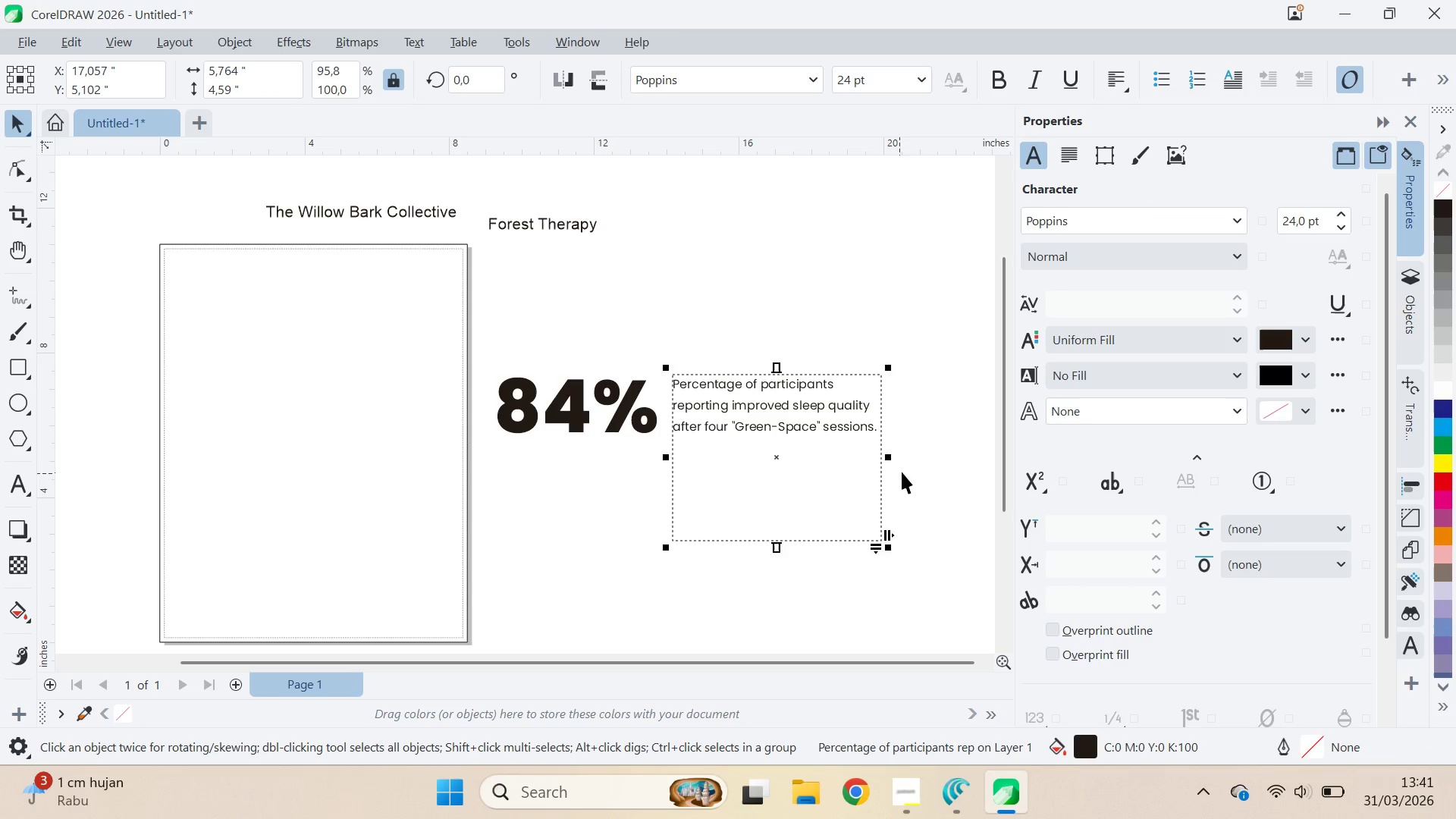 
double_click([779, 509])
 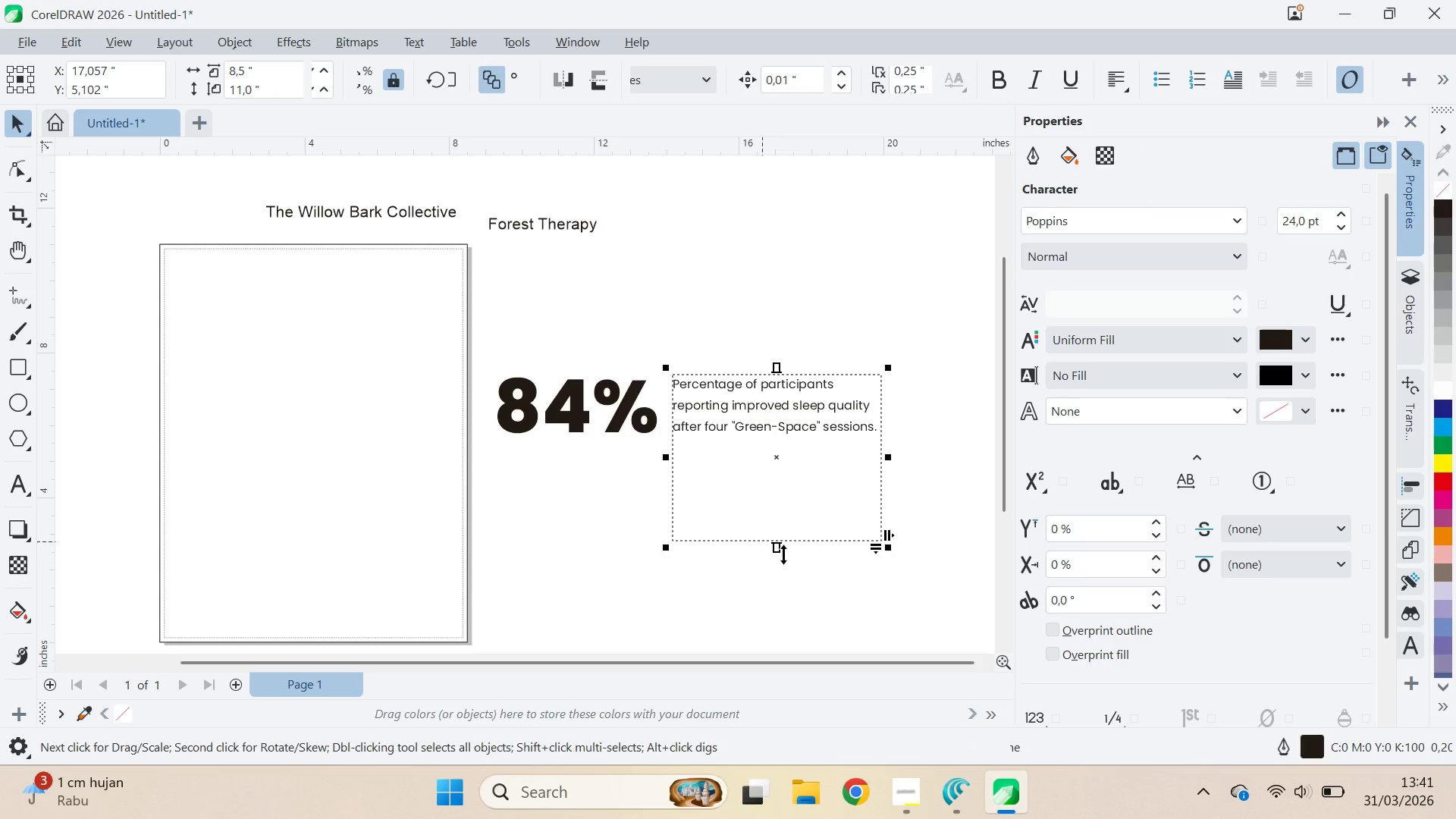 
left_click_drag(start_coordinate=[786, 557], to_coordinate=[783, 472])
 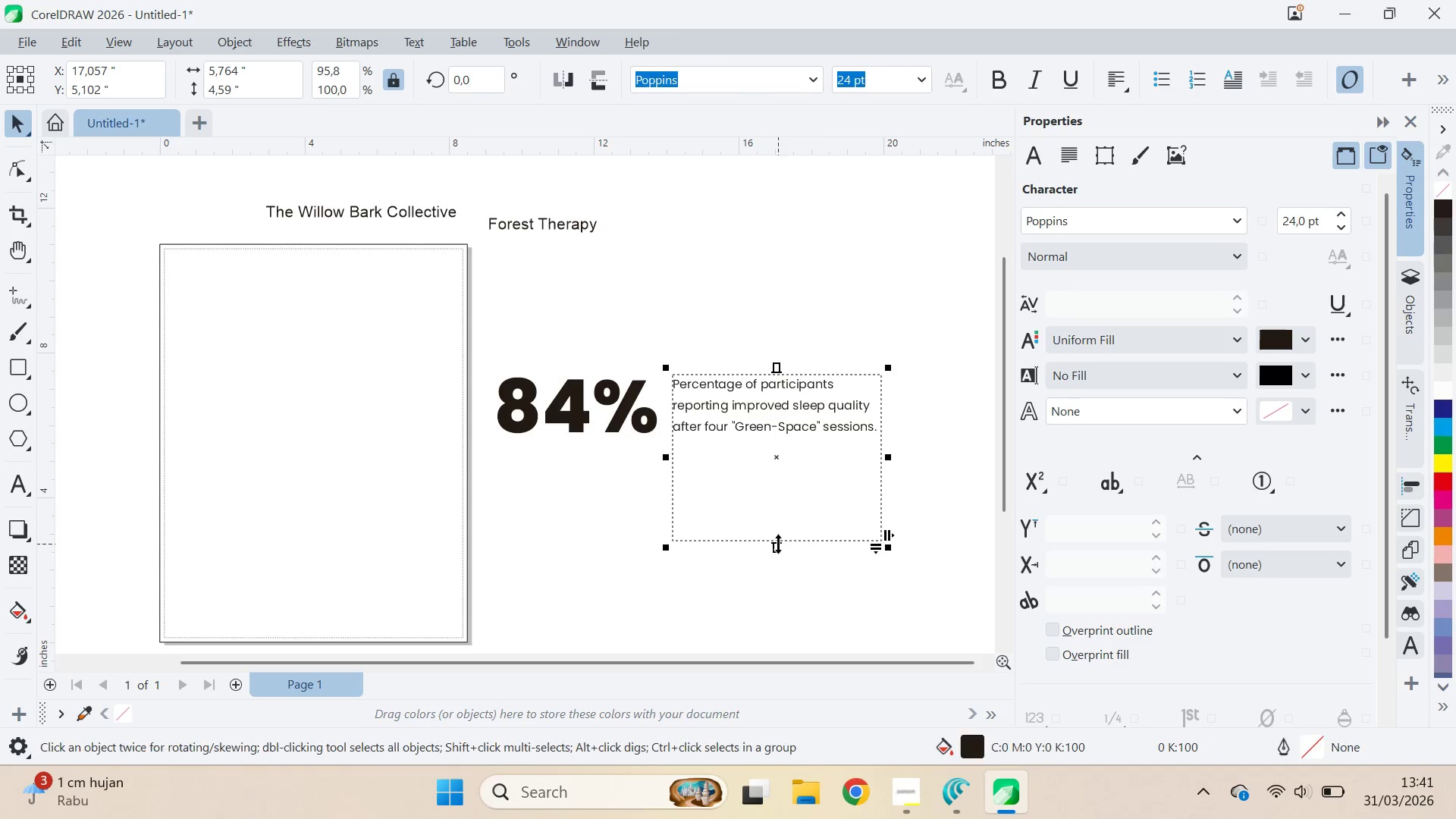 
left_click_drag(start_coordinate=[778, 549], to_coordinate=[787, 455])
 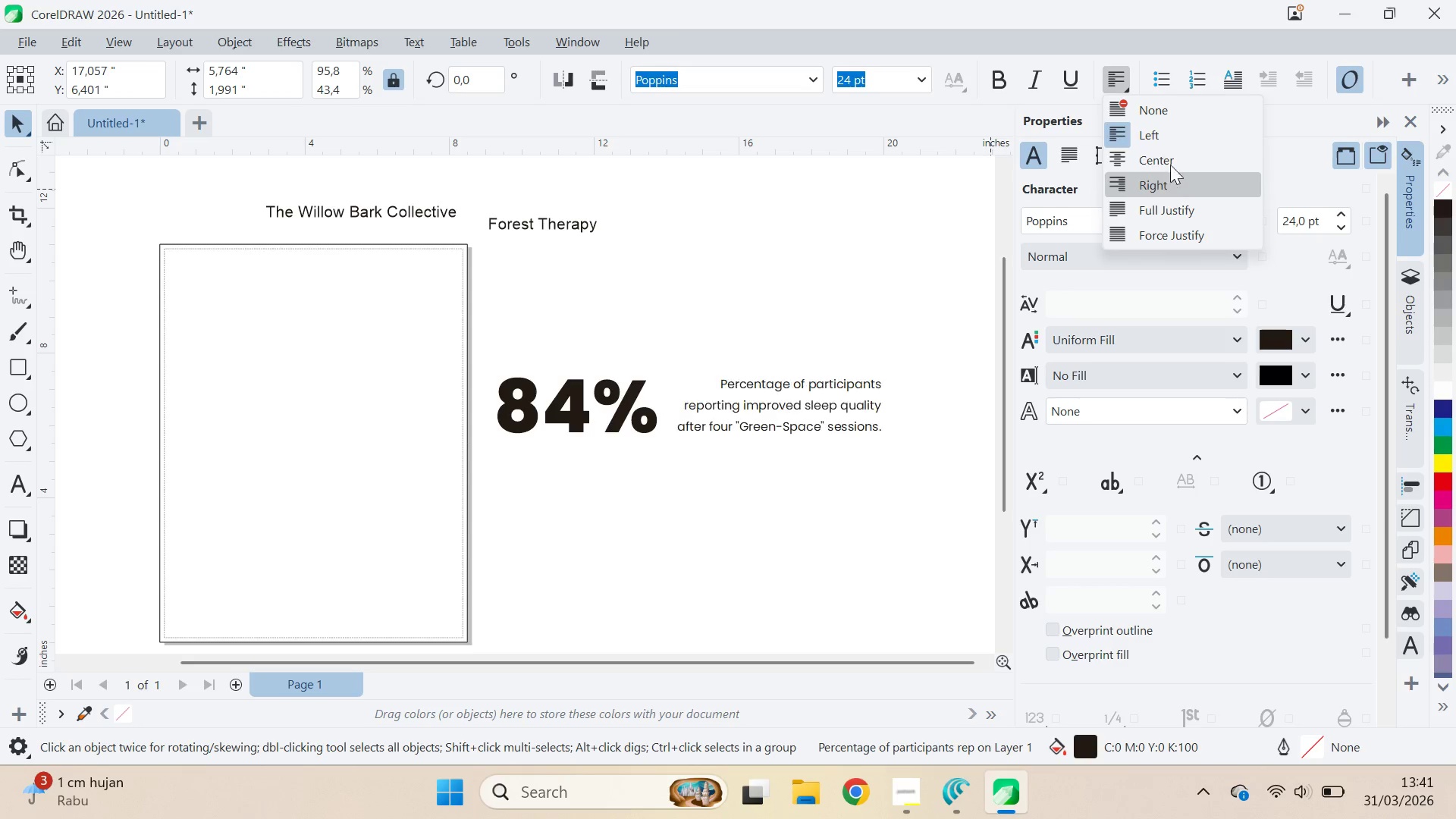 
double_click([911, 287])
 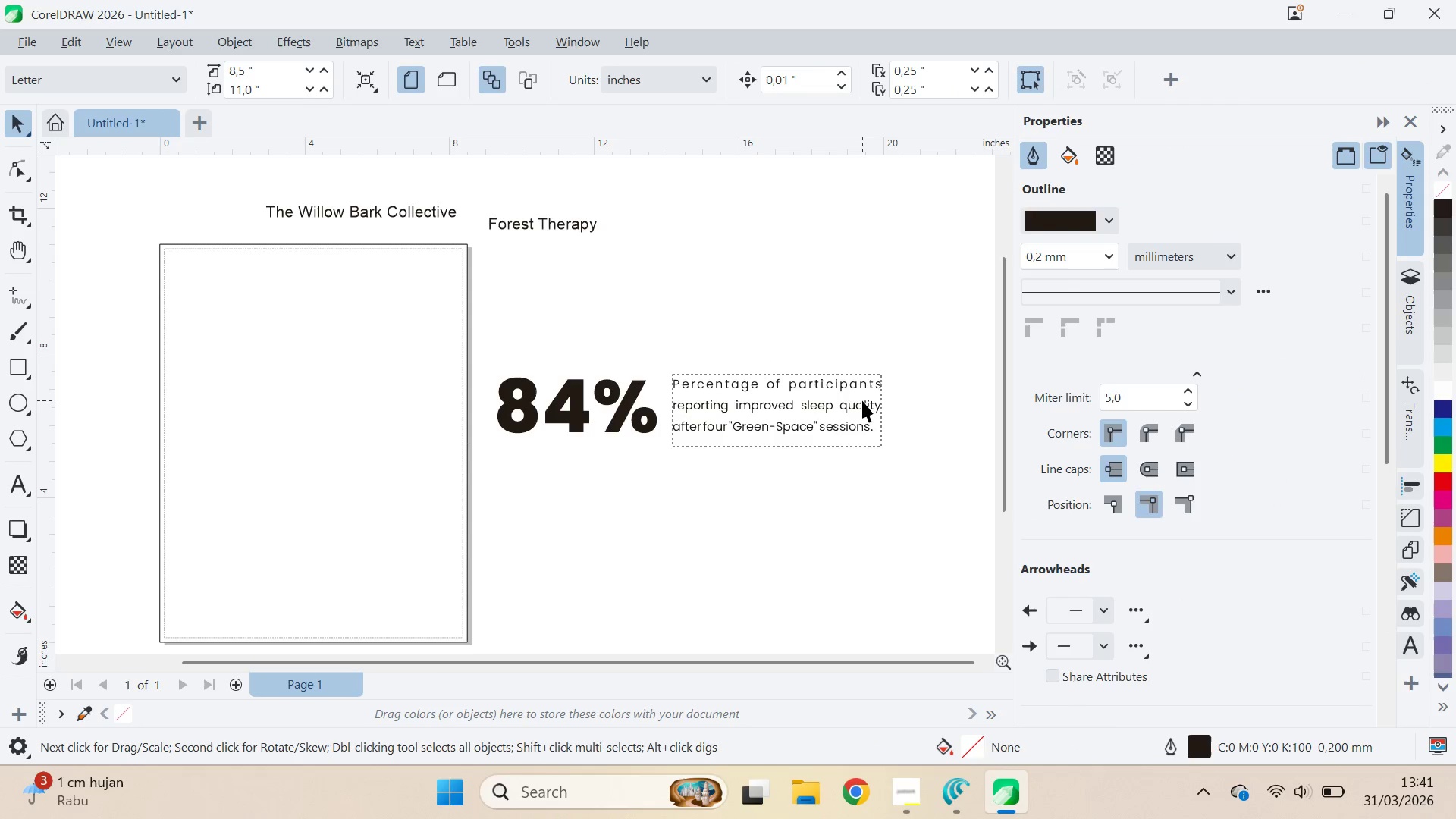 
triple_click([862, 400])
 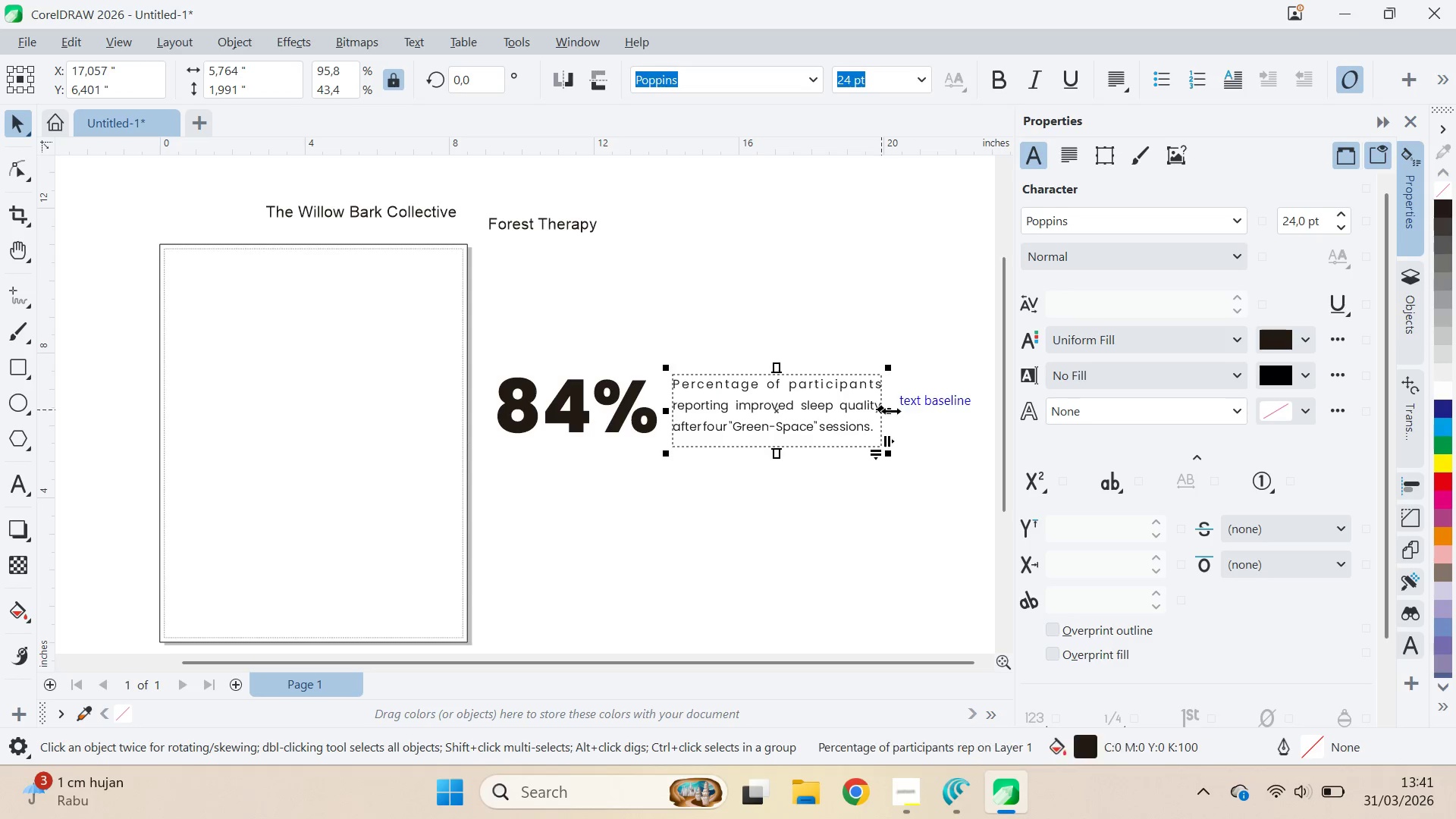 
left_click_drag(start_coordinate=[891, 411], to_coordinate=[912, 417])
 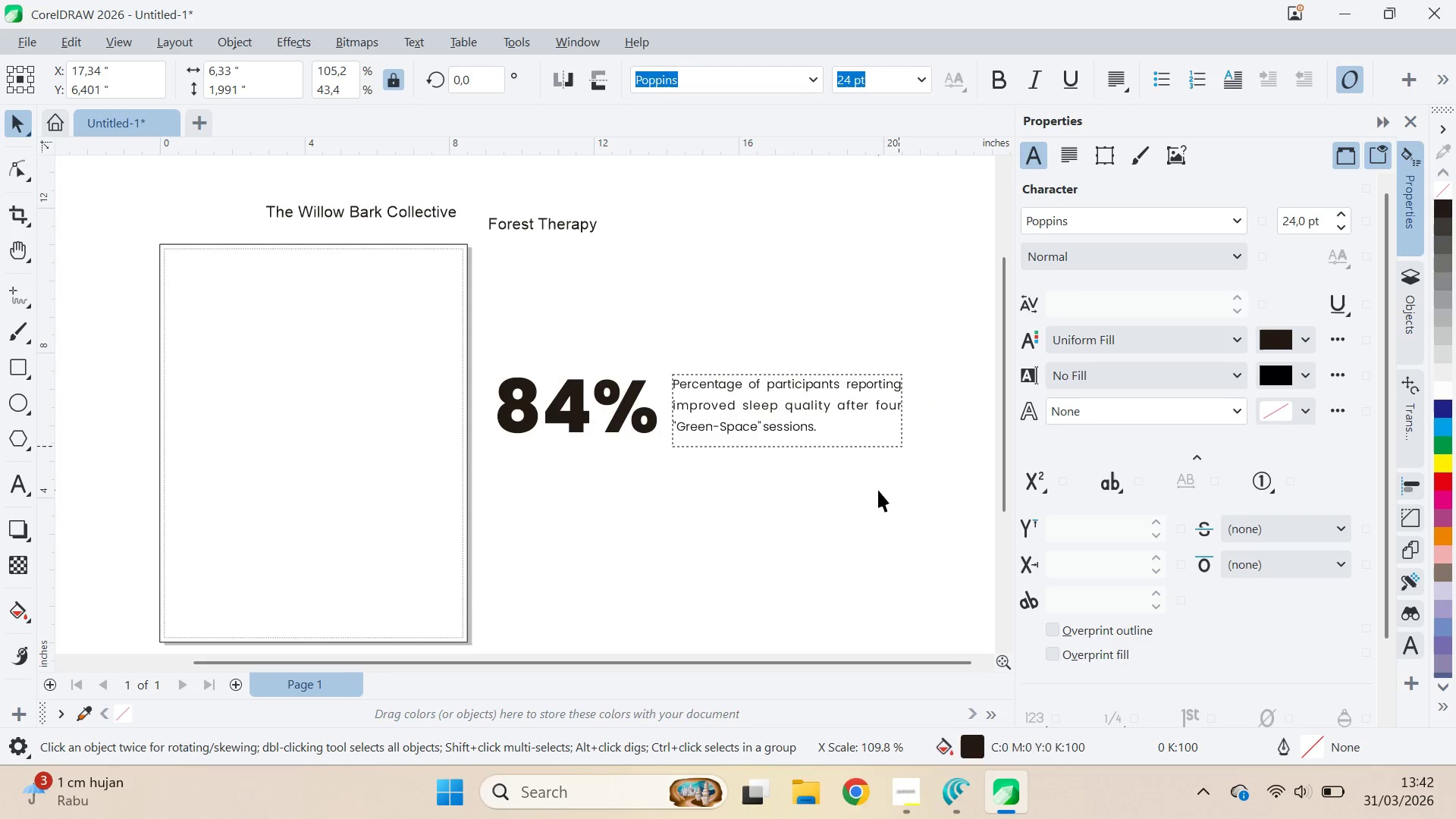 
left_click_drag(start_coordinate=[880, 489], to_coordinate=[864, 471])
 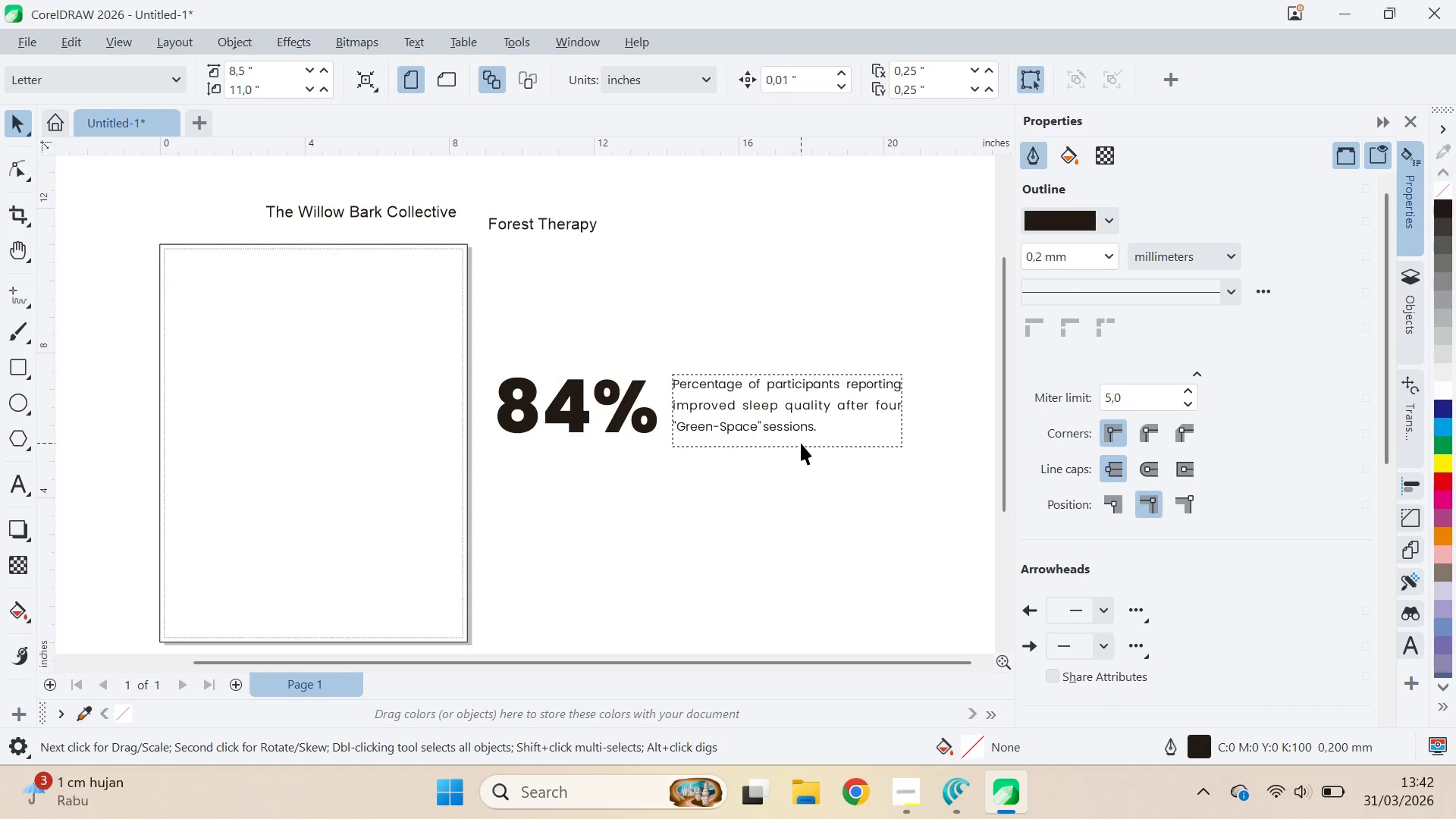 
left_click([801, 443])
 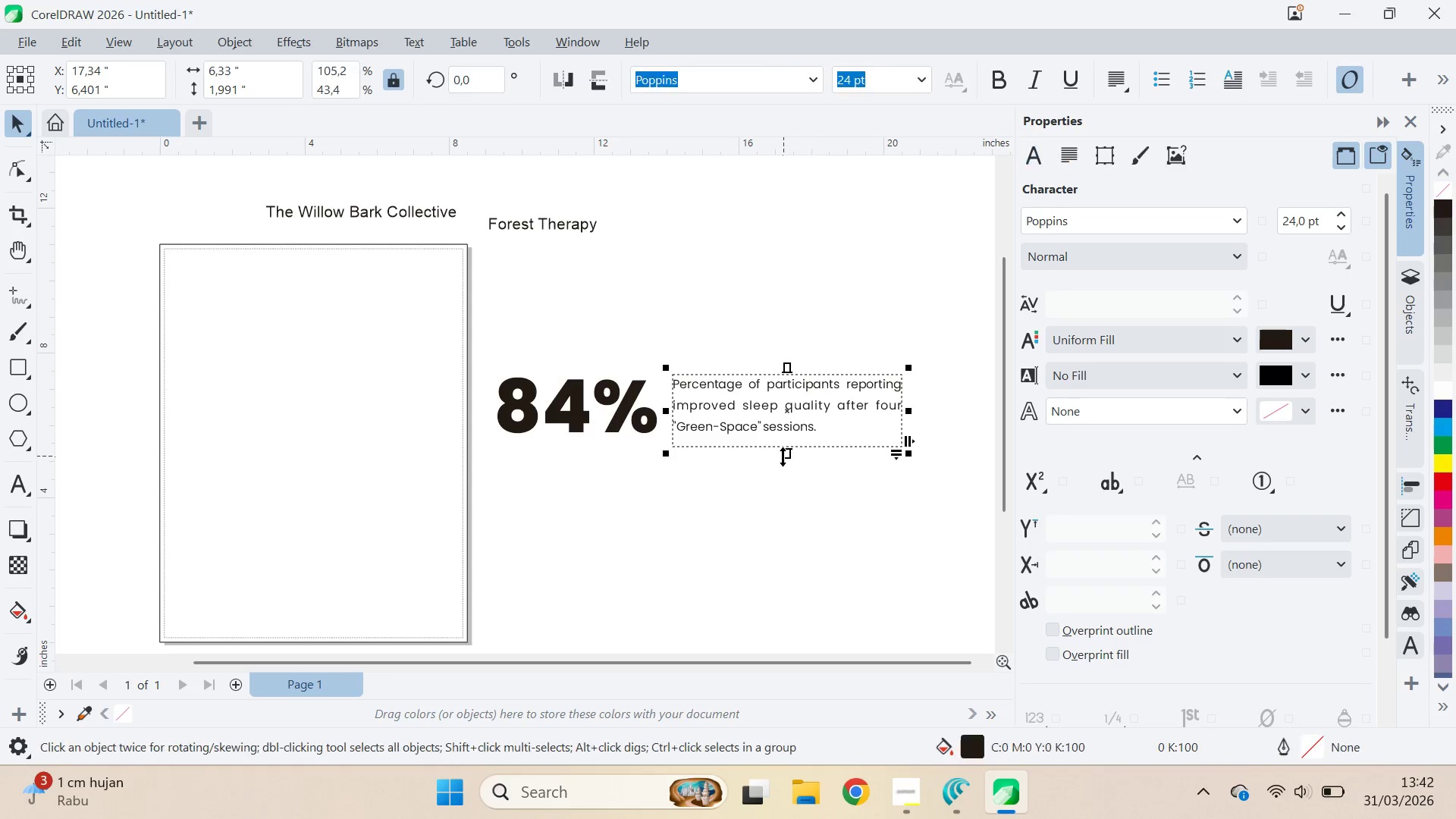 
left_click_drag(start_coordinate=[783, 457], to_coordinate=[797, 452])
 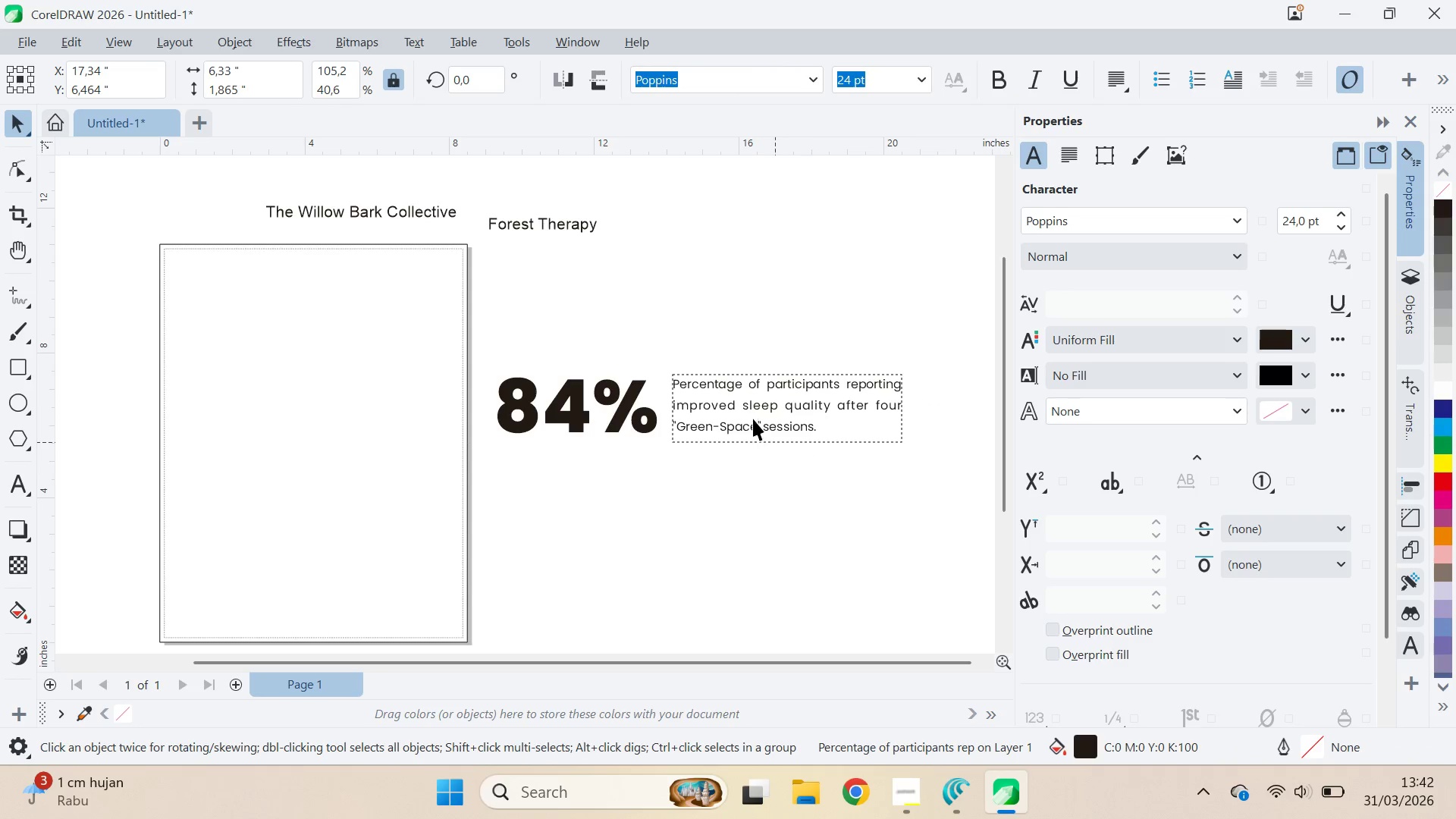 
double_click([754, 417])
 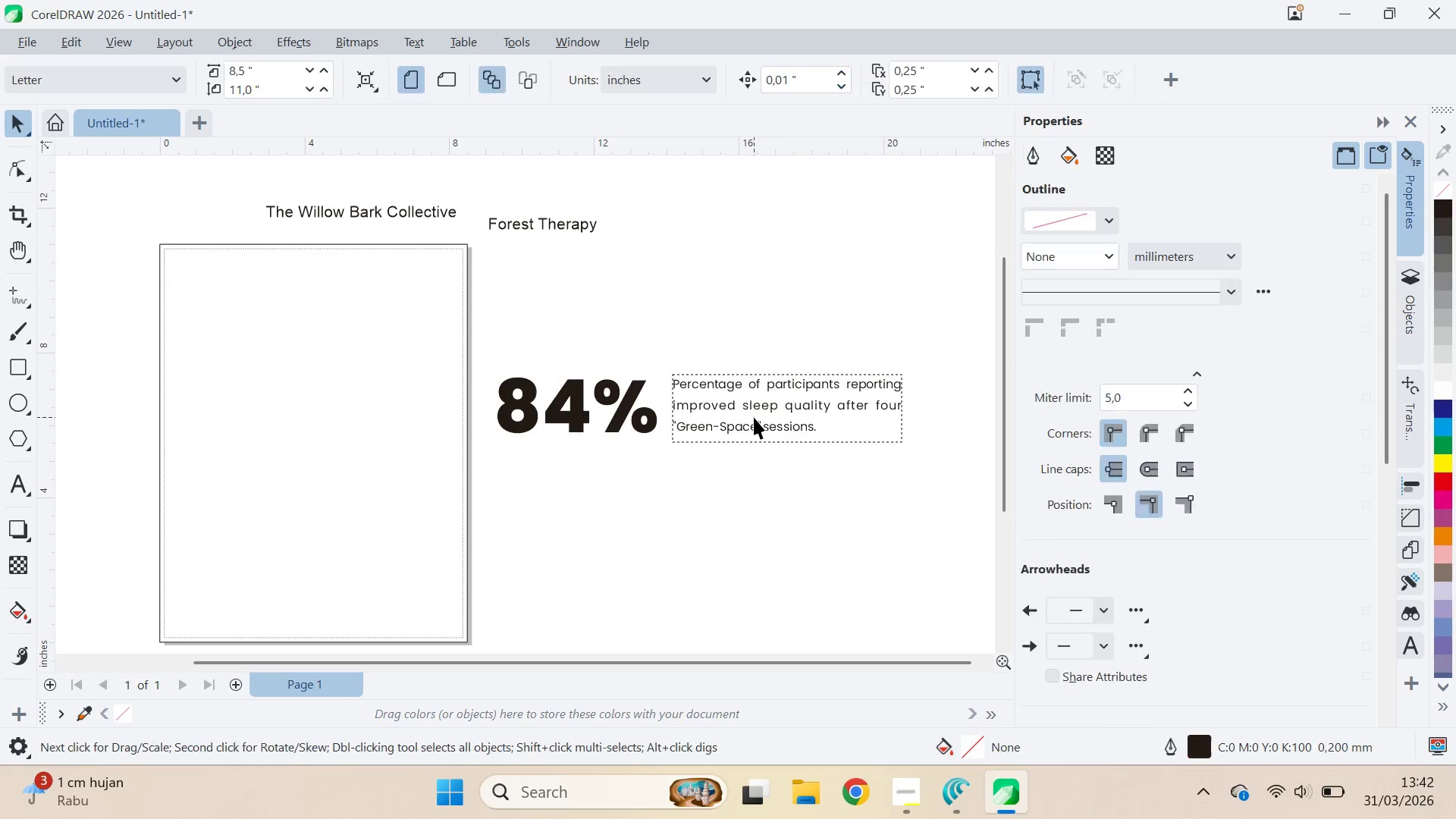 
triple_click([754, 417])
 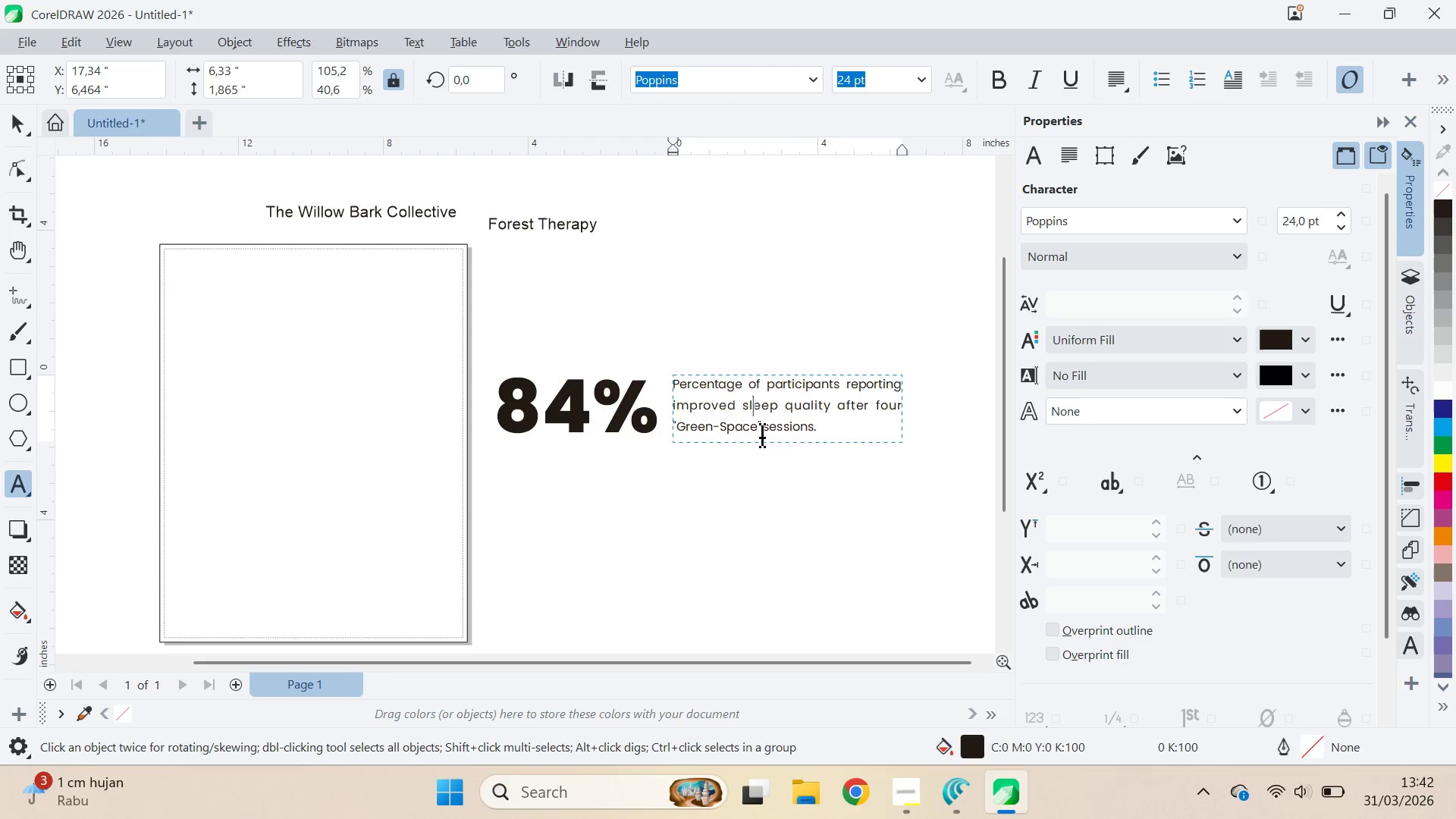 
left_click_drag(start_coordinate=[761, 428], to_coordinate=[676, 422])
 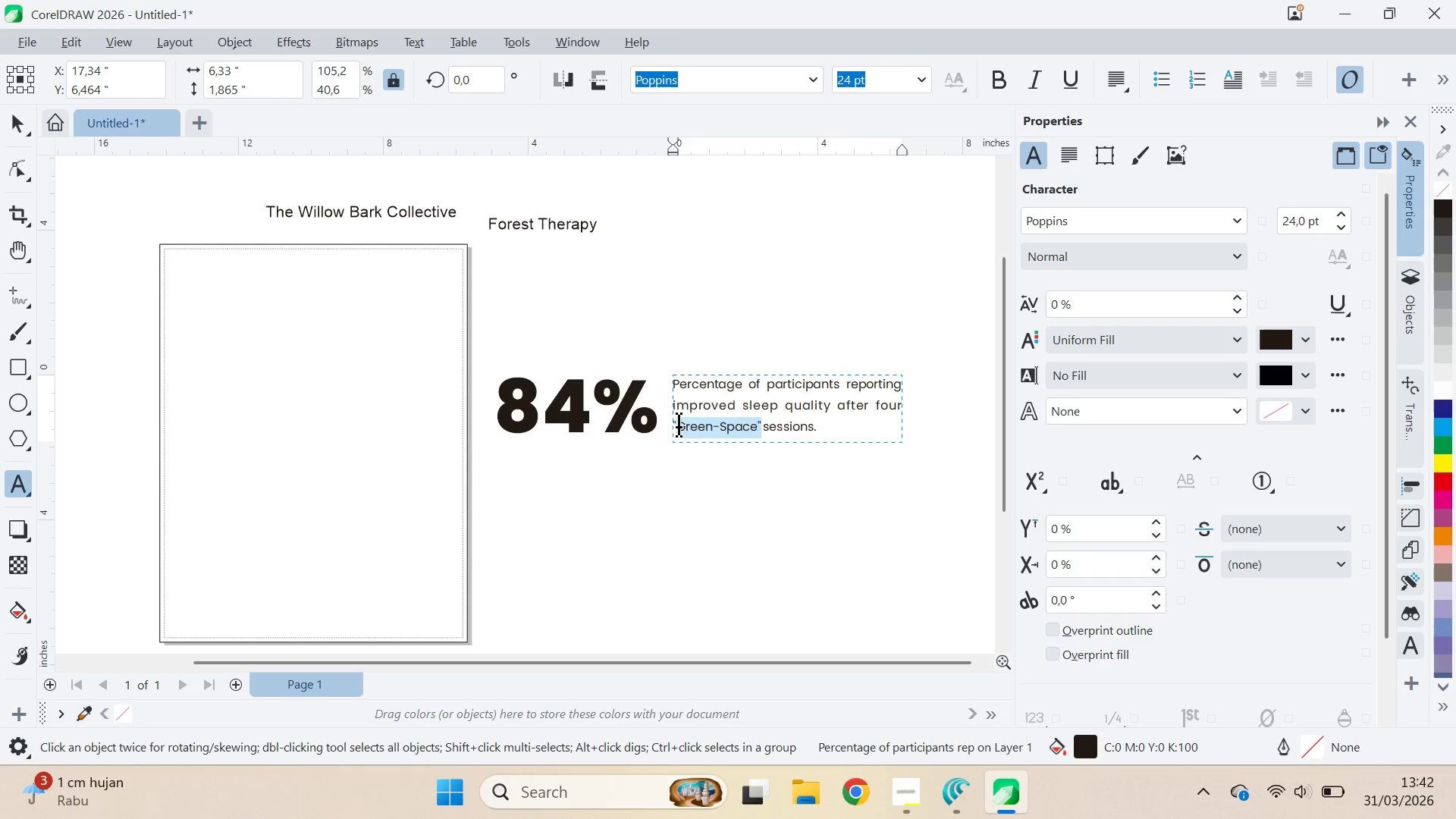 
left_click([679, 422])
 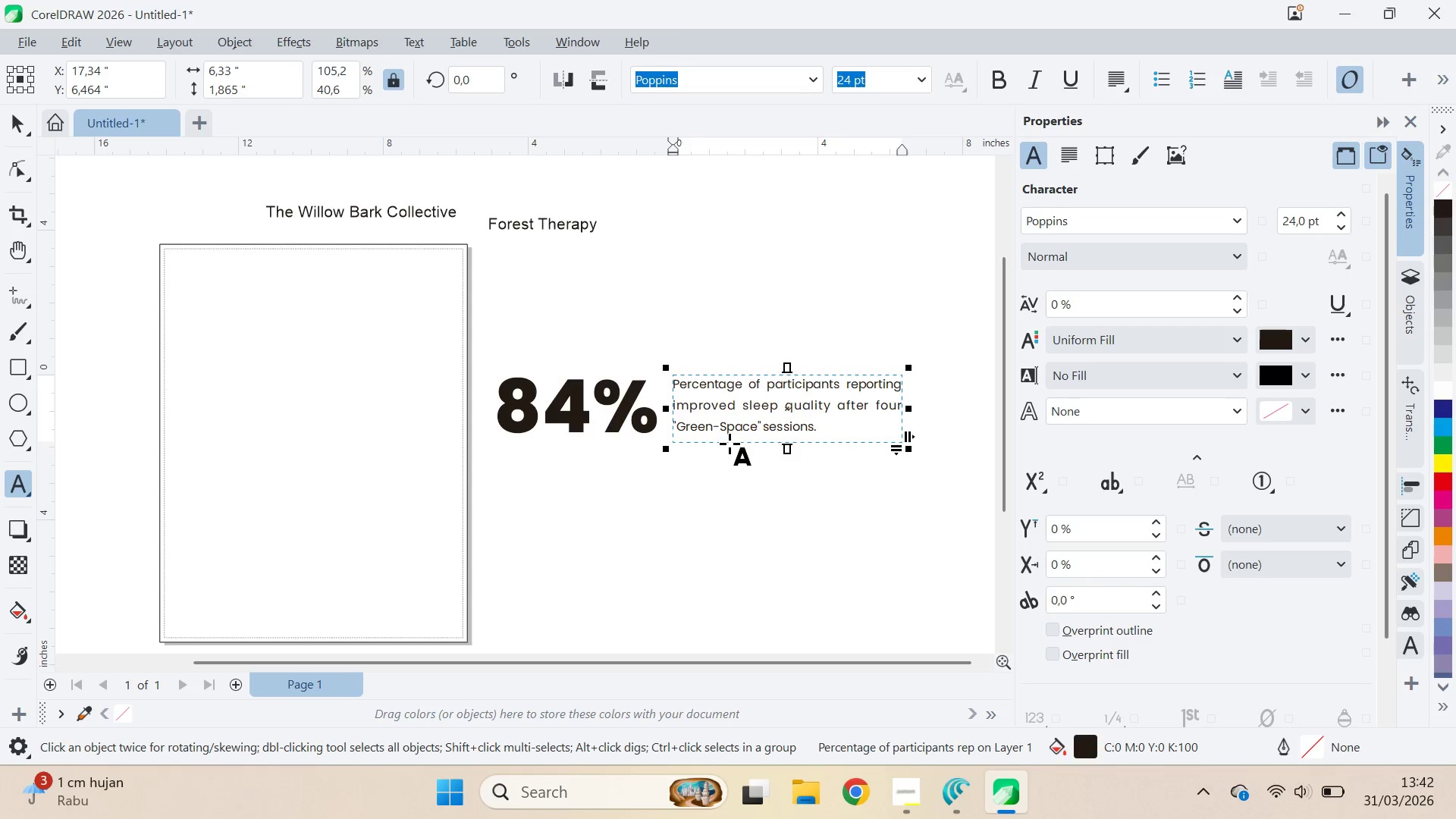 
key(Control+Shift+ArrowRight)
 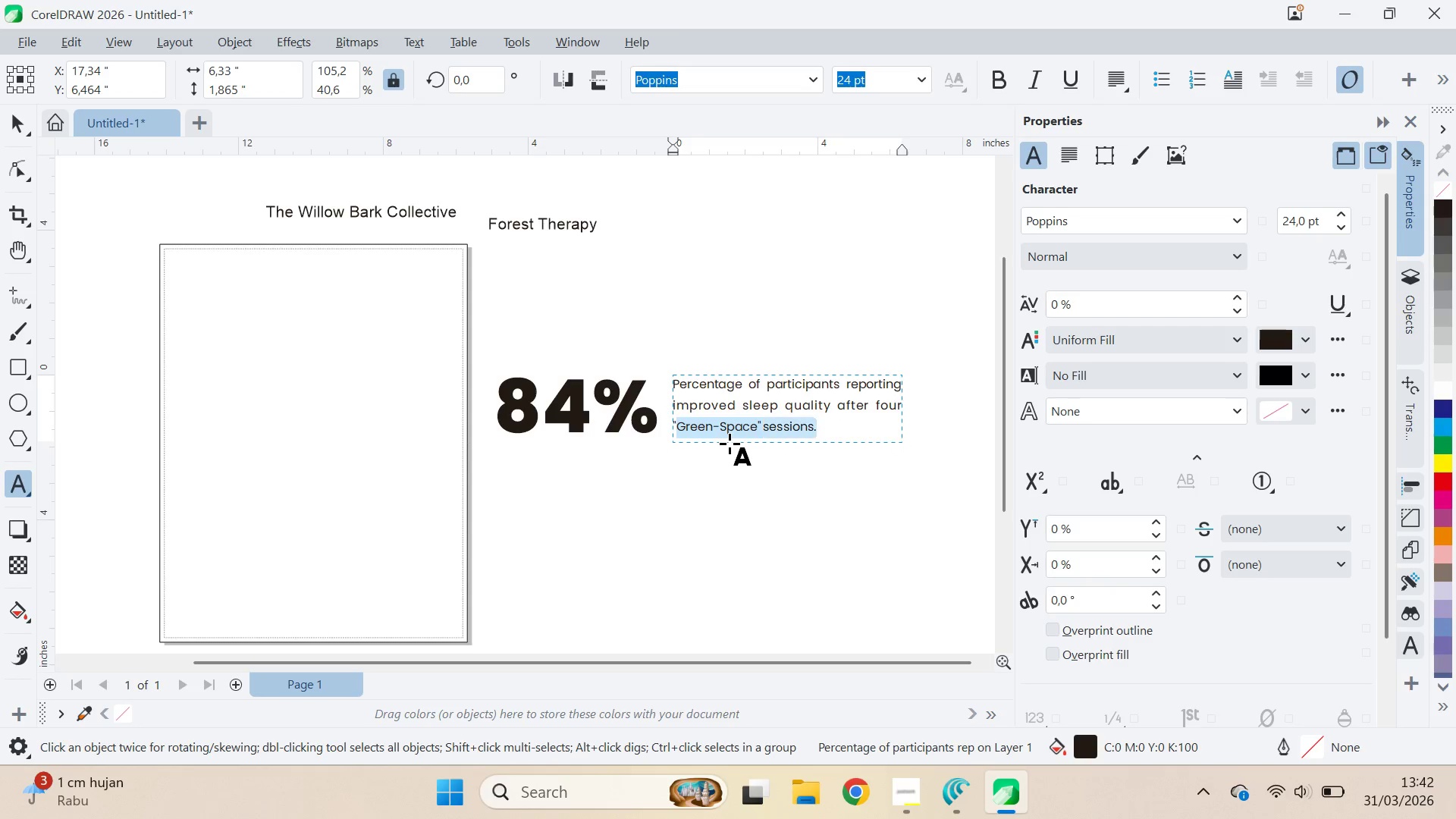 
key(Control+Shift+ArrowRight)
 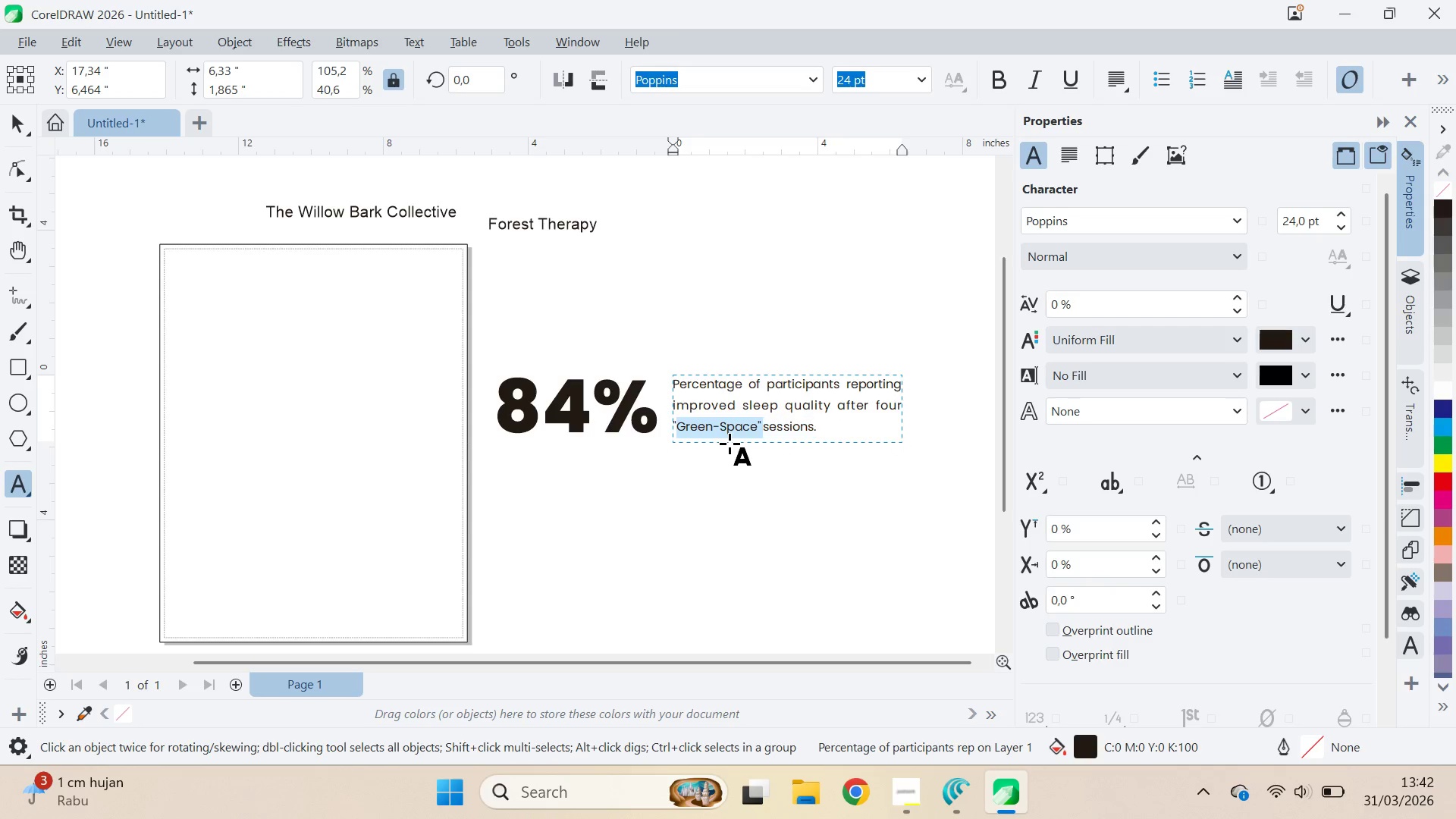 
key(Control+Shift+ArrowLeft)
 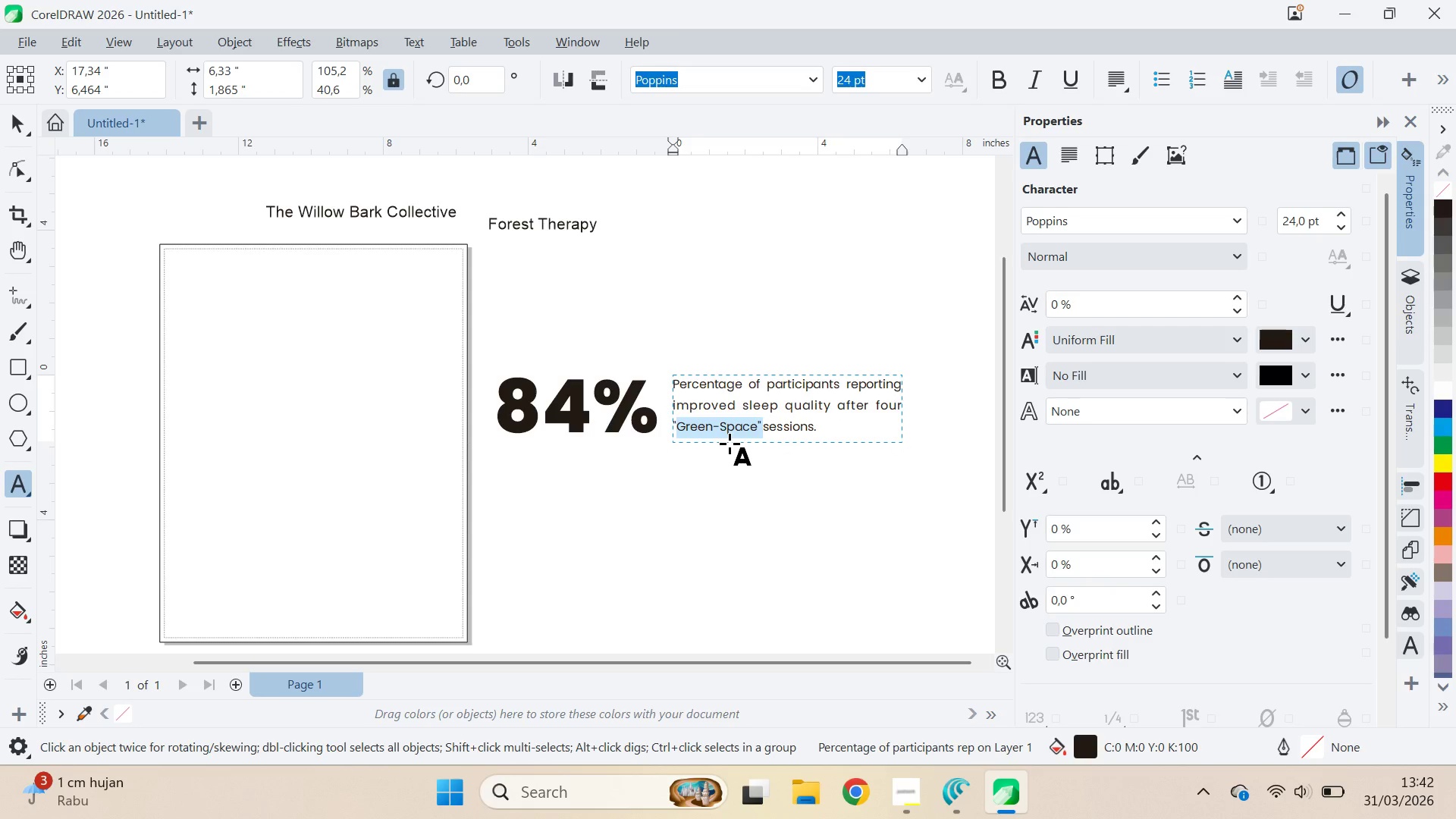 
key(Control+ArrowLeft)
 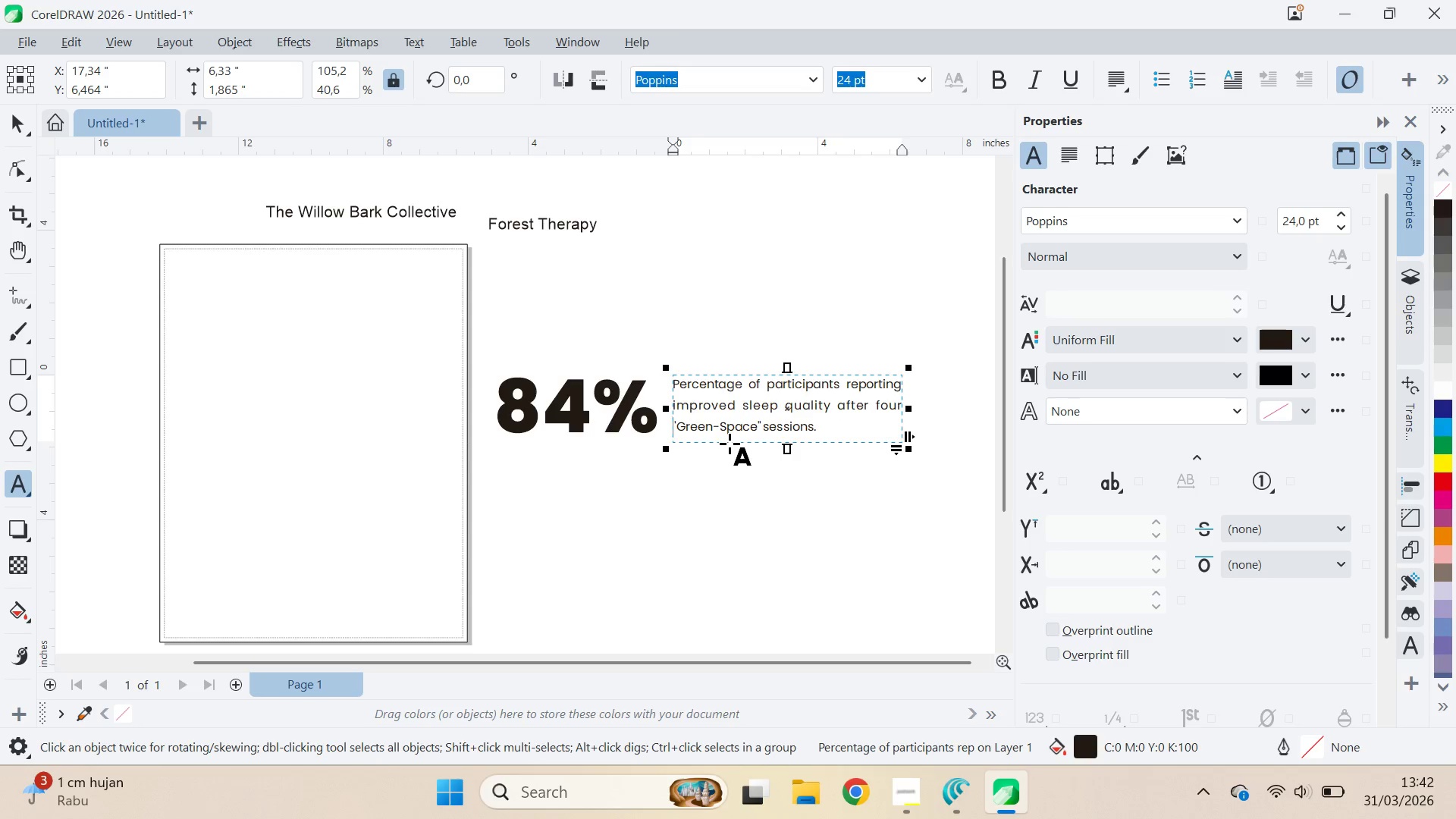 
key(Control+Shift+ArrowRight)
 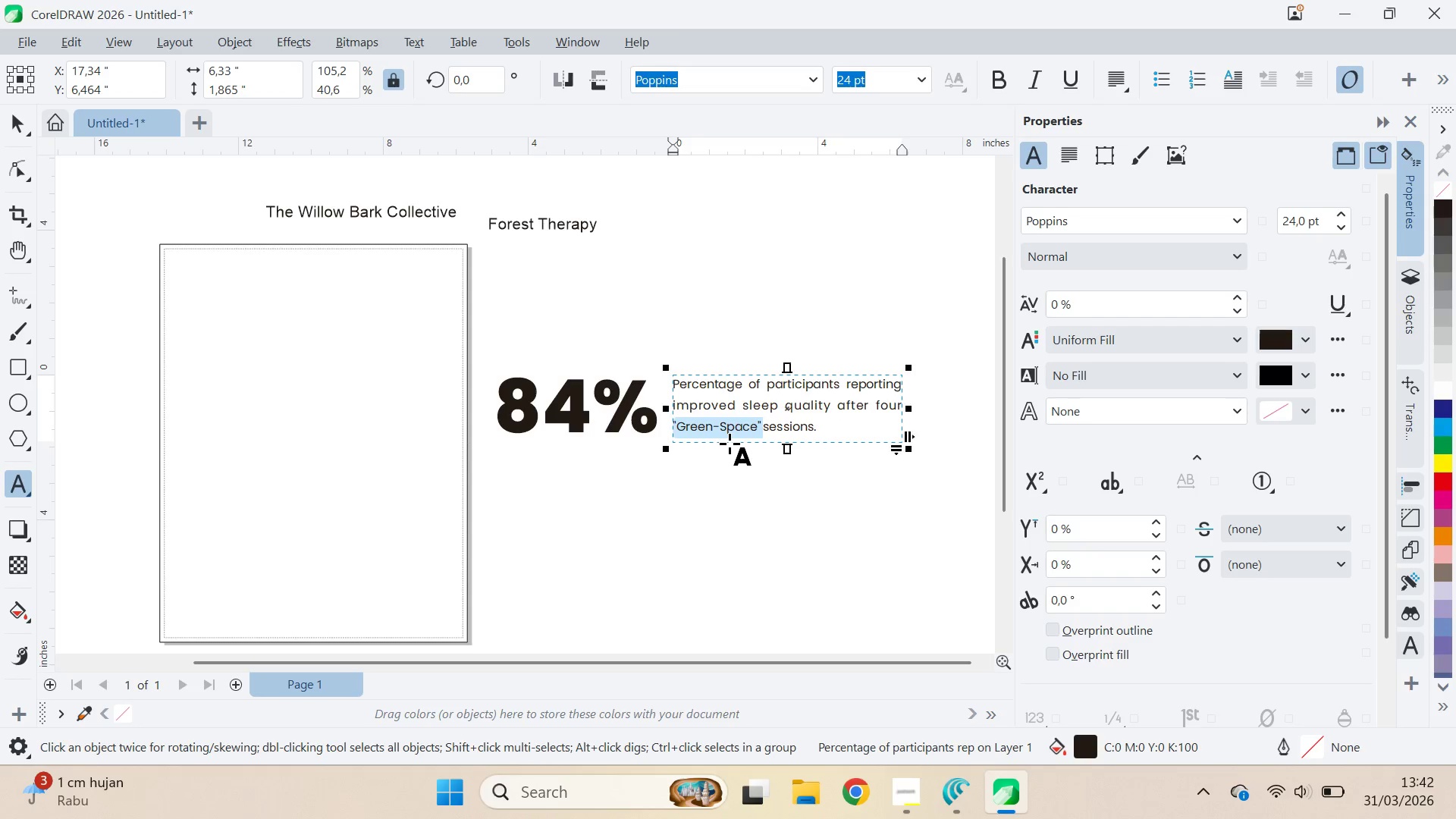 
key(Shift+ArrowLeft)
 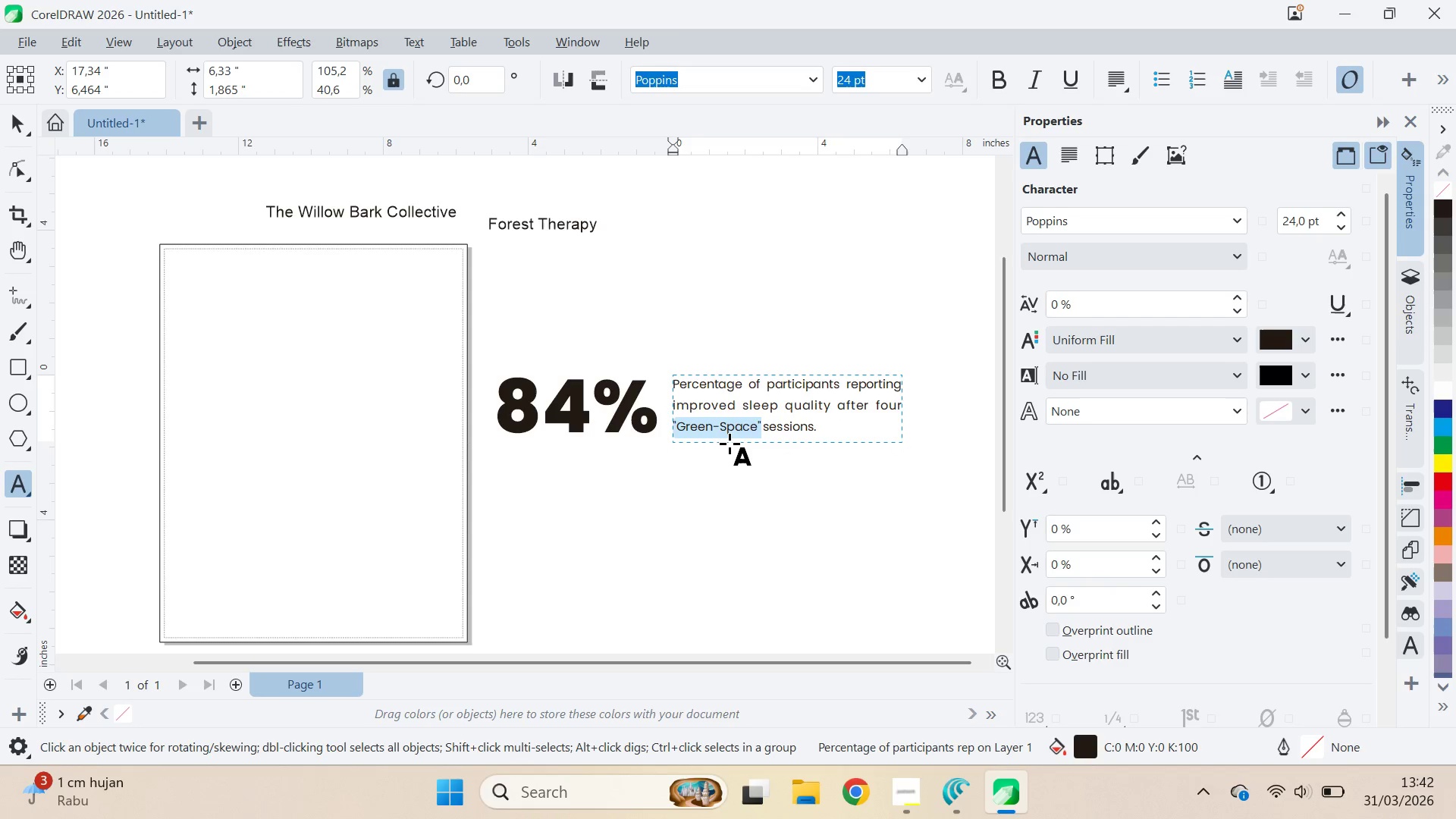 
key(Shift+ArrowLeft)
 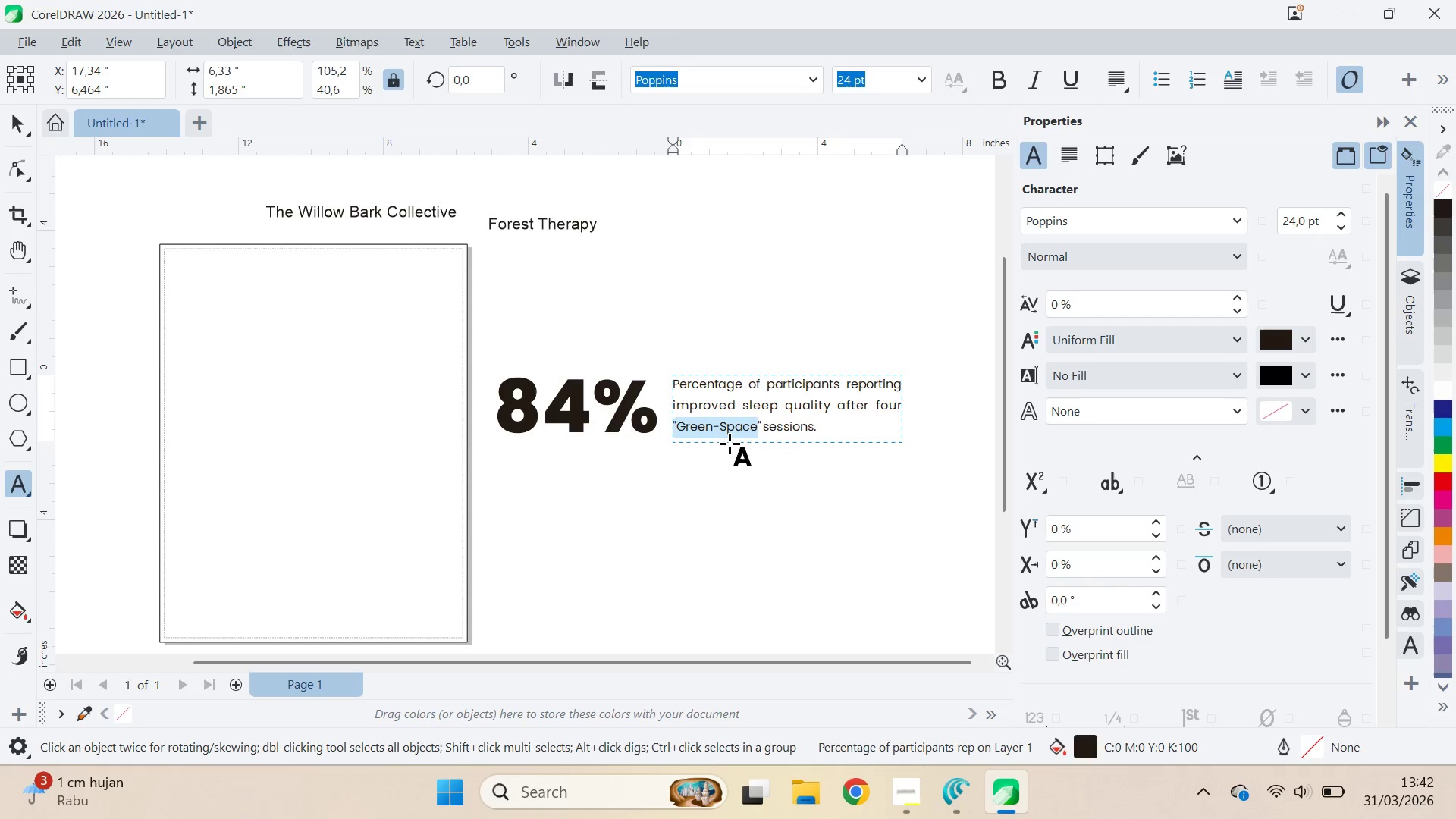 
key(Control+B)
 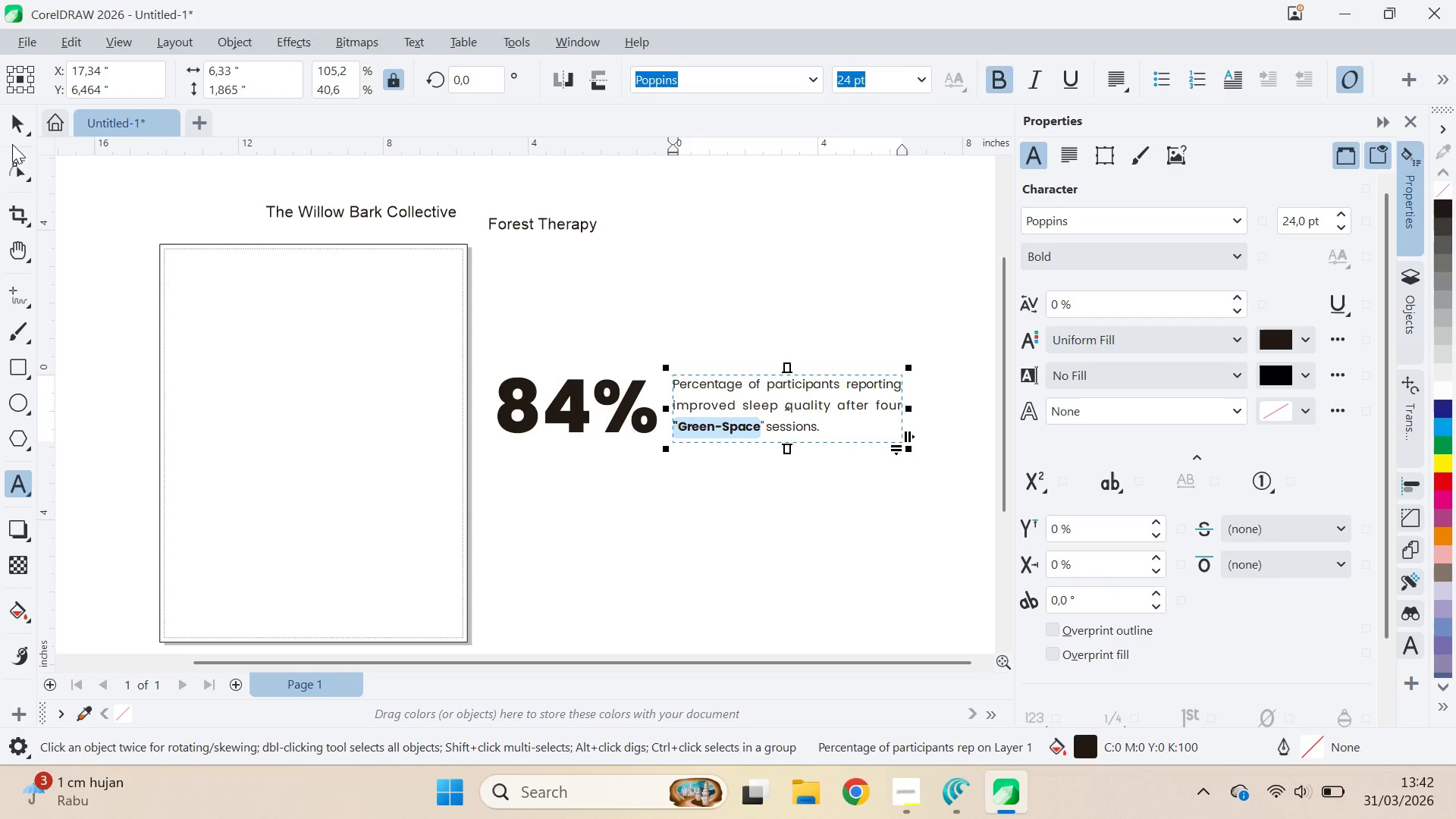 
left_click_drag(start_coordinate=[9, 116], to_coordinate=[8, 121])
 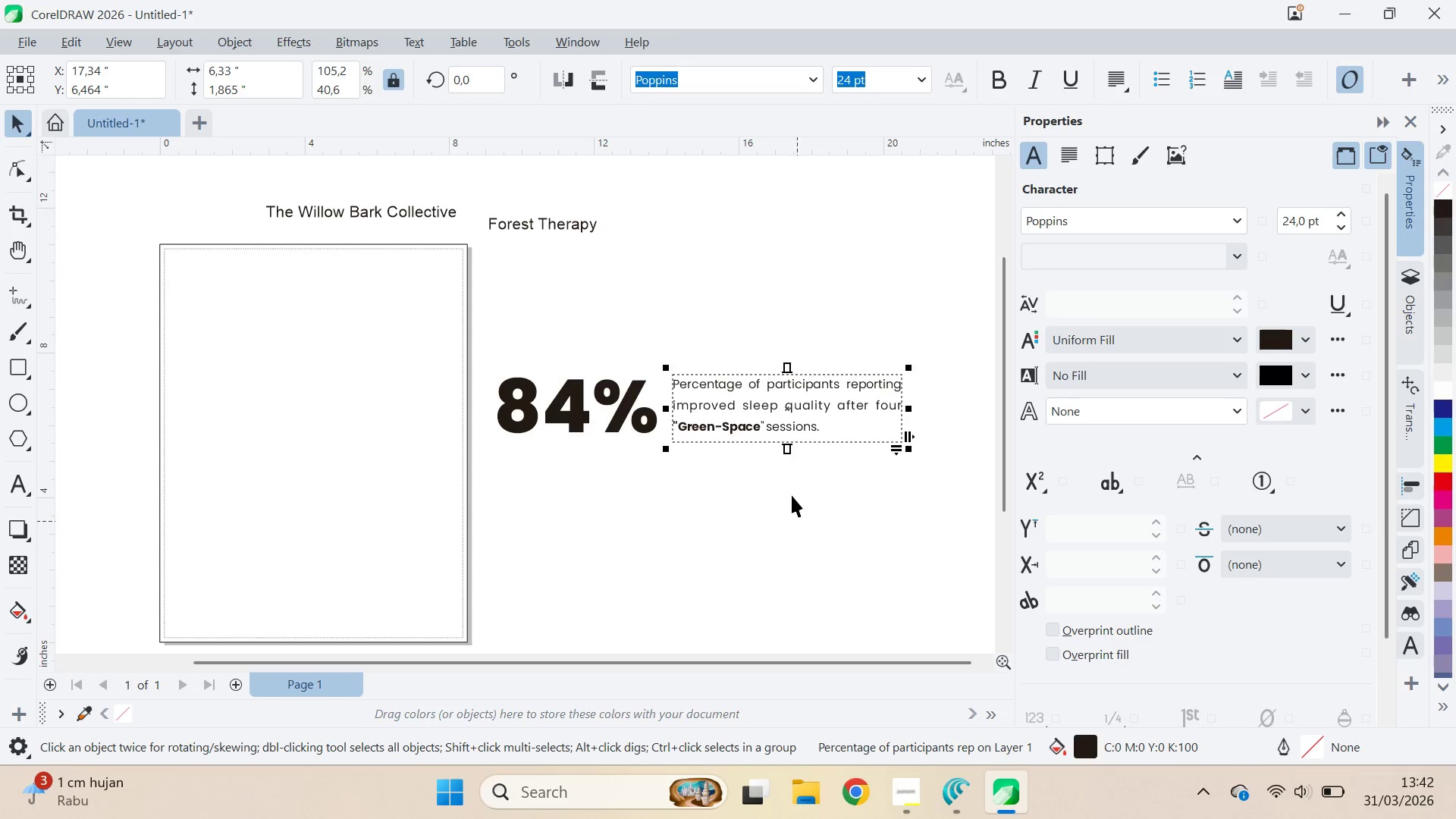 
left_click([792, 495])
 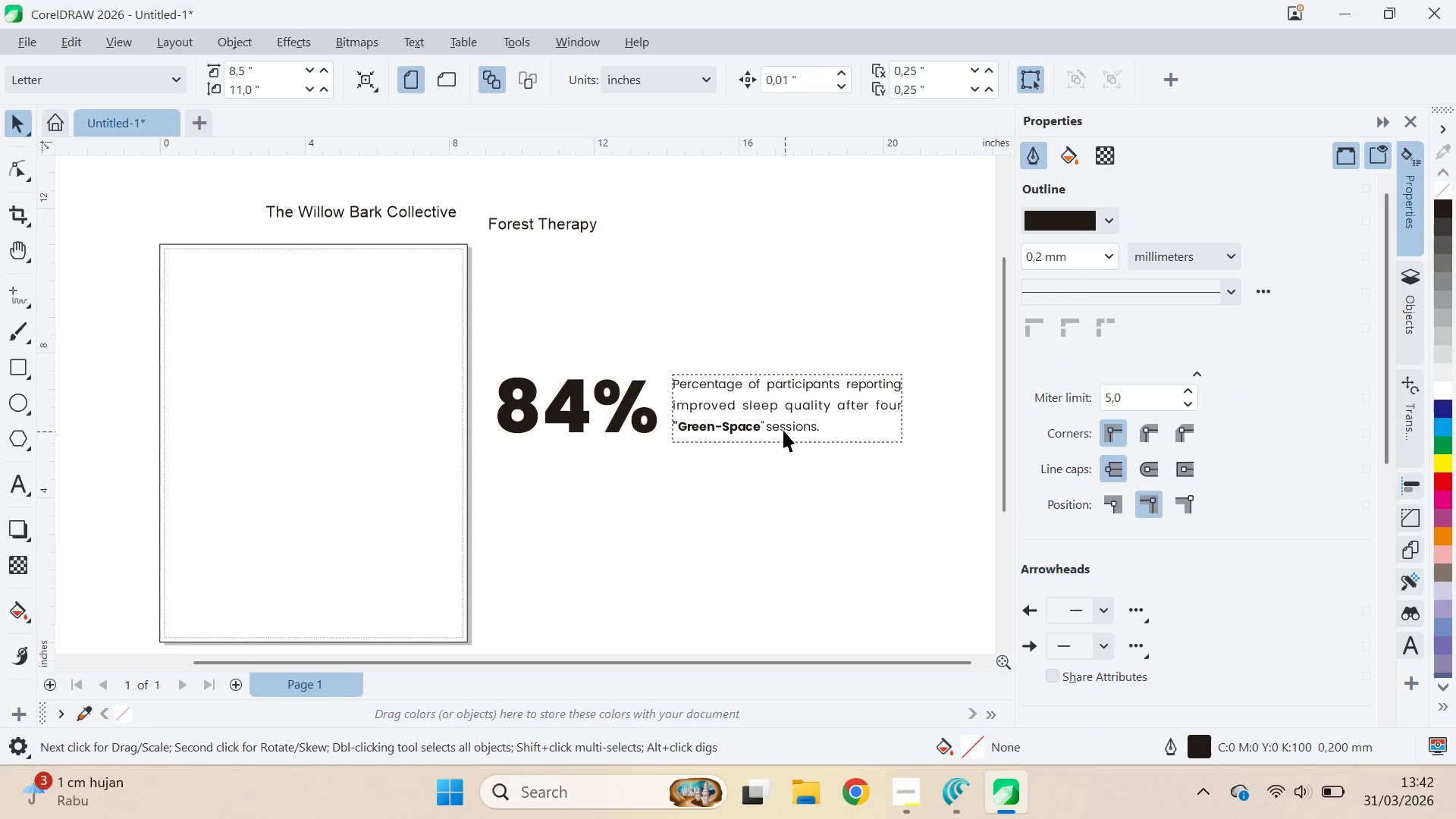 
left_click([776, 425])
 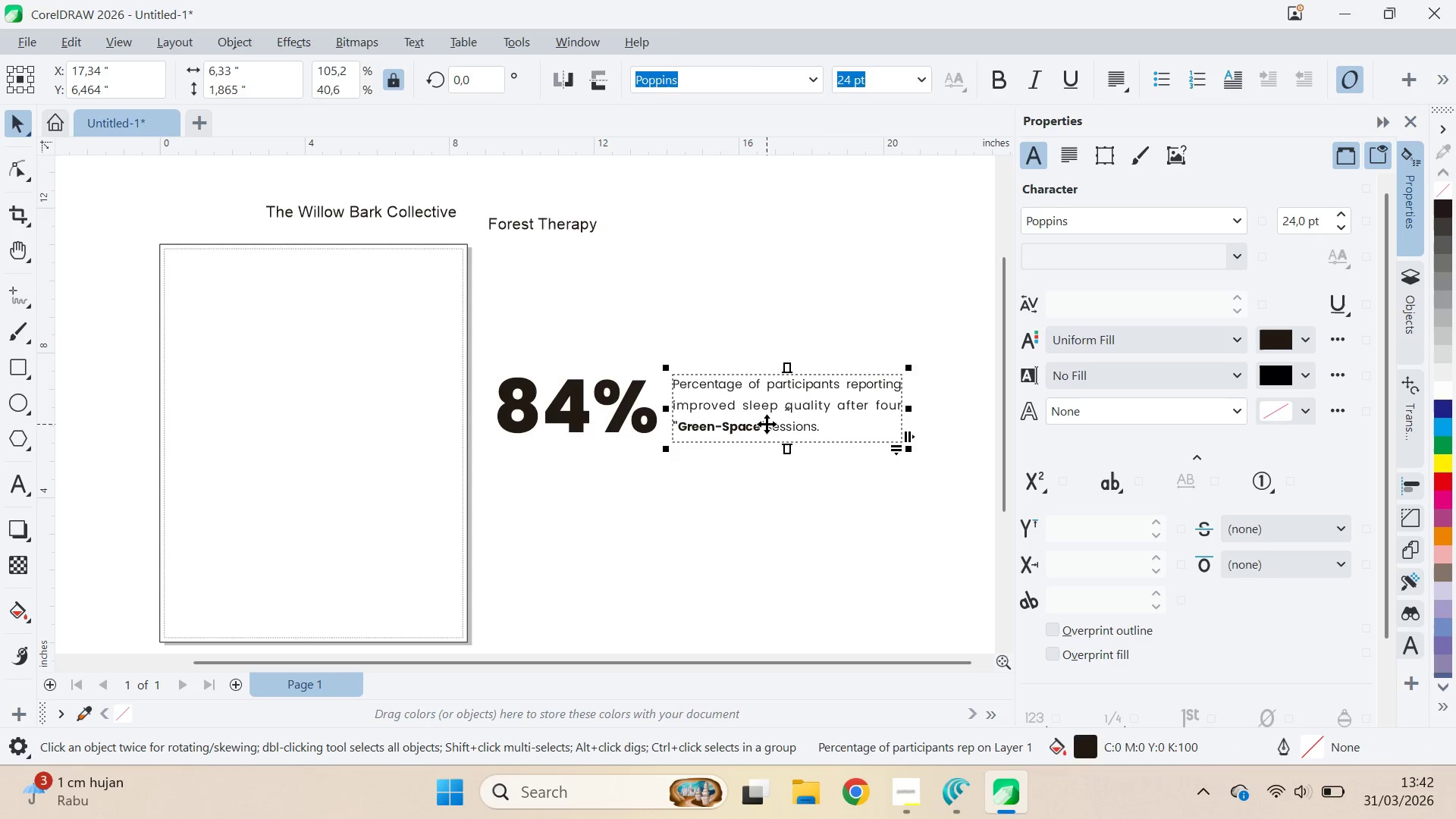 
double_click([767, 424])
 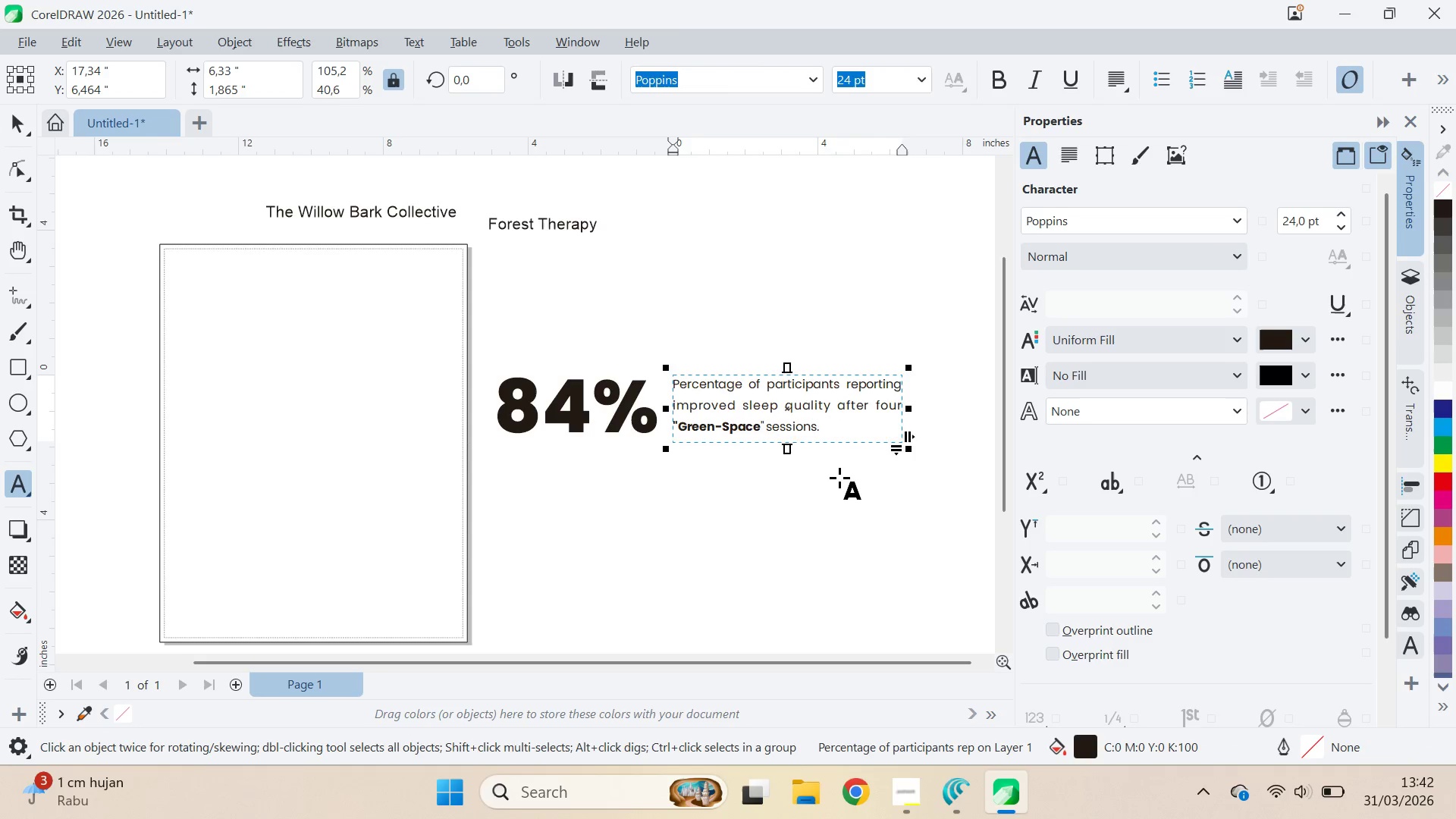 
key(Backspace)
 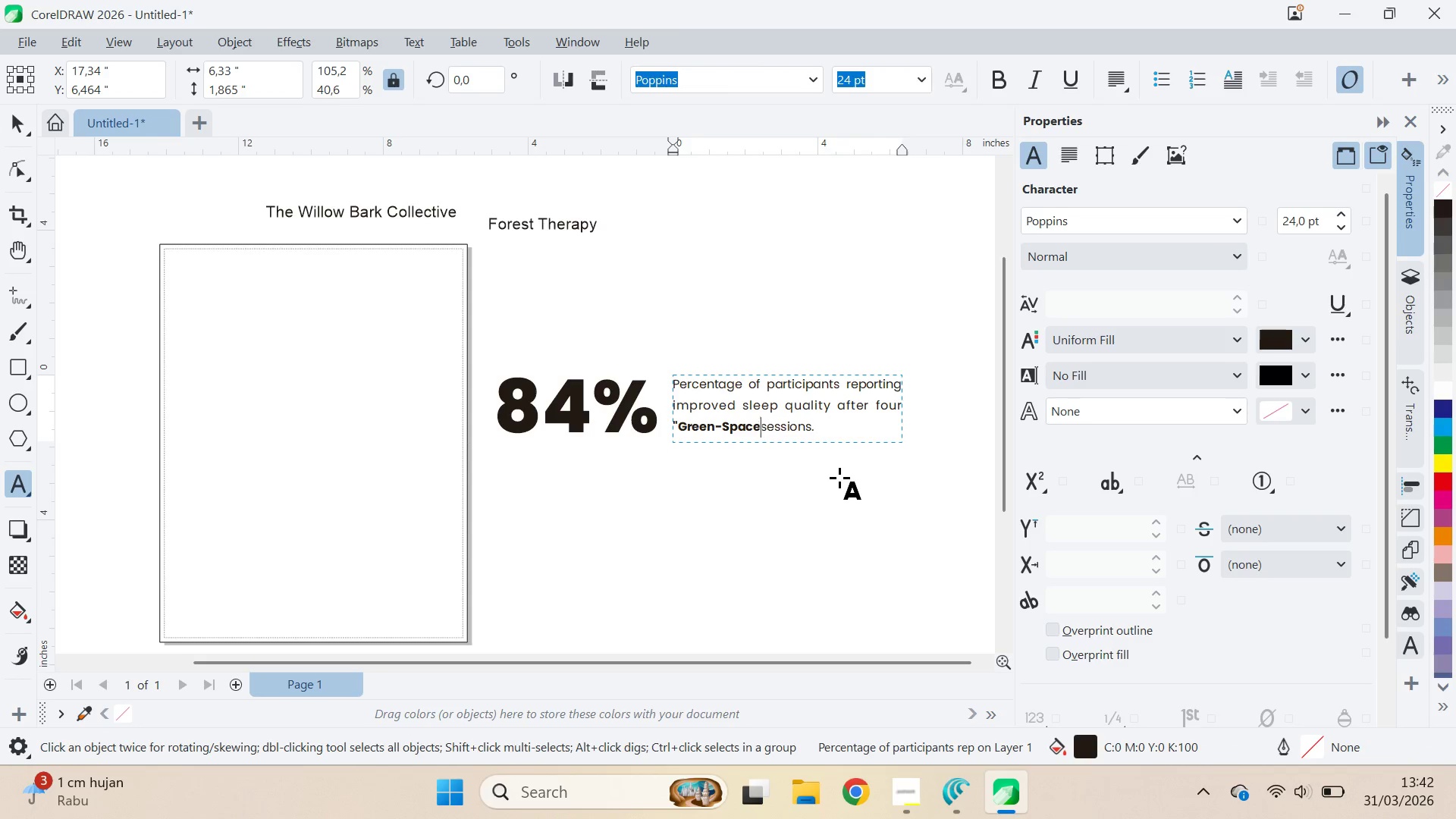 
key(Backspace)
 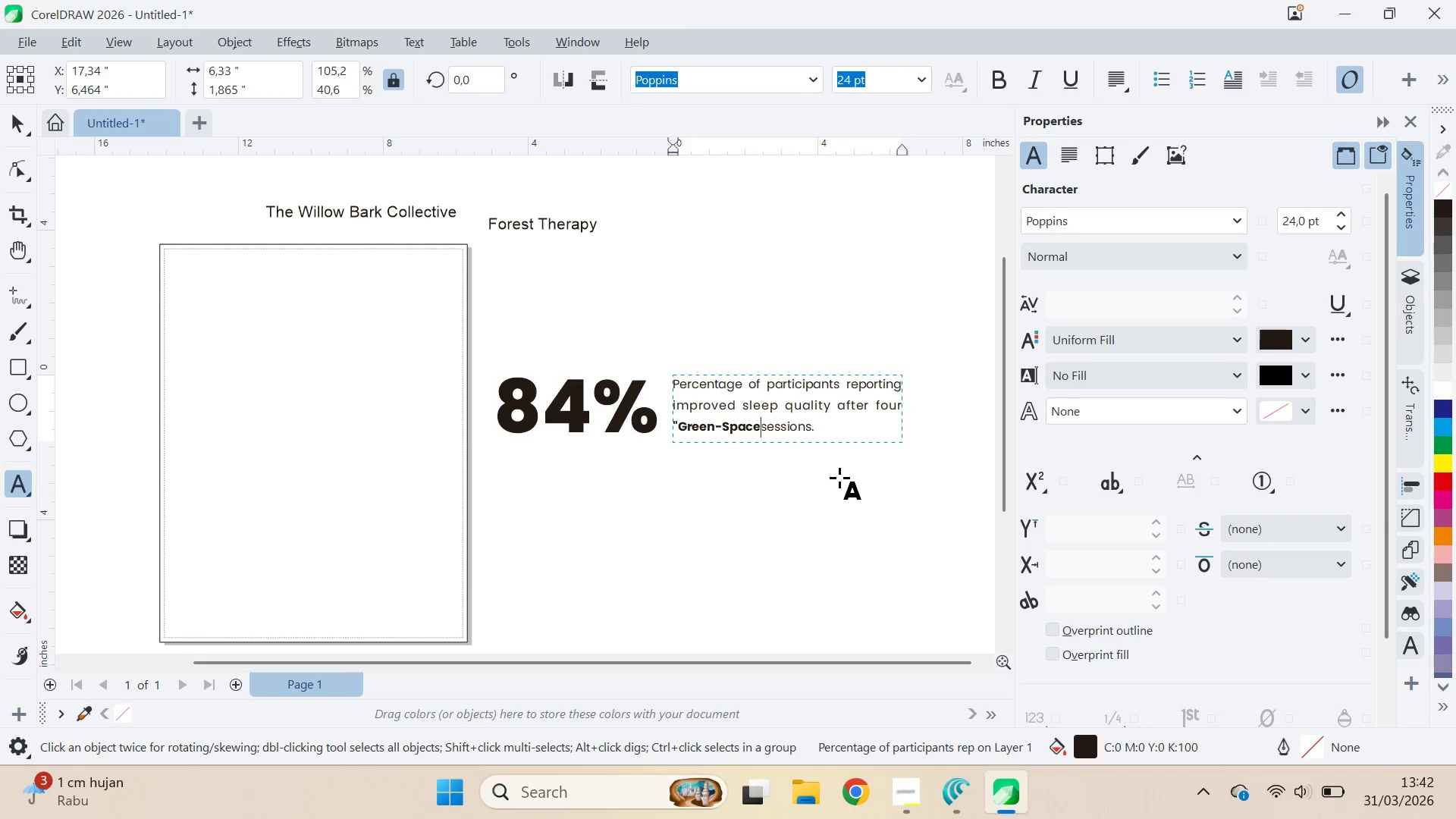 
key(Shift+Quote)
 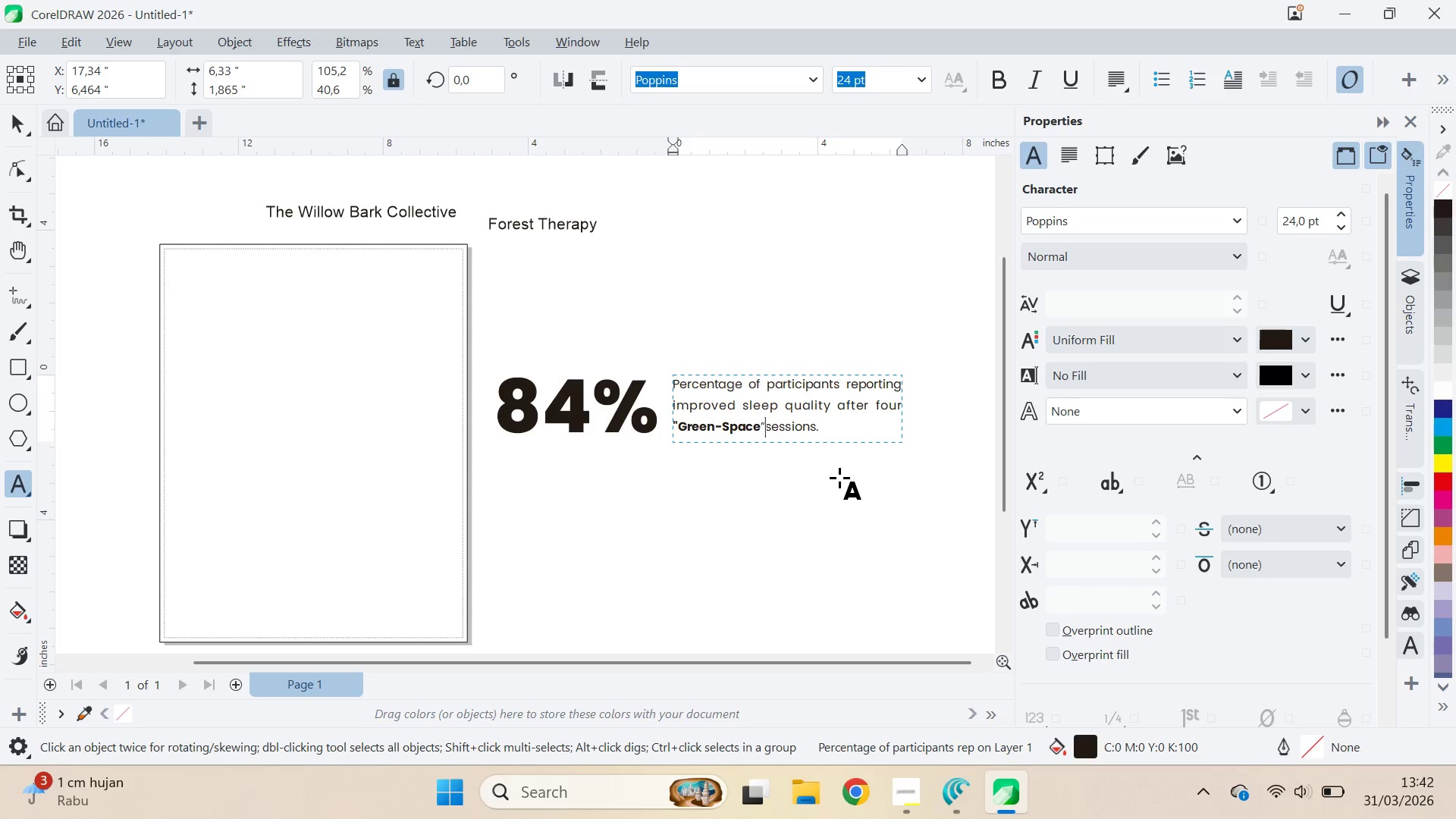 
key(Space)
 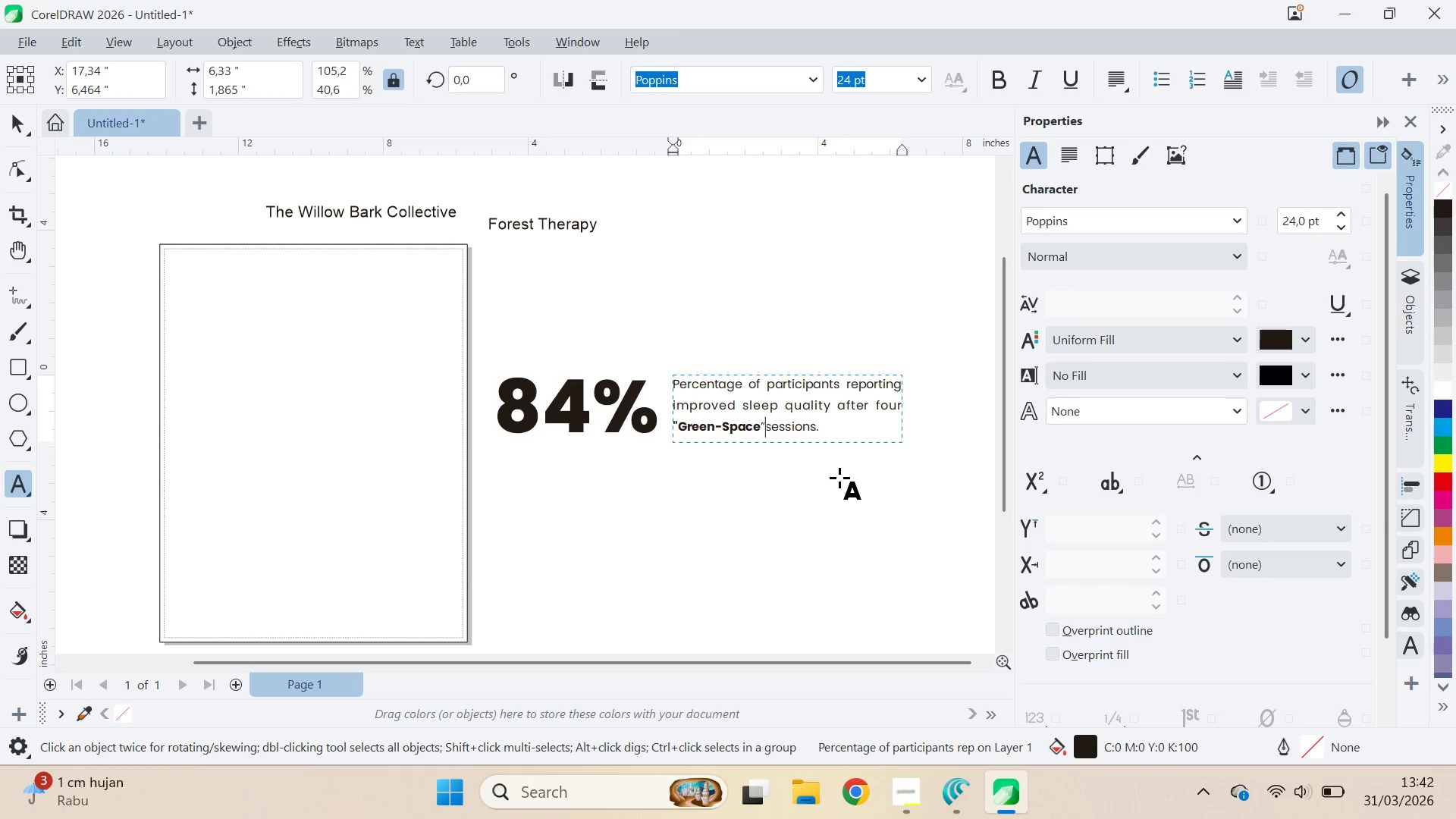 
key(Backspace)
 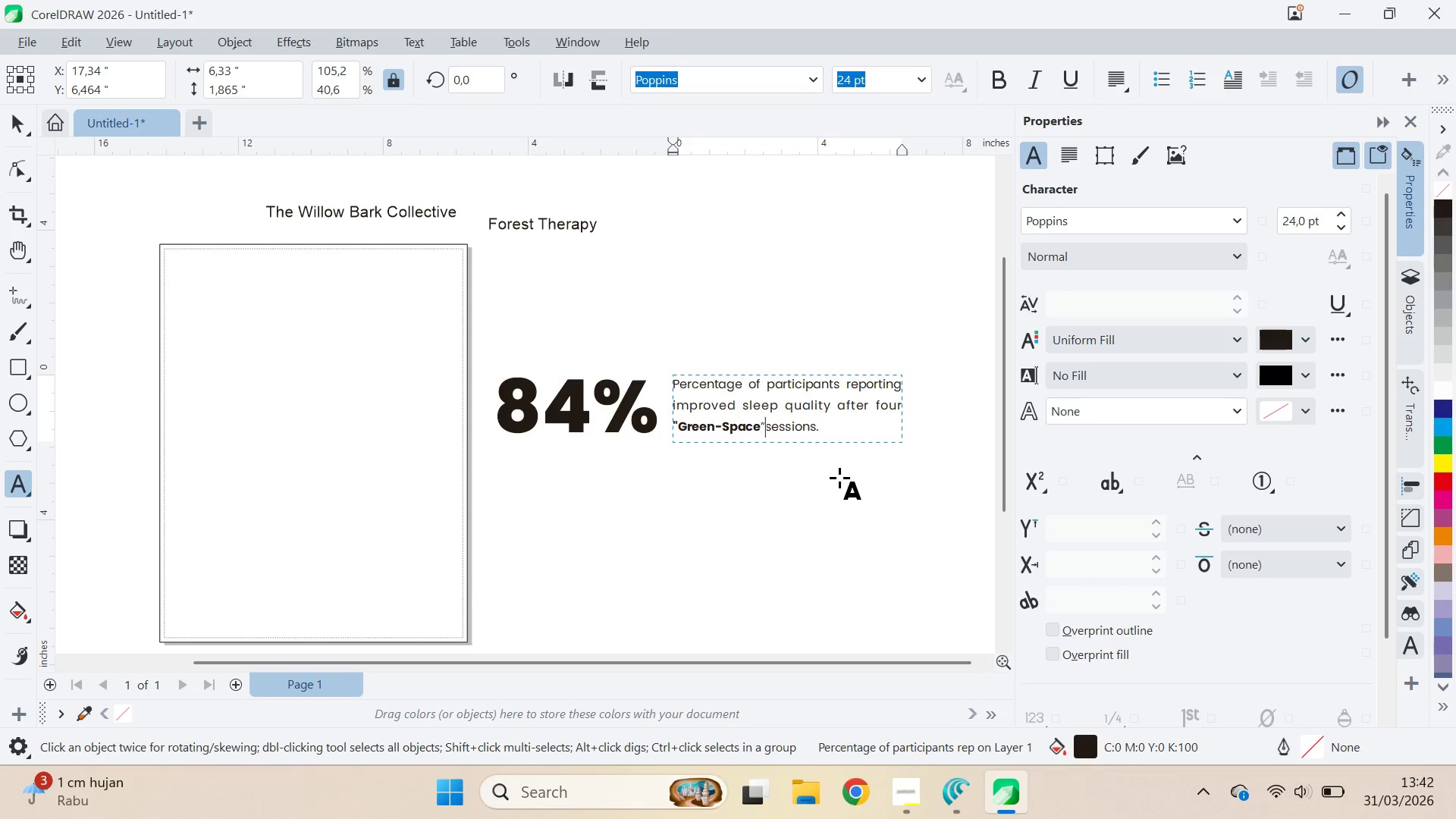 
key(Backspace)
 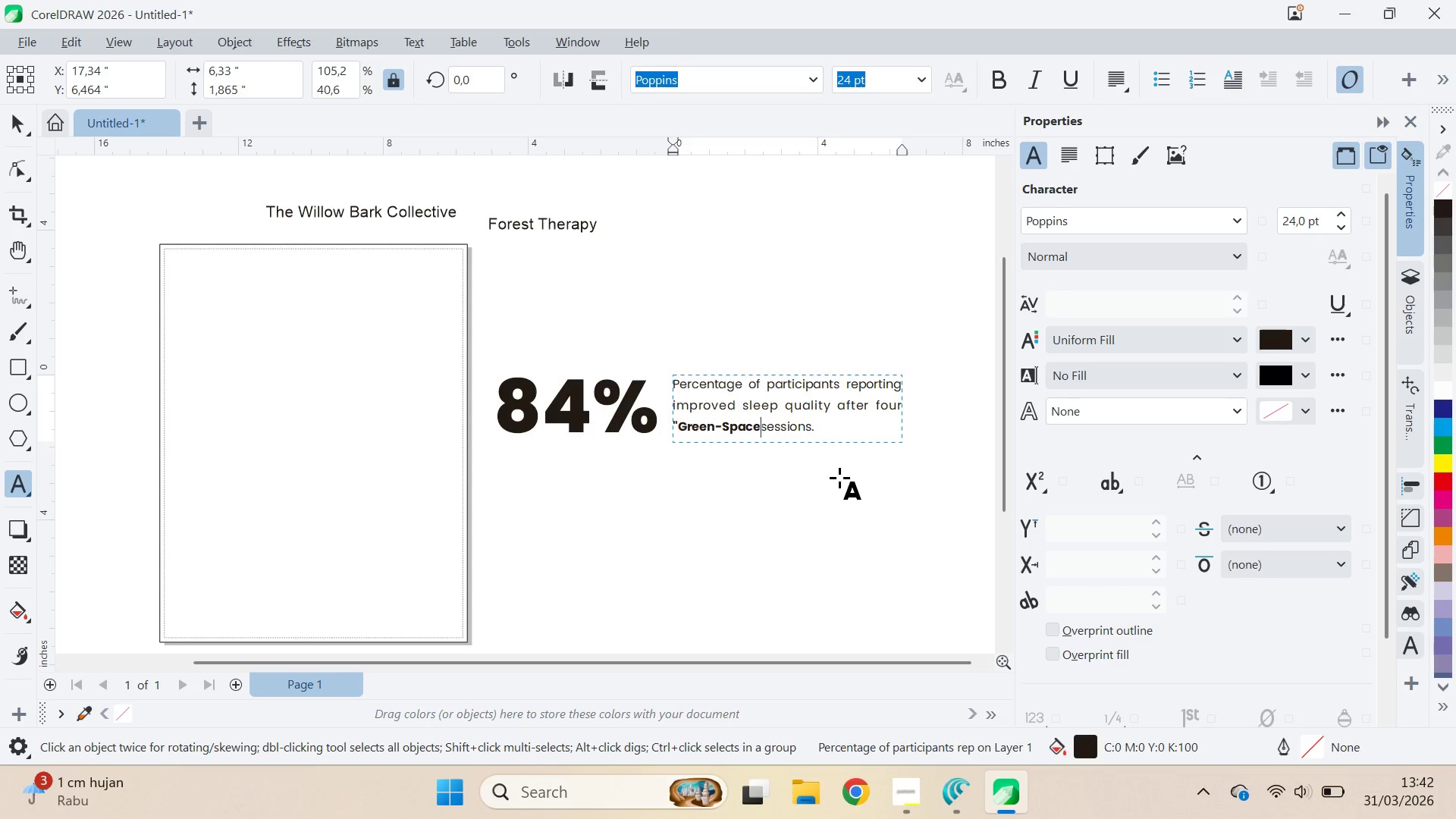 
key(Control+B)
 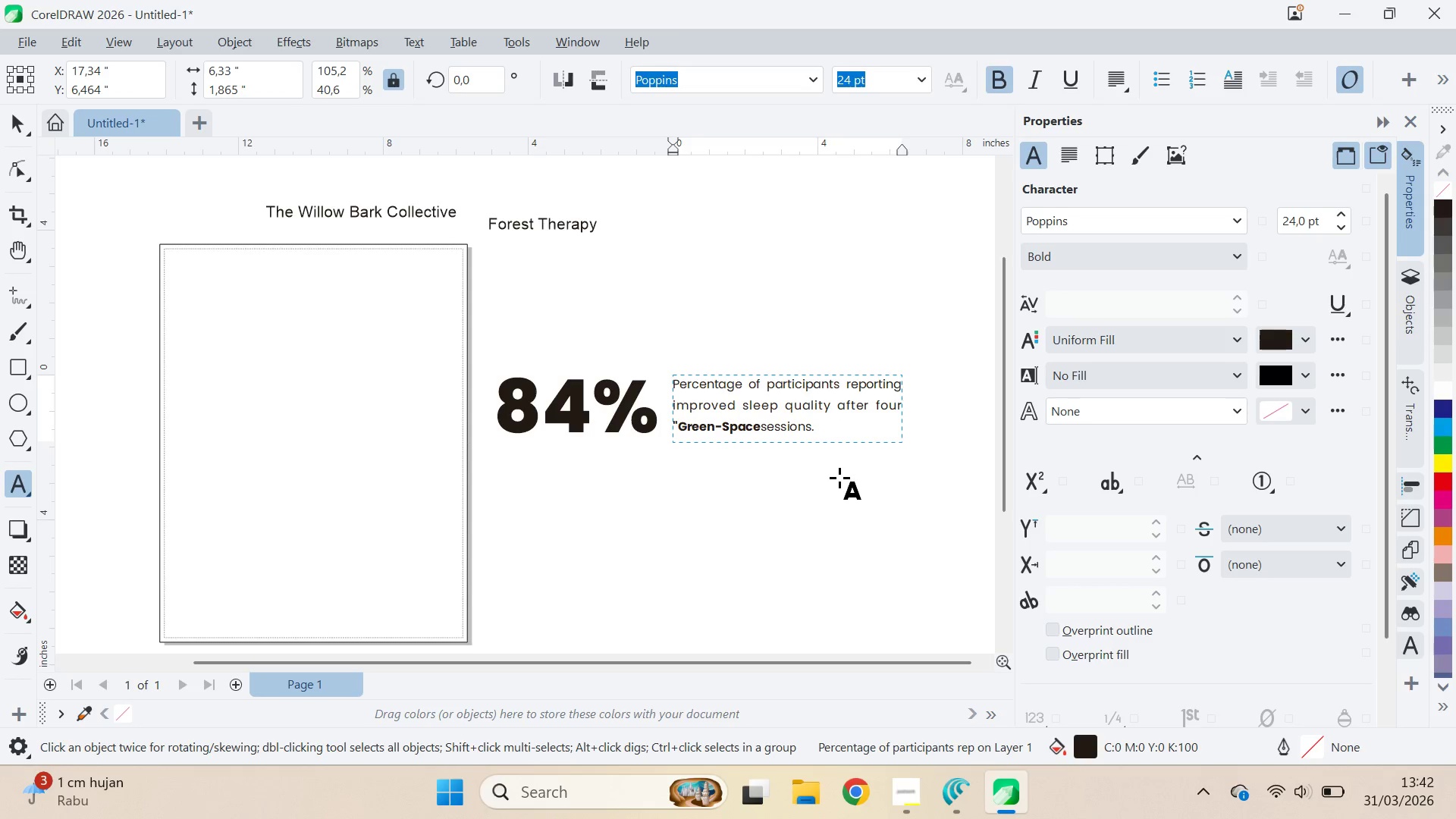 
key(Shift+Quote)
 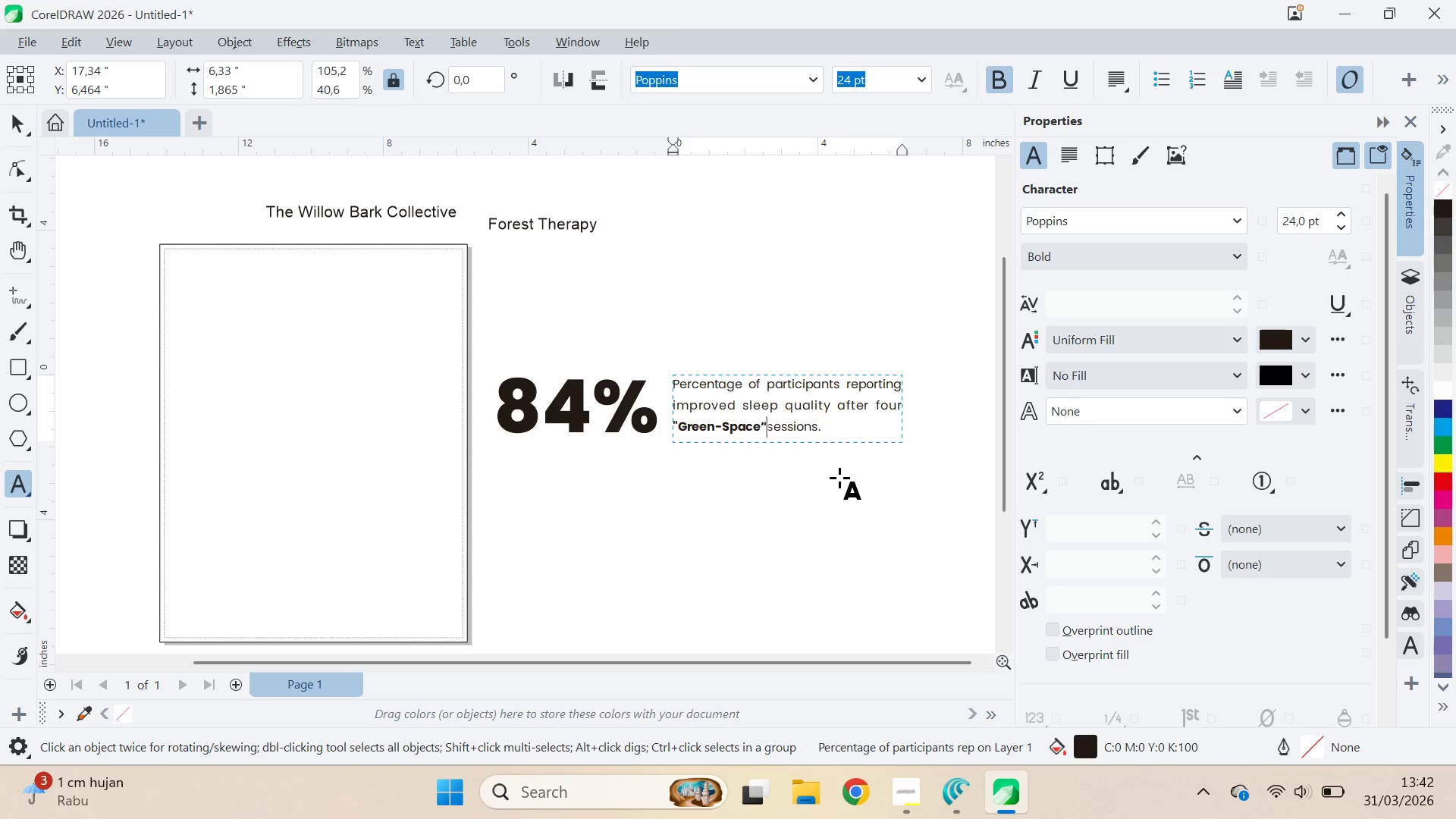 
key(Space)
 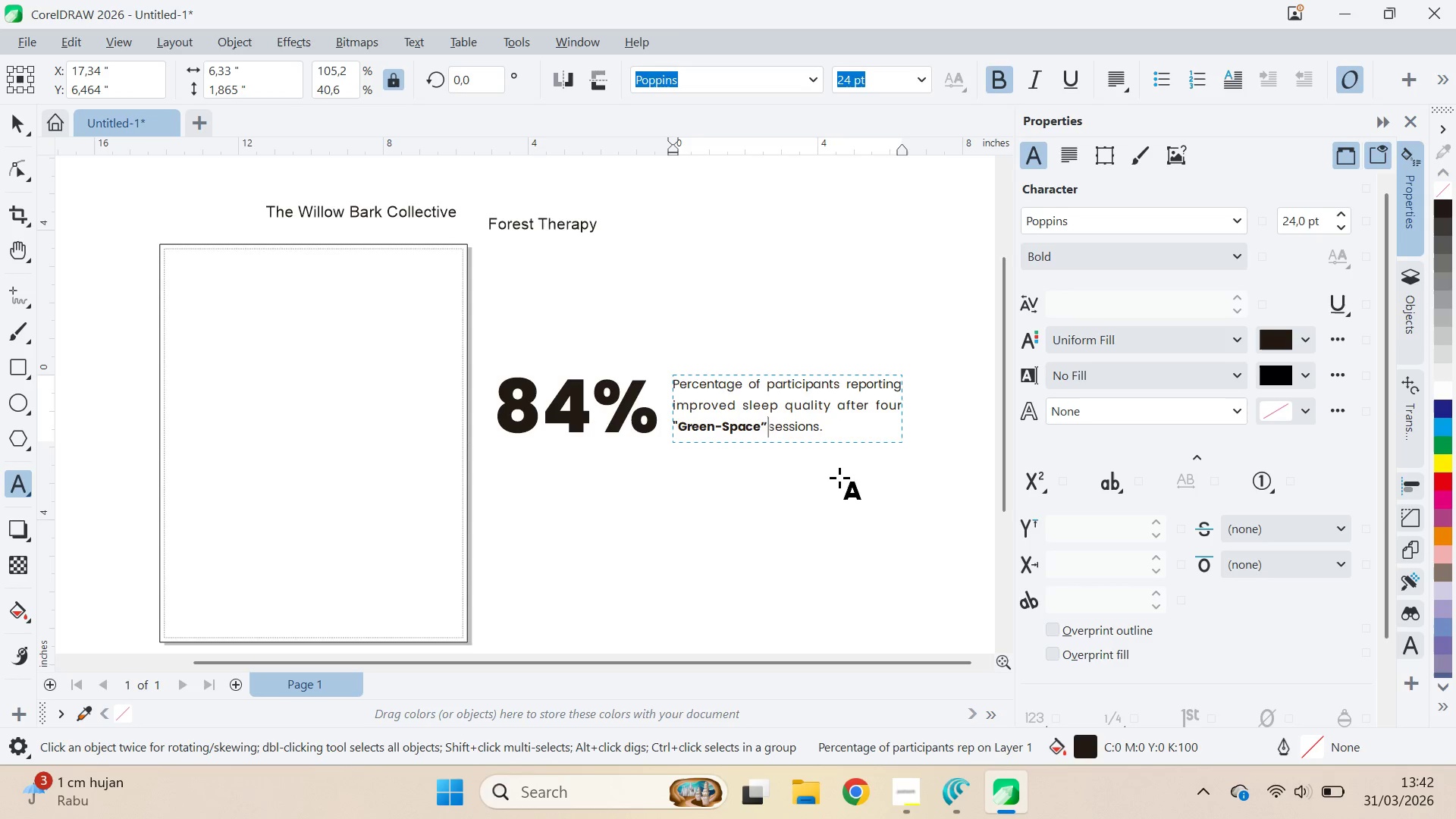 
hold_key(key=ControlLeft, duration=0.44)
 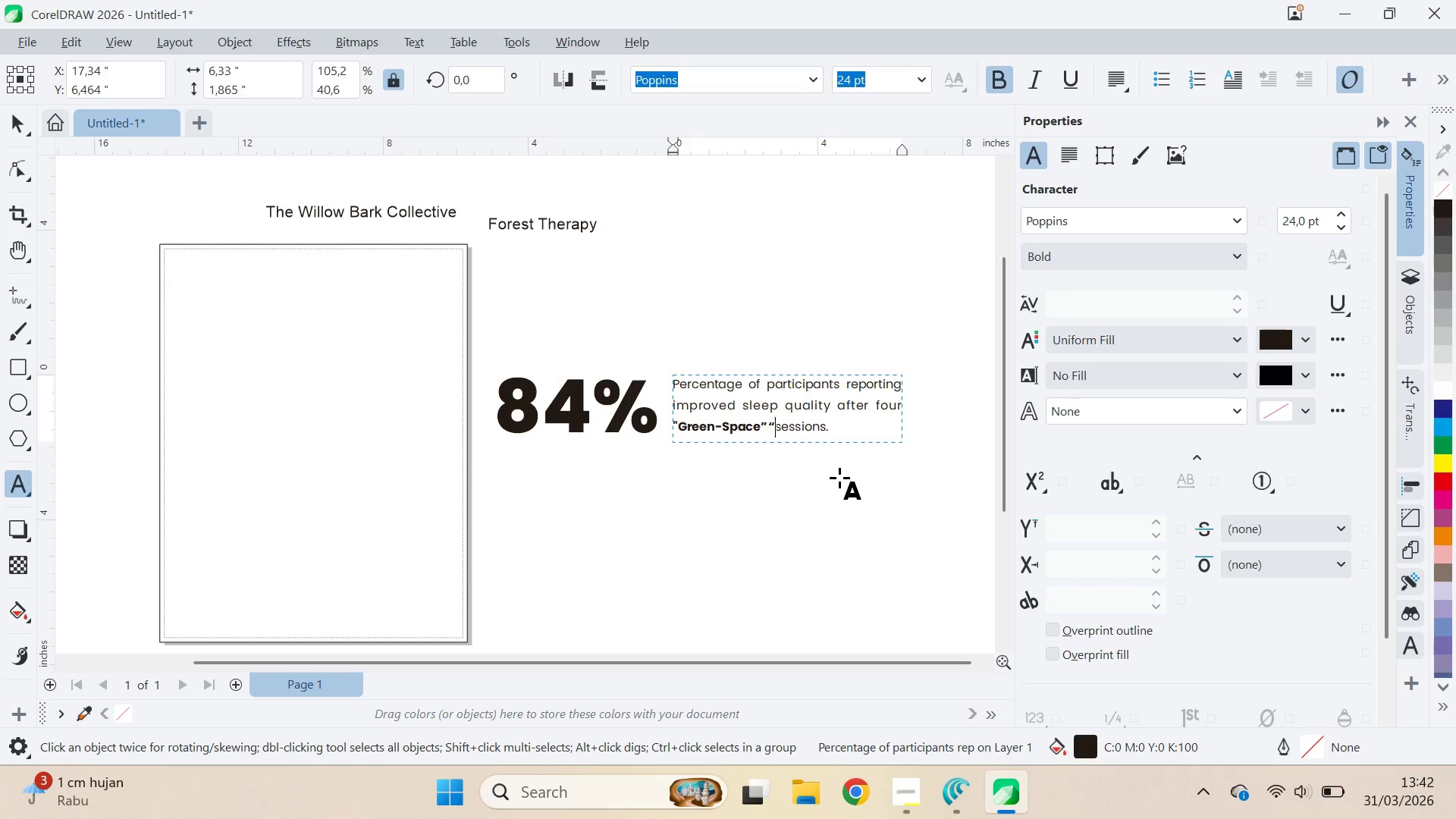 
hold_key(key=ShiftRight, duration=0.33)
 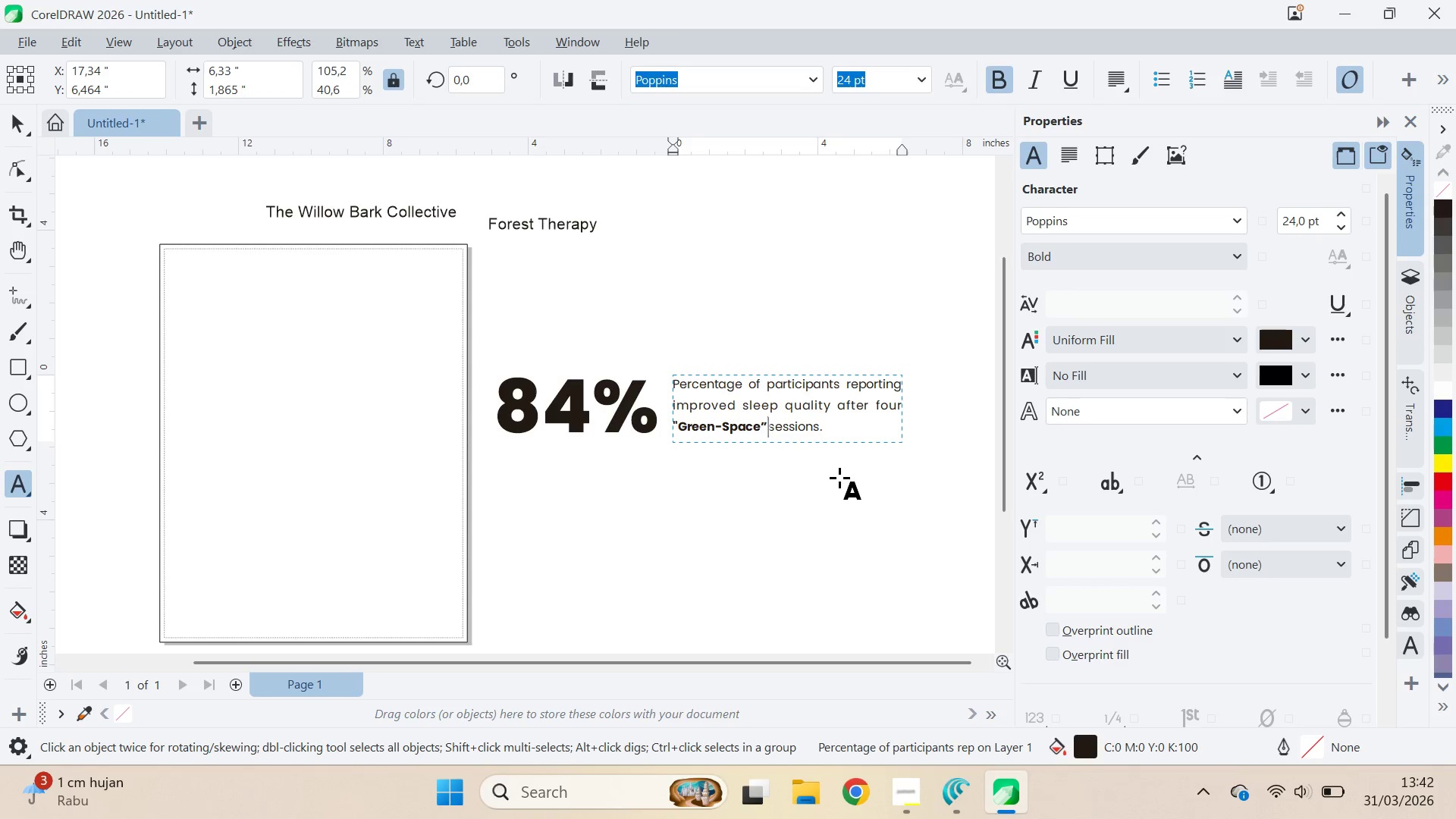 
key(Shift+ShiftRight)
 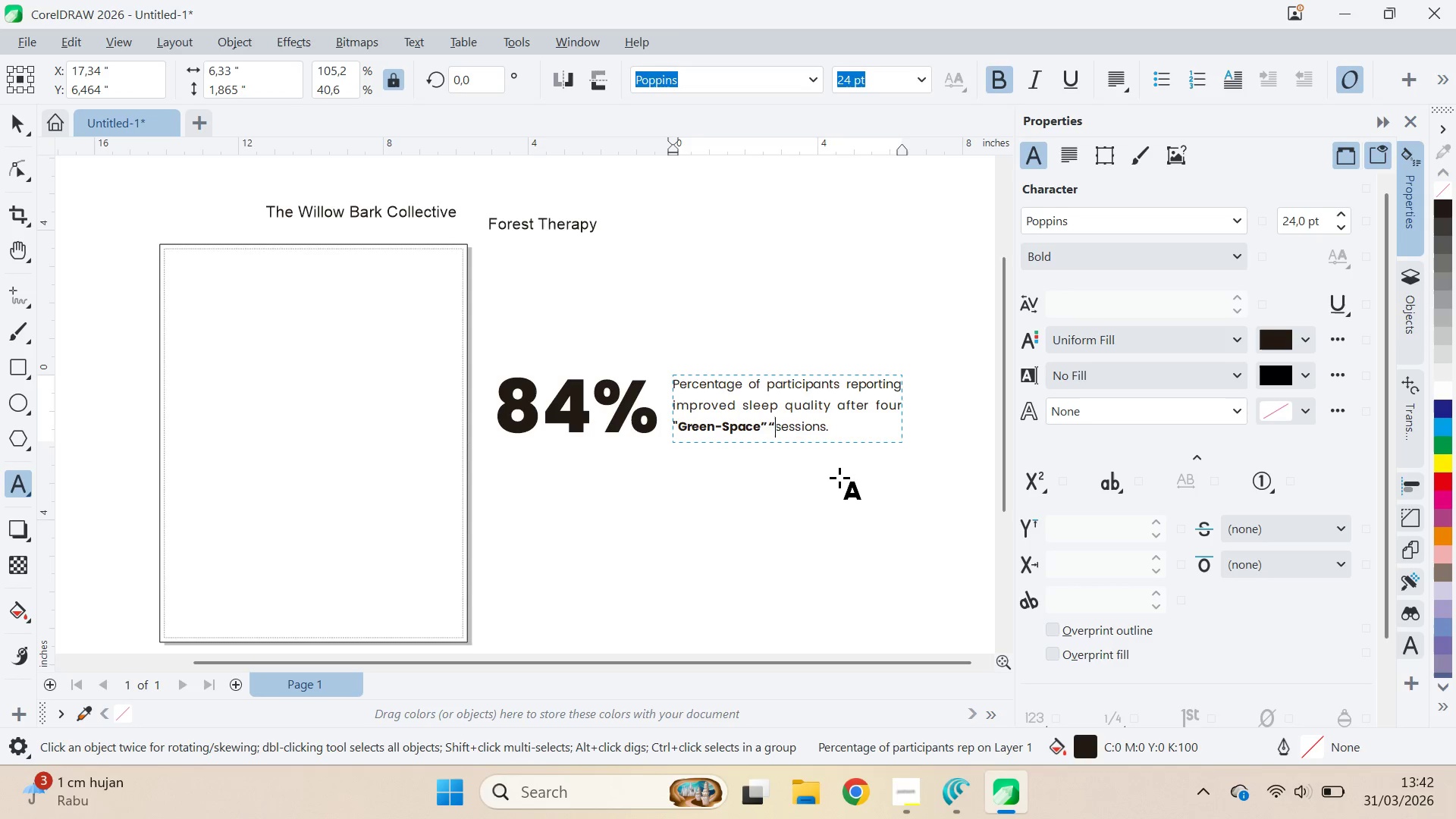 
key(Shift+Quote)
 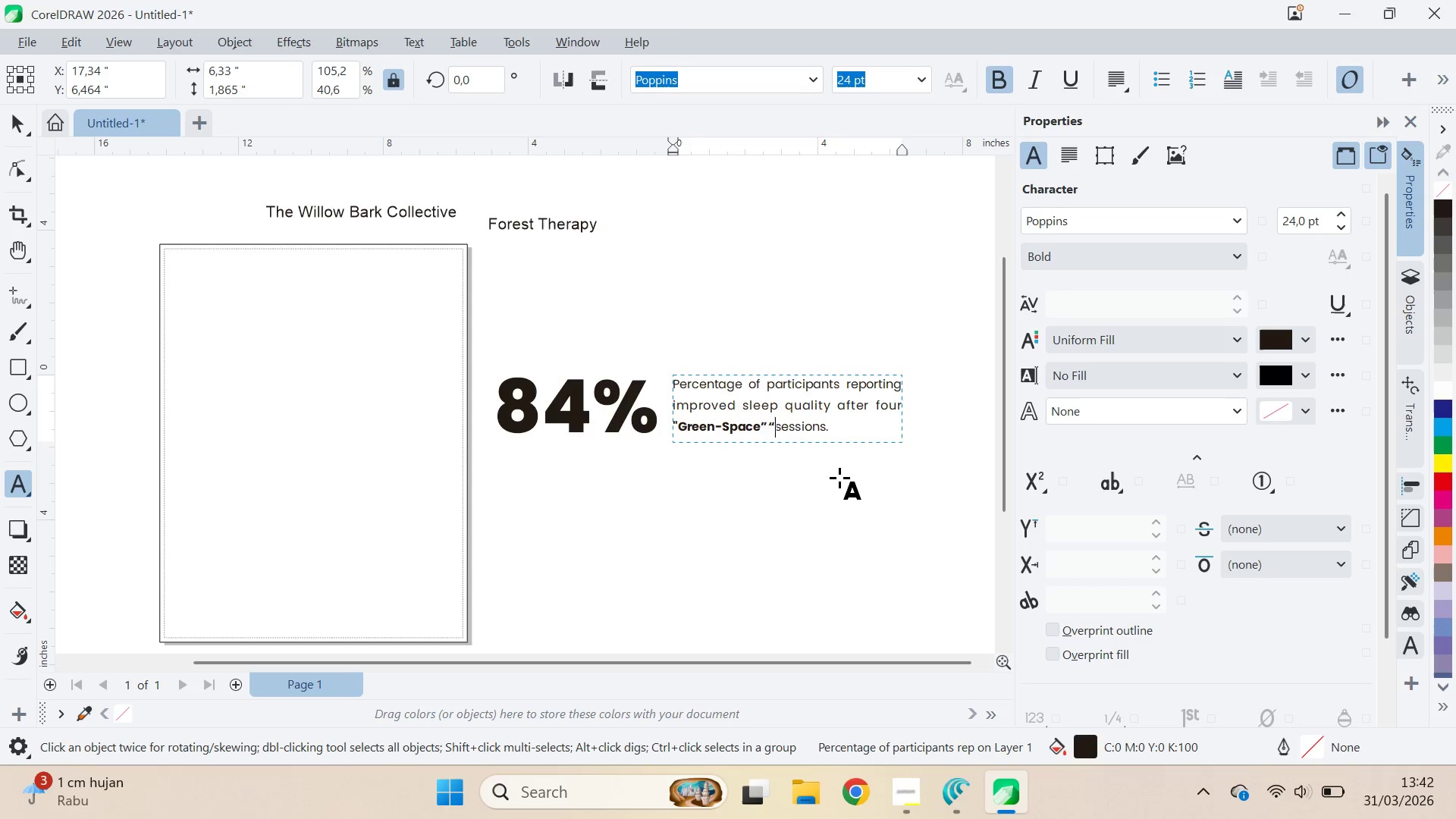 
key(Backspace)
 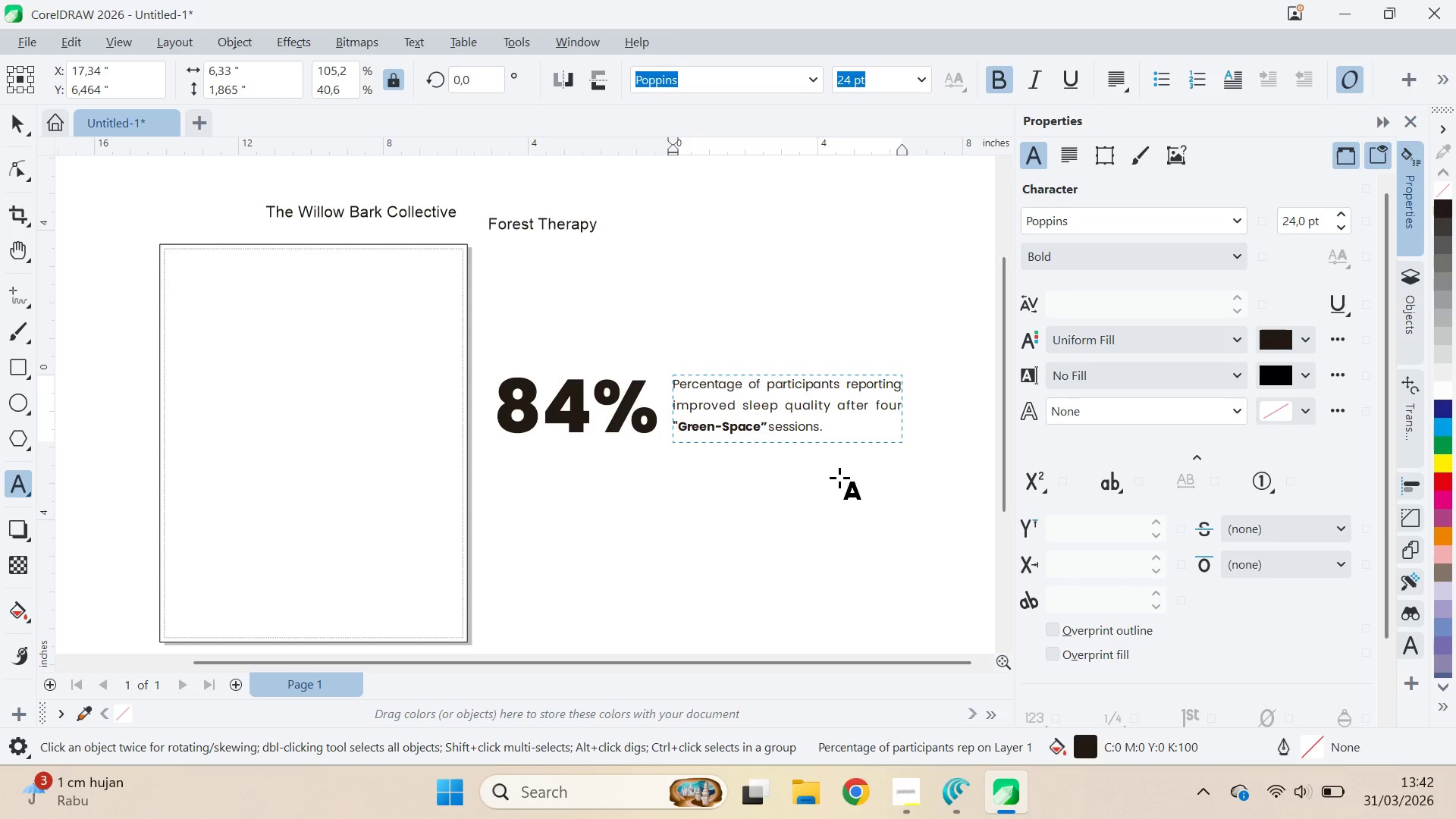 
key(Control+B)
 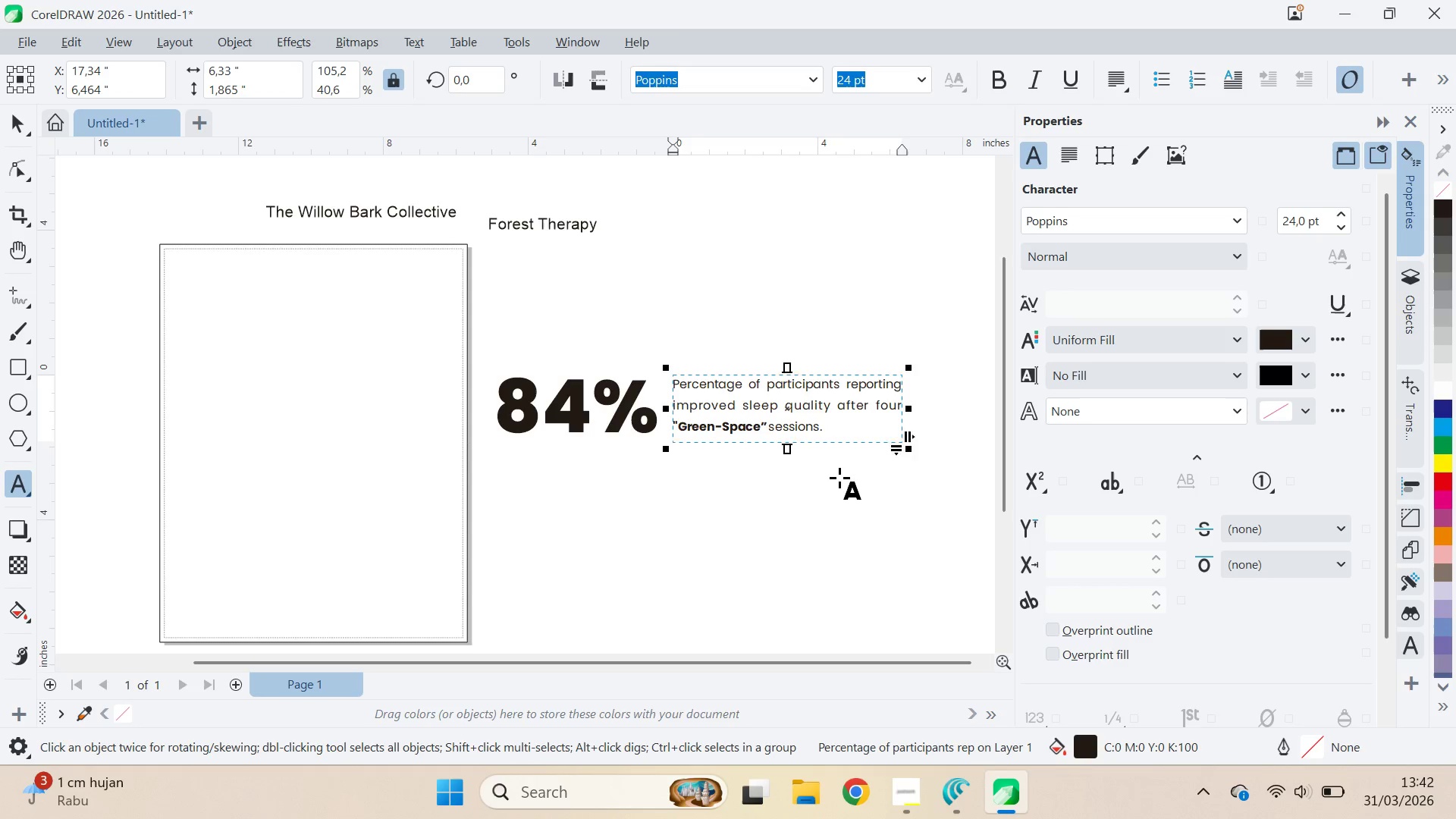 
key(Control+ArrowLeft)
 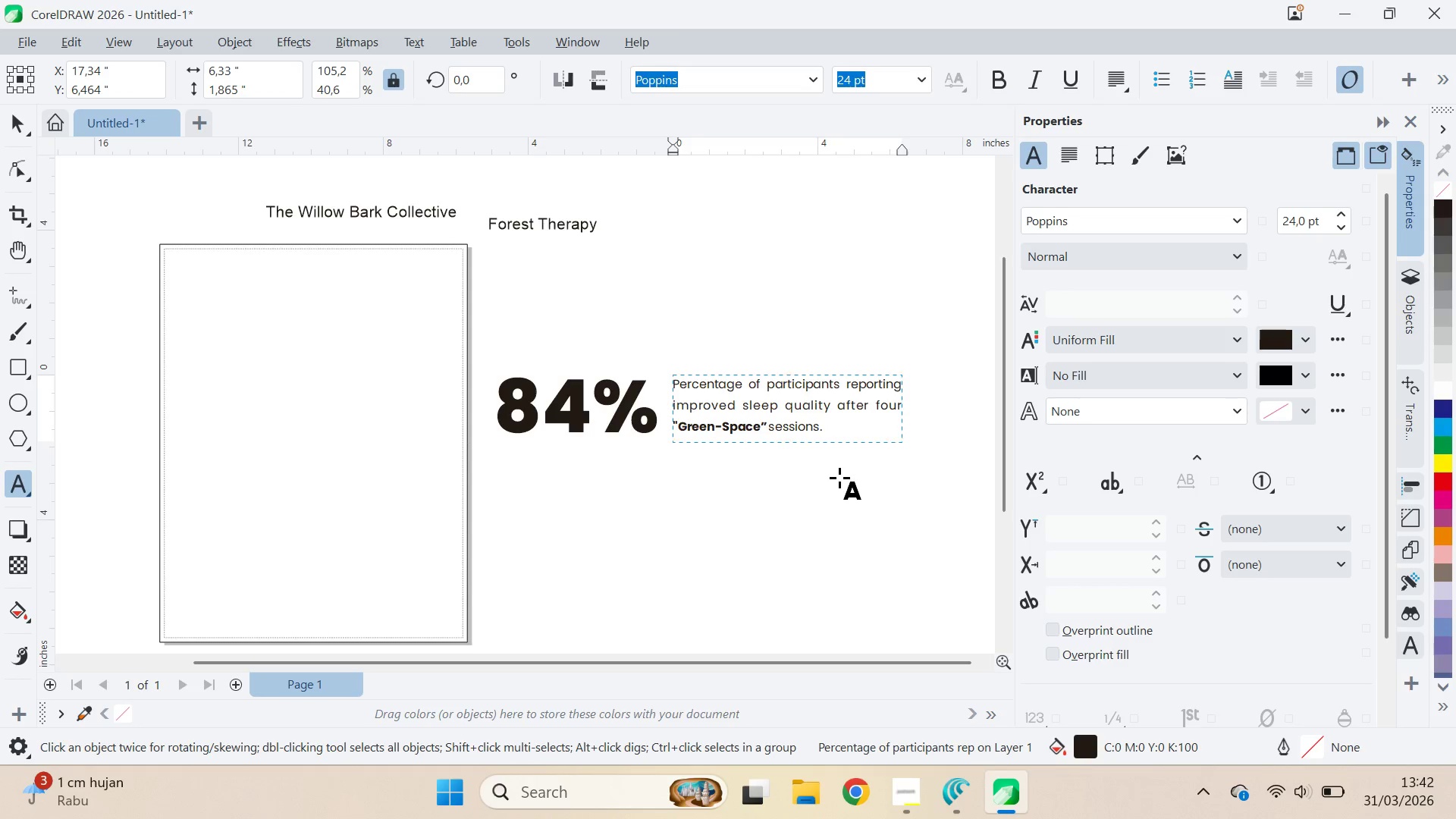 
key(Control+ArrowLeft)
 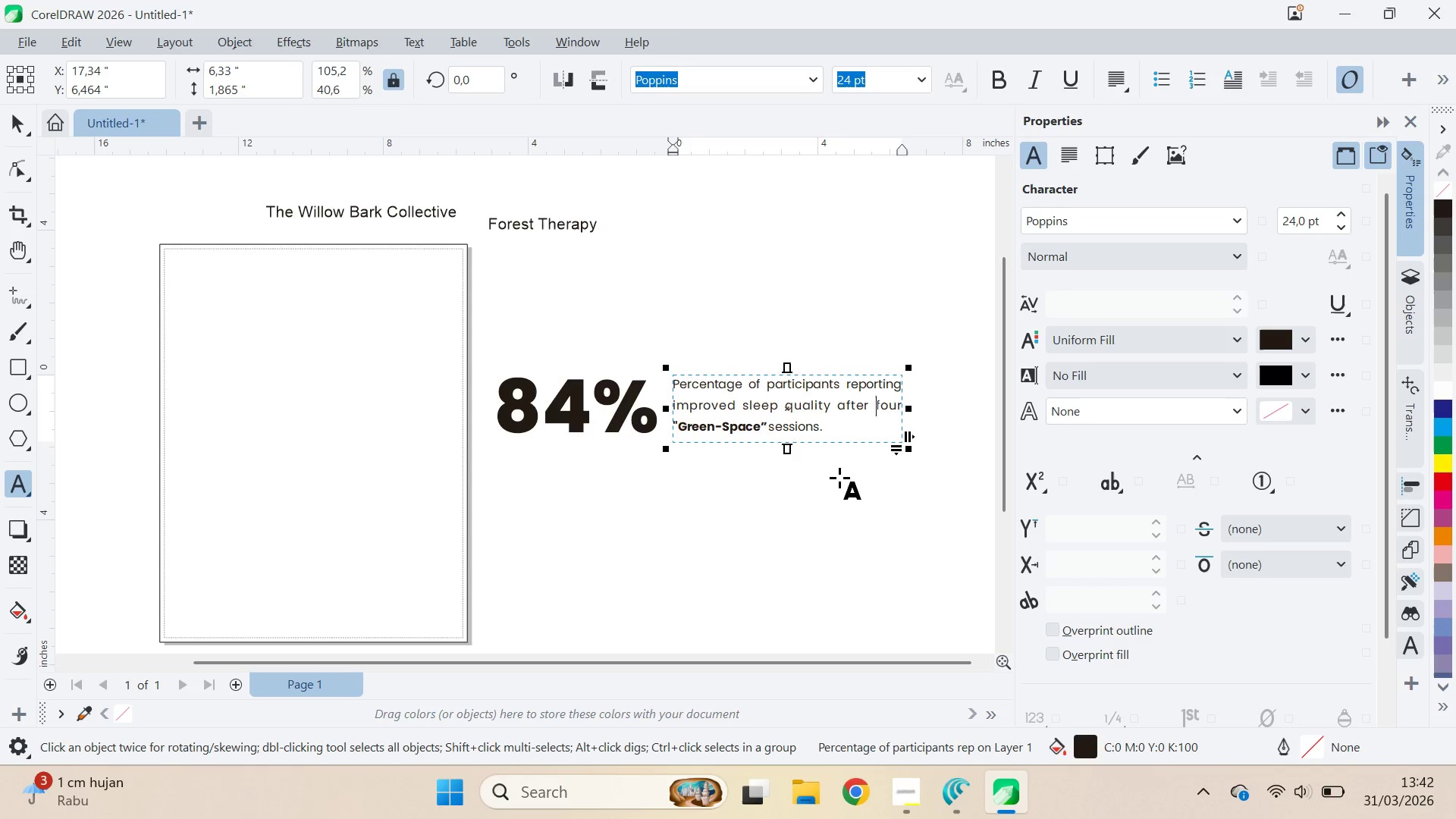 
key(Control+ArrowRight)
 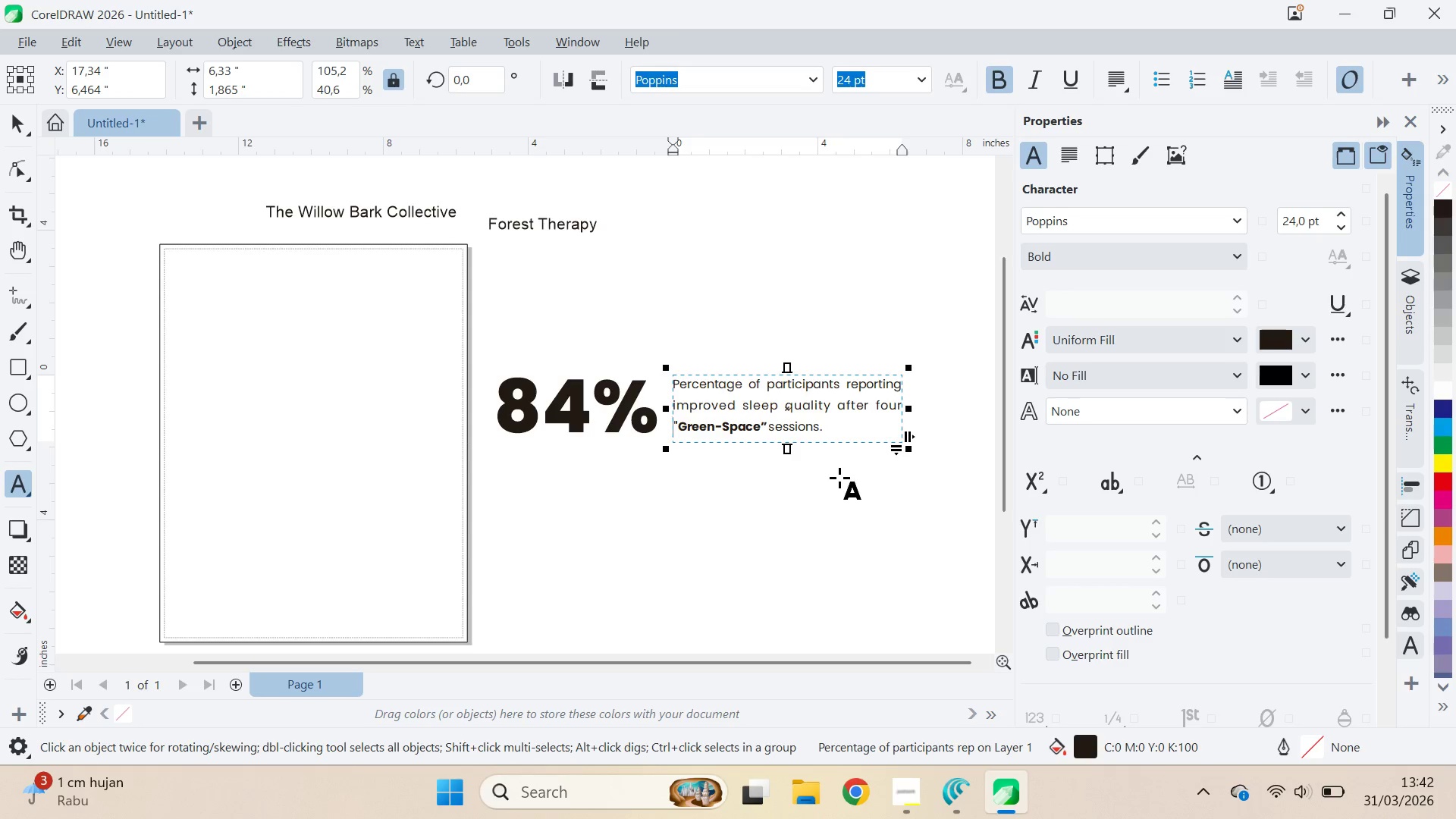 
key(ArrowRight)
 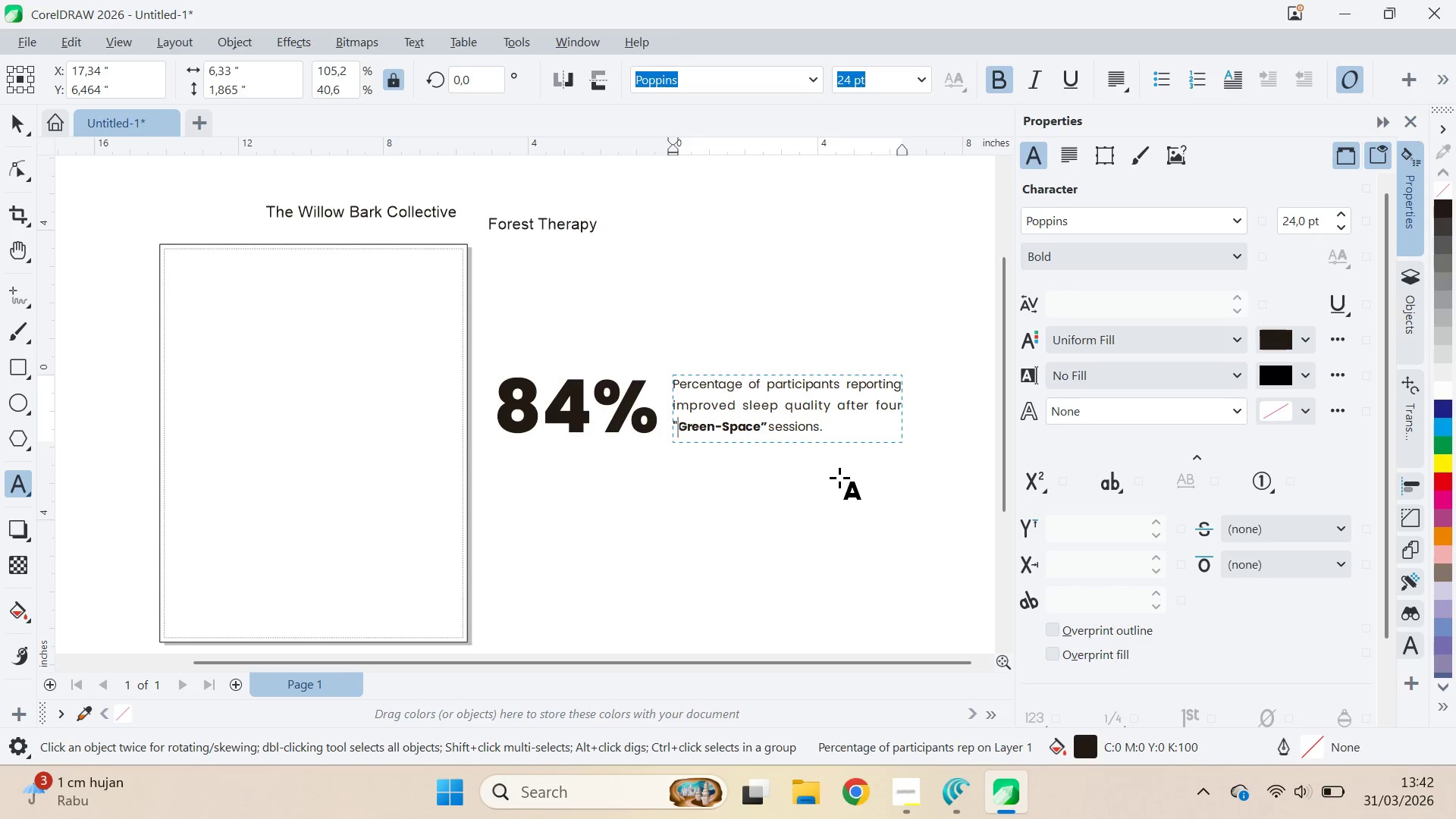 
key(ArrowLeft)
 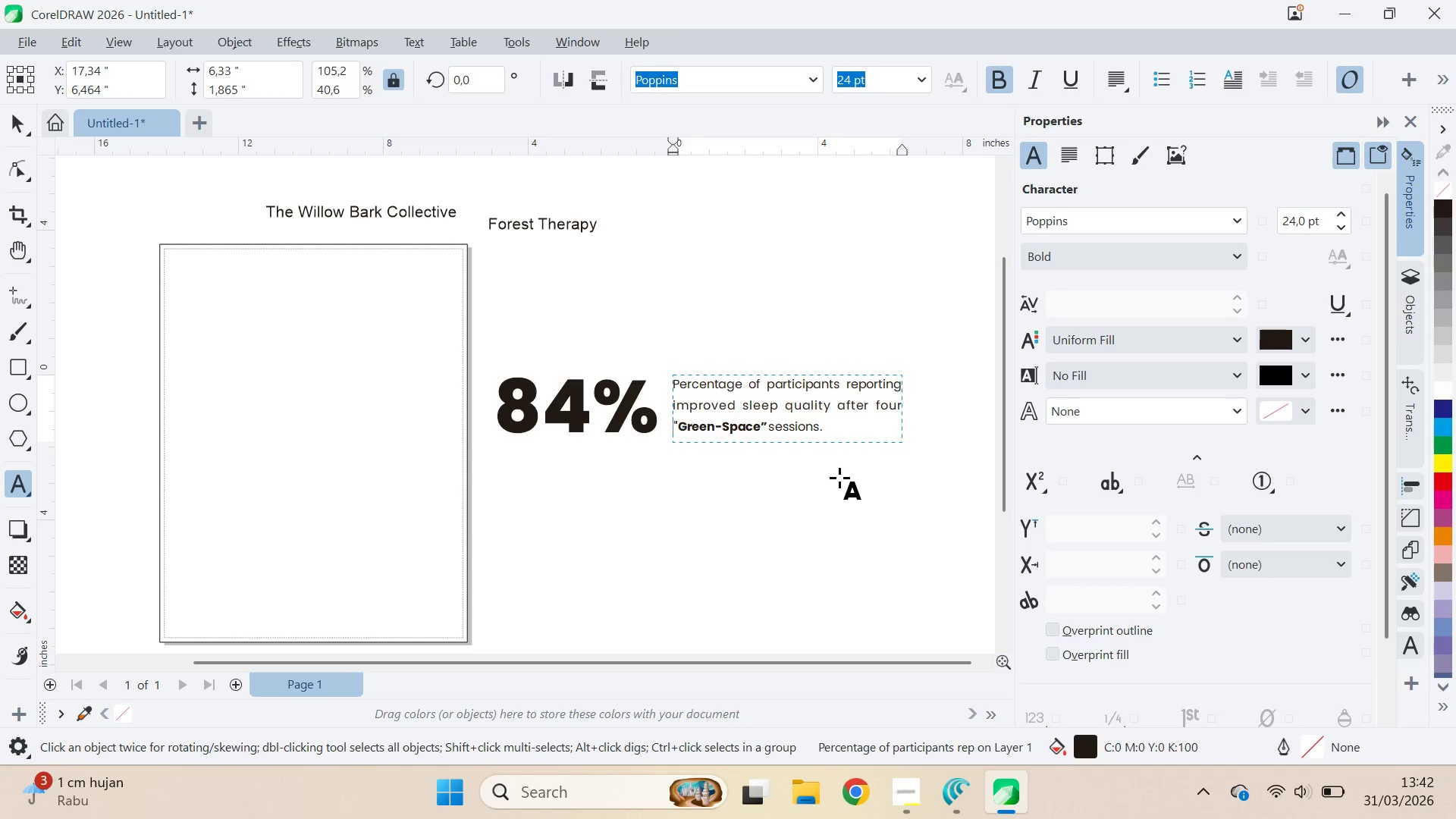 
key(ArrowRight)
 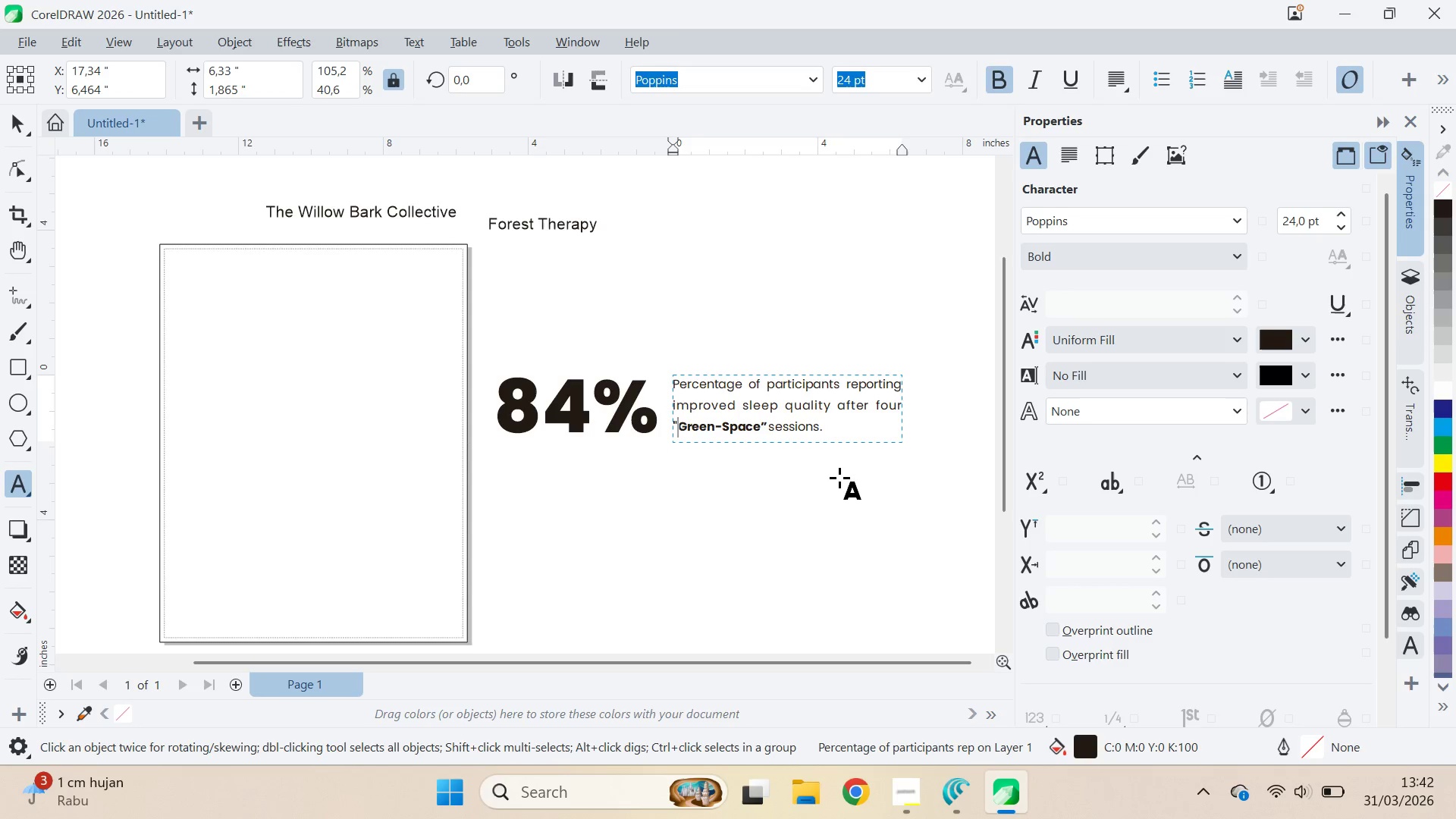 
key(ArrowLeft)
 